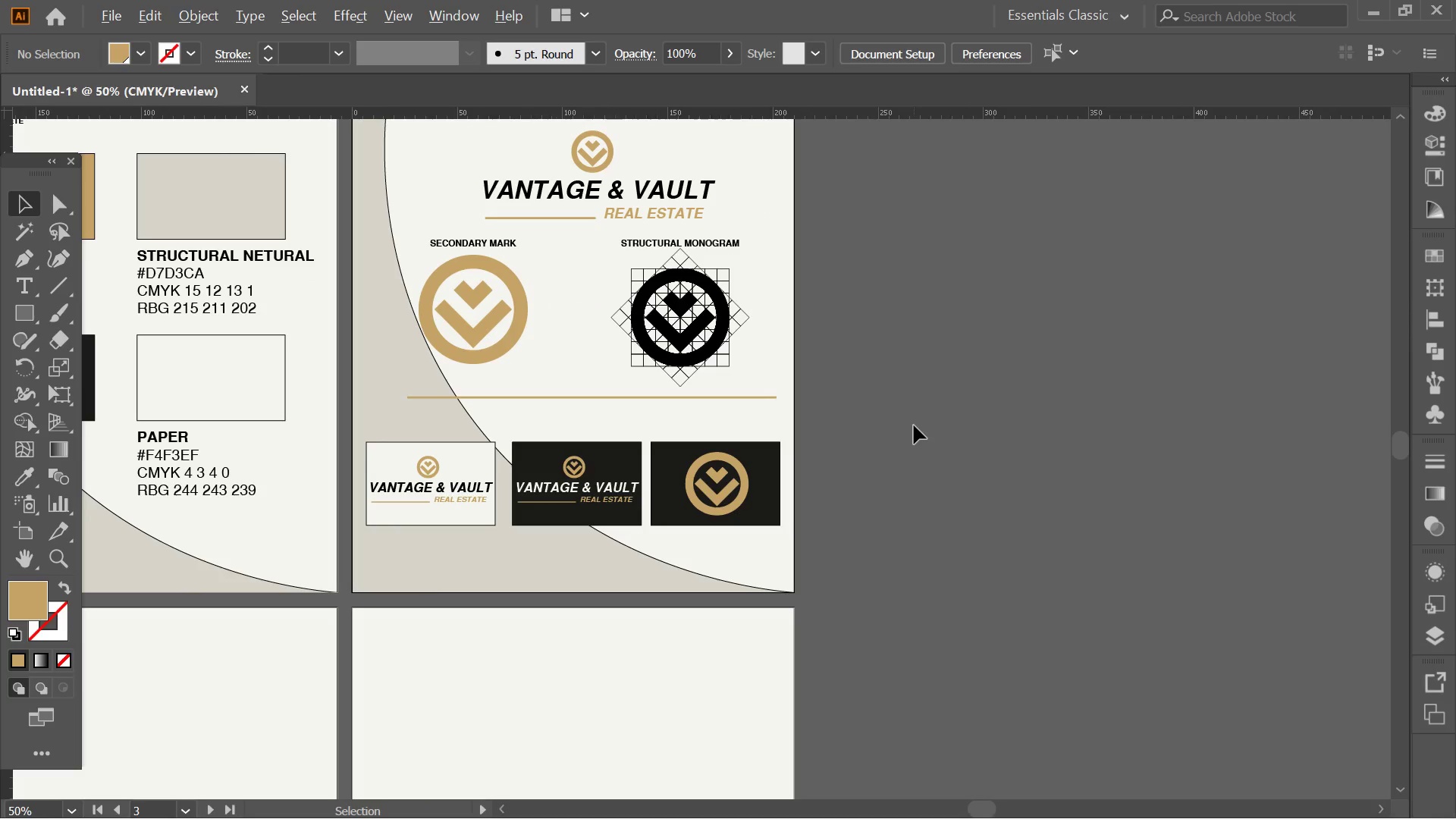 
hold_key(key=Space, duration=0.44)
 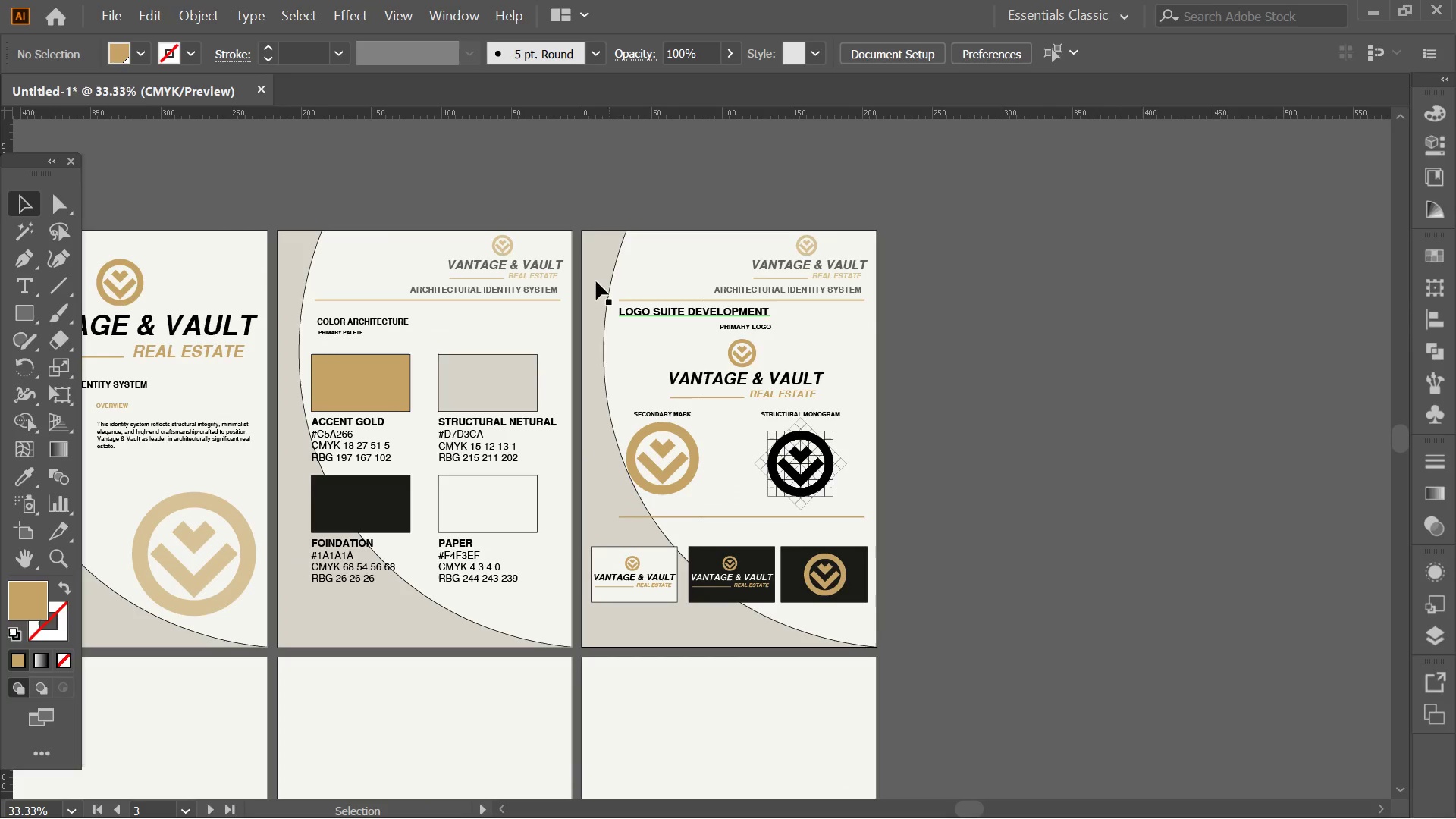 
left_click_drag(start_coordinate=[908, 452], to_coordinate=[882, 504])
 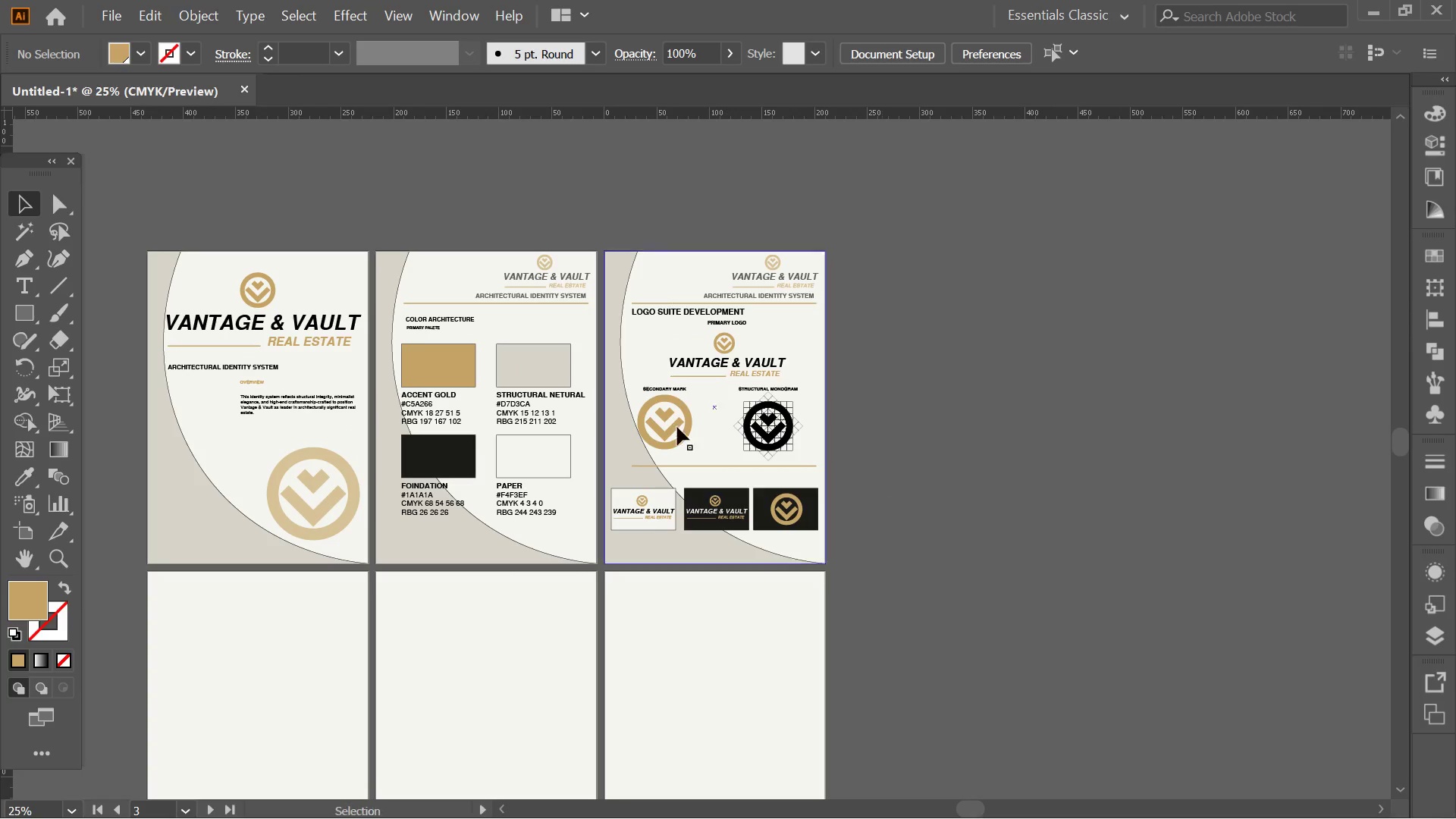 
scroll: coordinate [914, 425], scroll_direction: down, amount: 2.0
 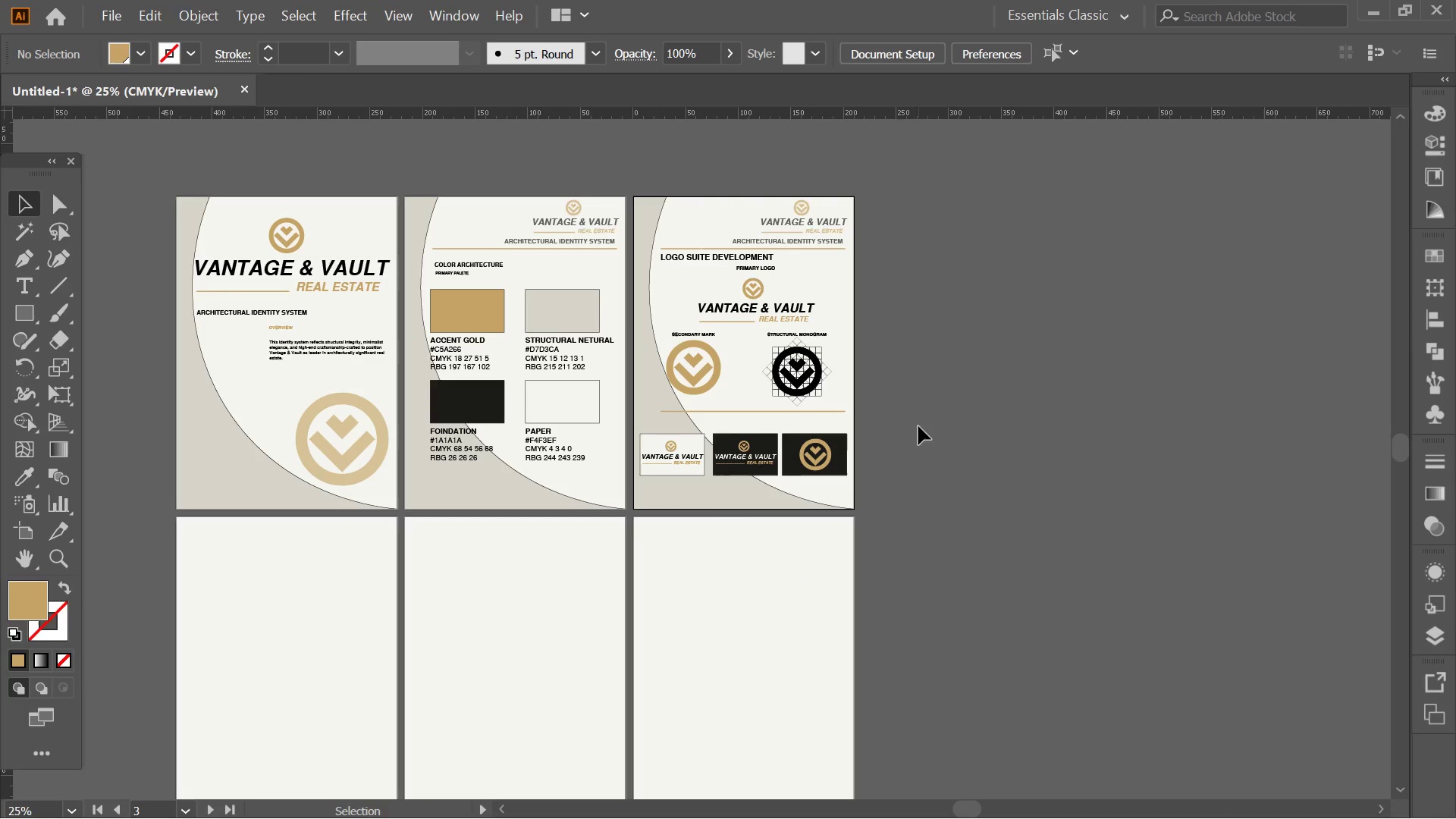 
hold_key(key=AltLeft, duration=0.31)
scroll: coordinate [672, 313], scroll_direction: up, amount: 1.0
 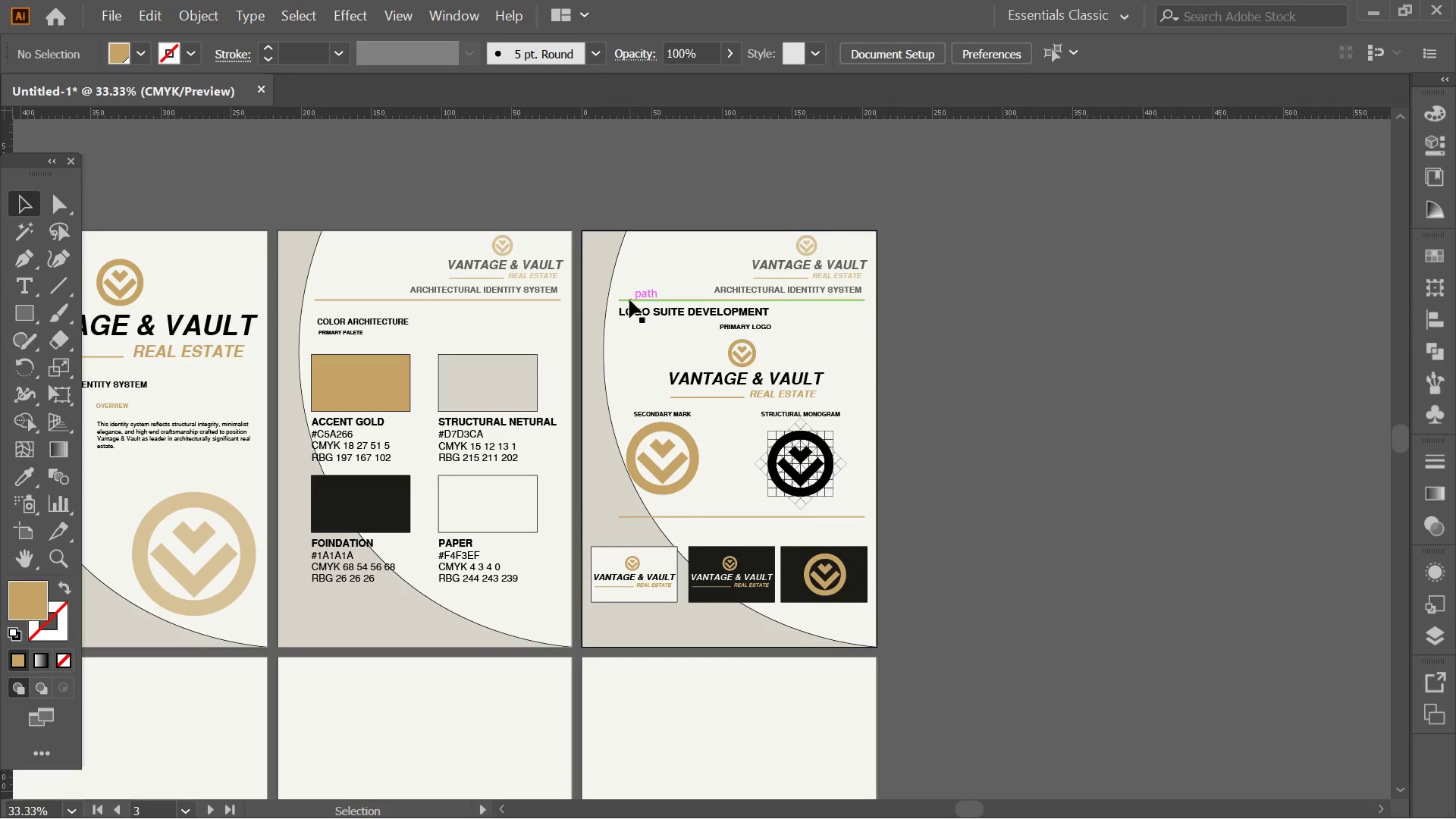 
left_click([629, 300])
 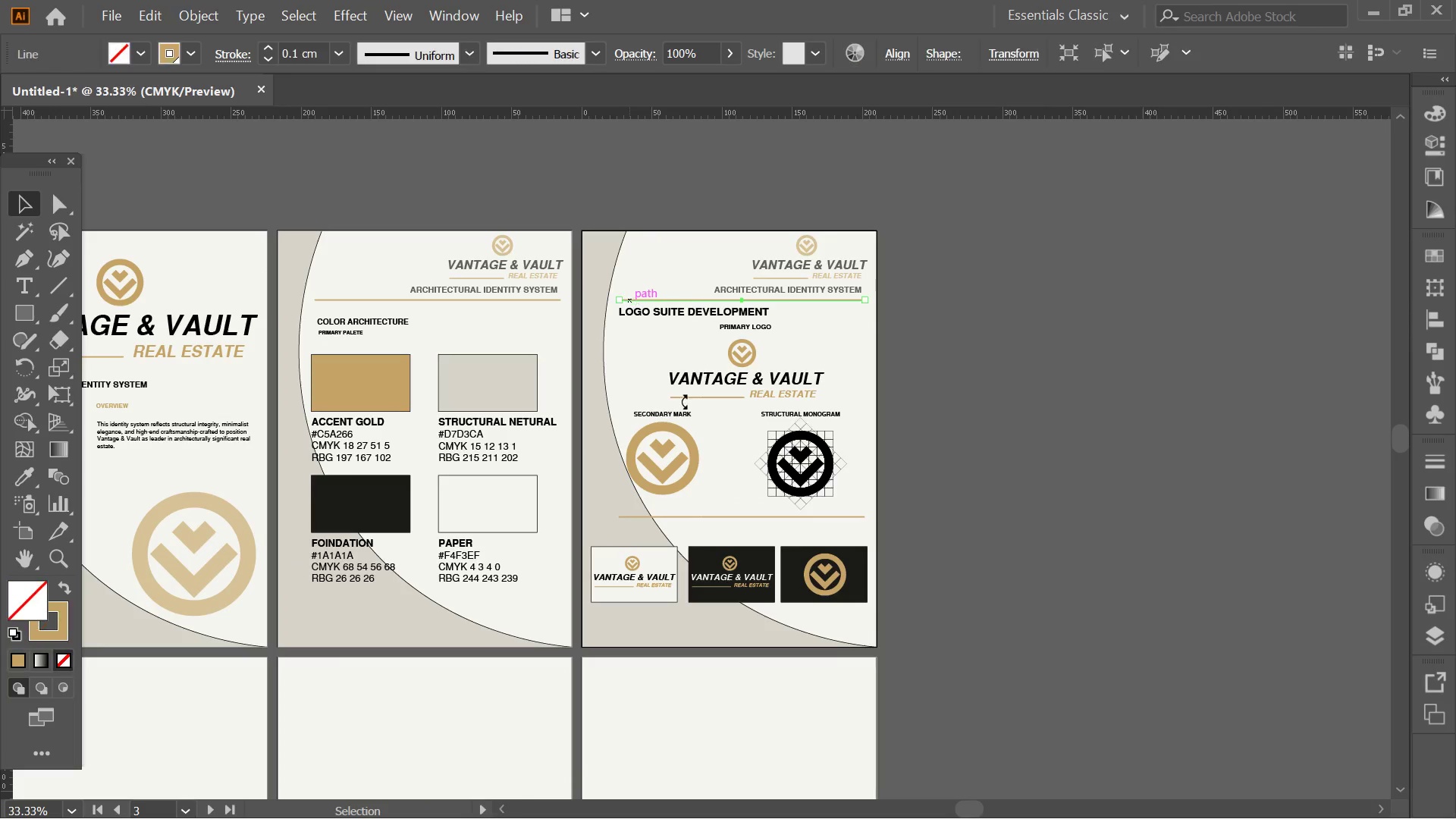 
hold_key(key=ShiftLeft, duration=1.97)
left_click([626, 518])
 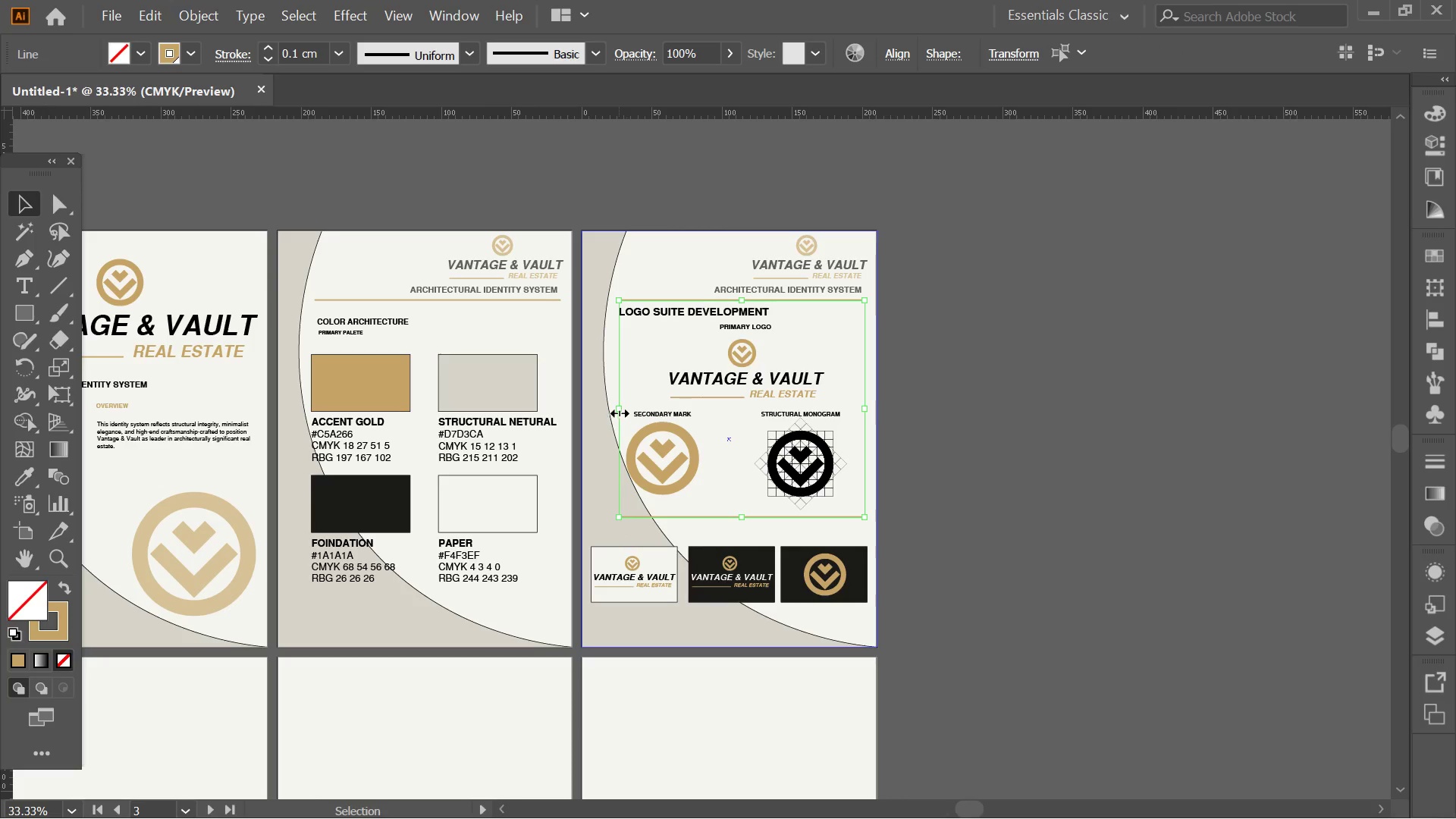 
left_click_drag(start_coordinate=[617, 411], to_coordinate=[591, 411])
 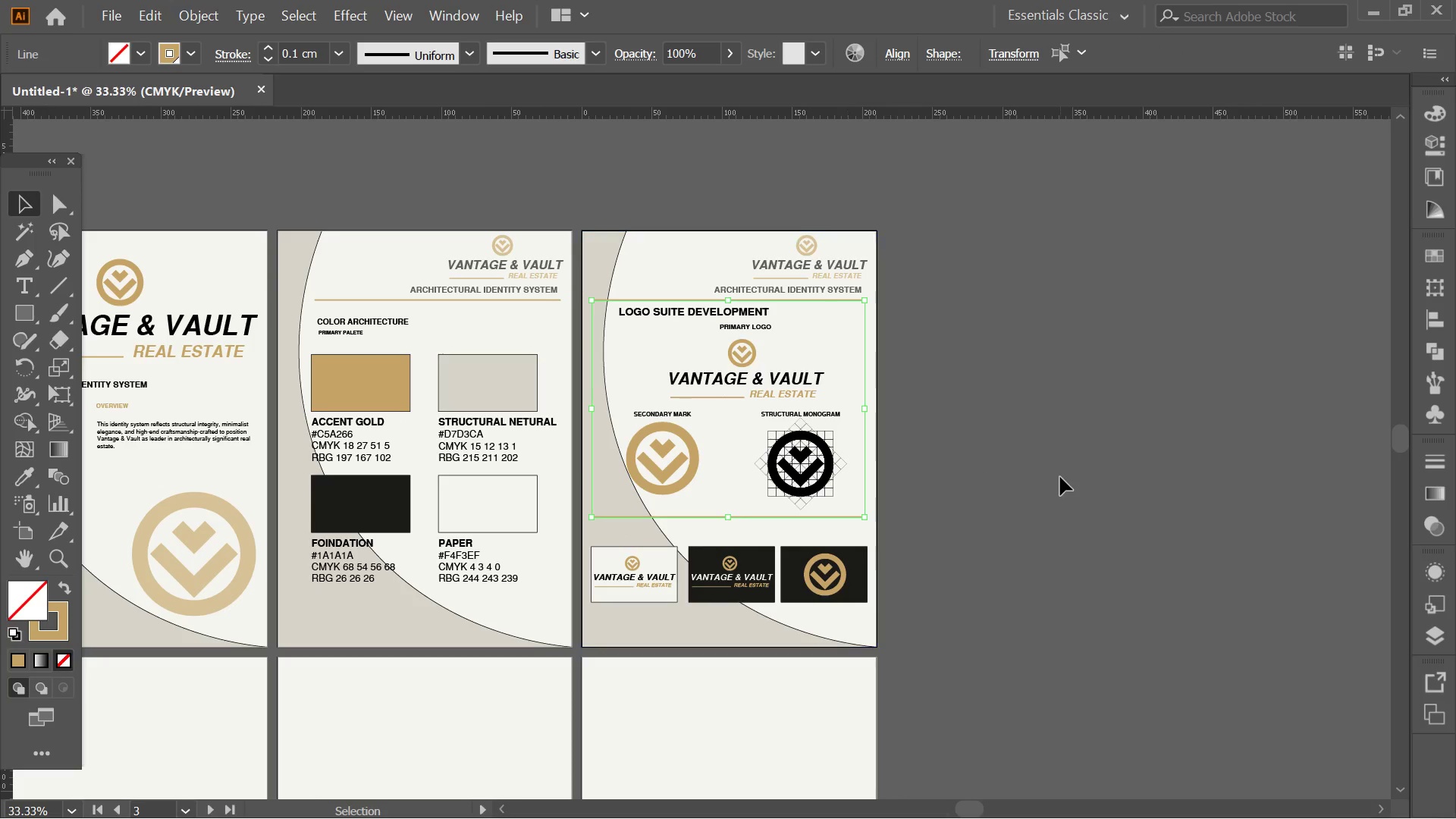 
left_click([1060, 477])
 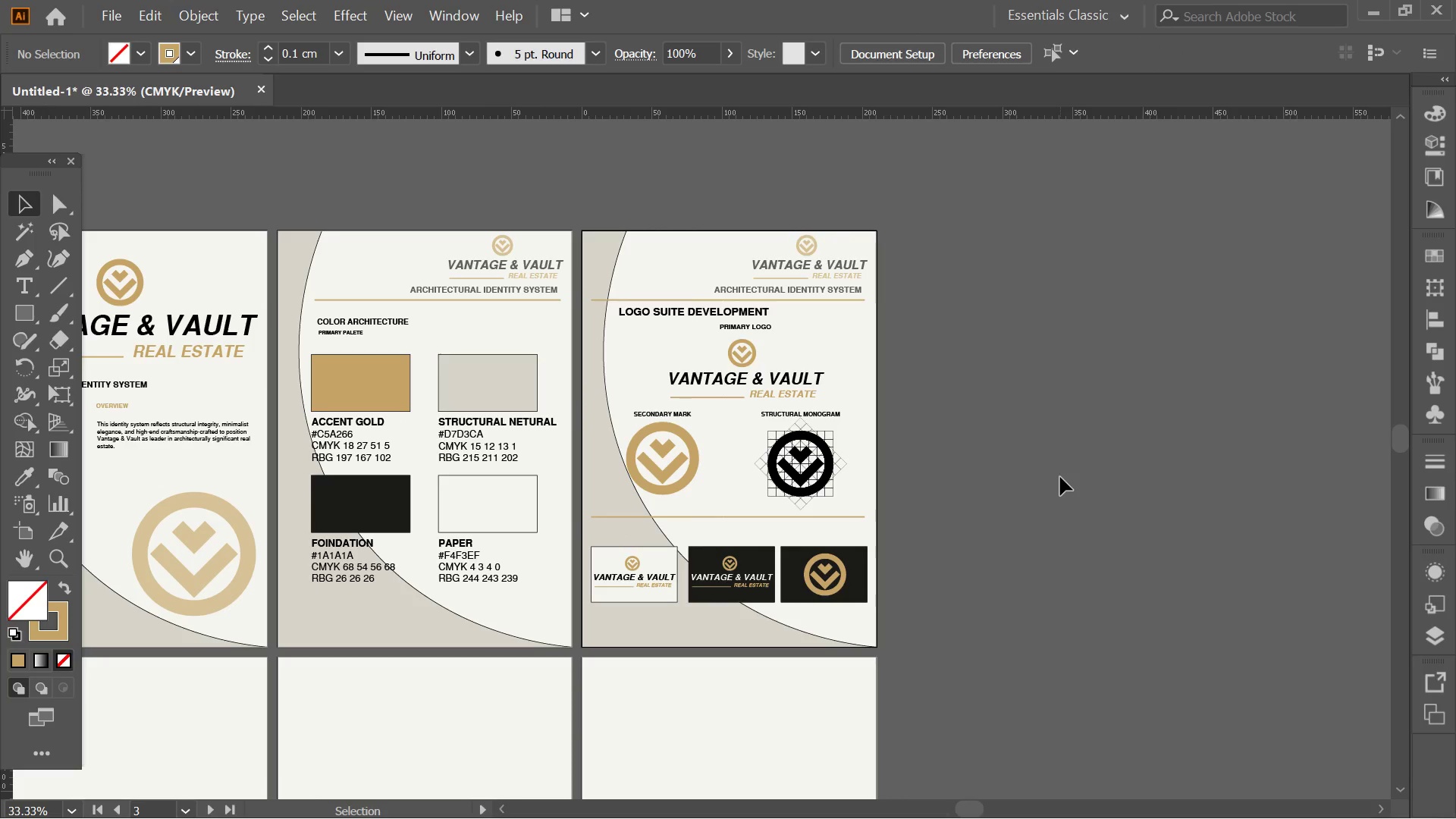 
hold_key(key=AltLeft, duration=0.41)
scroll: coordinate [853, 587], scroll_direction: up, amount: 2.0
 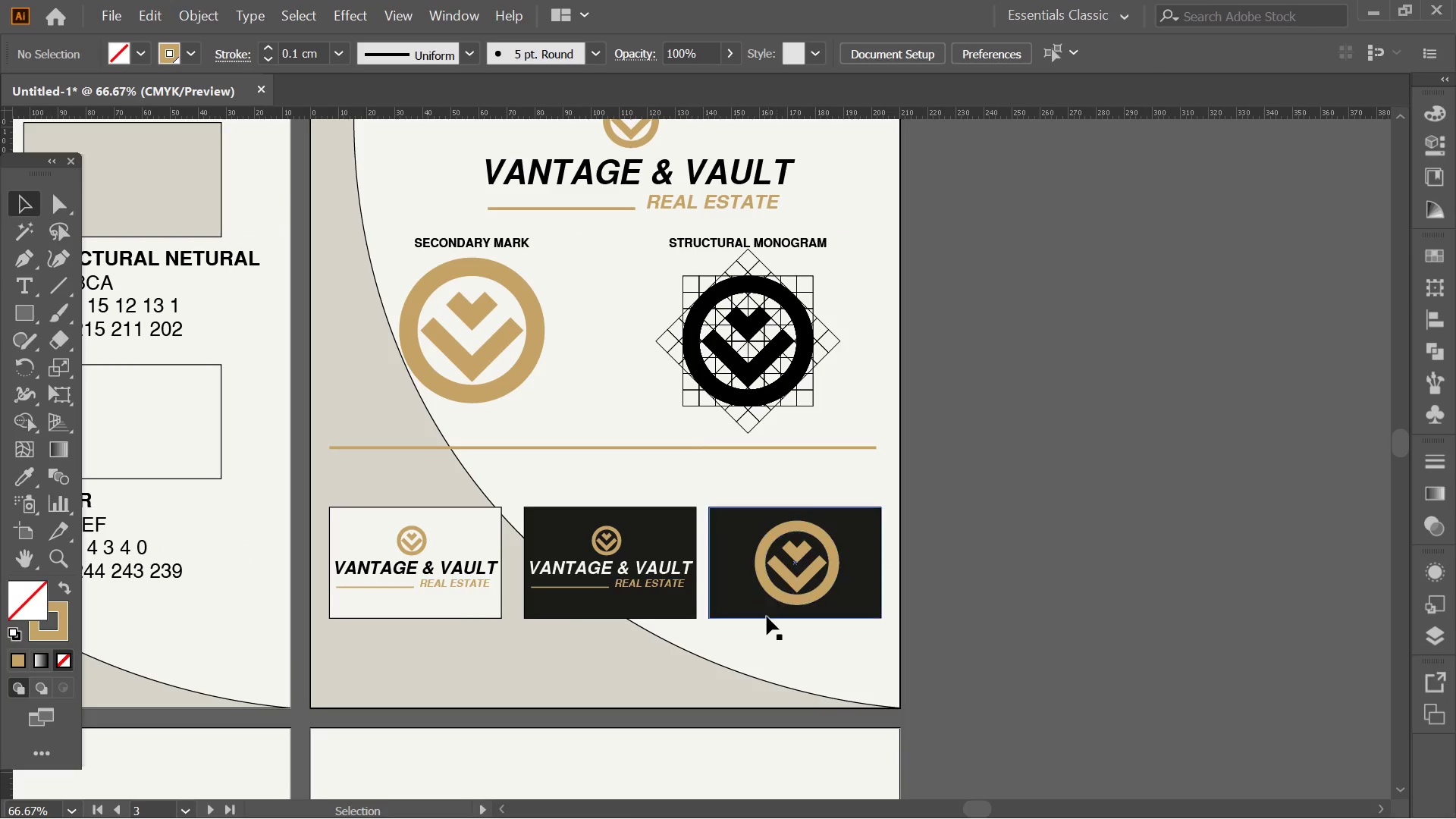 
key(Space)
 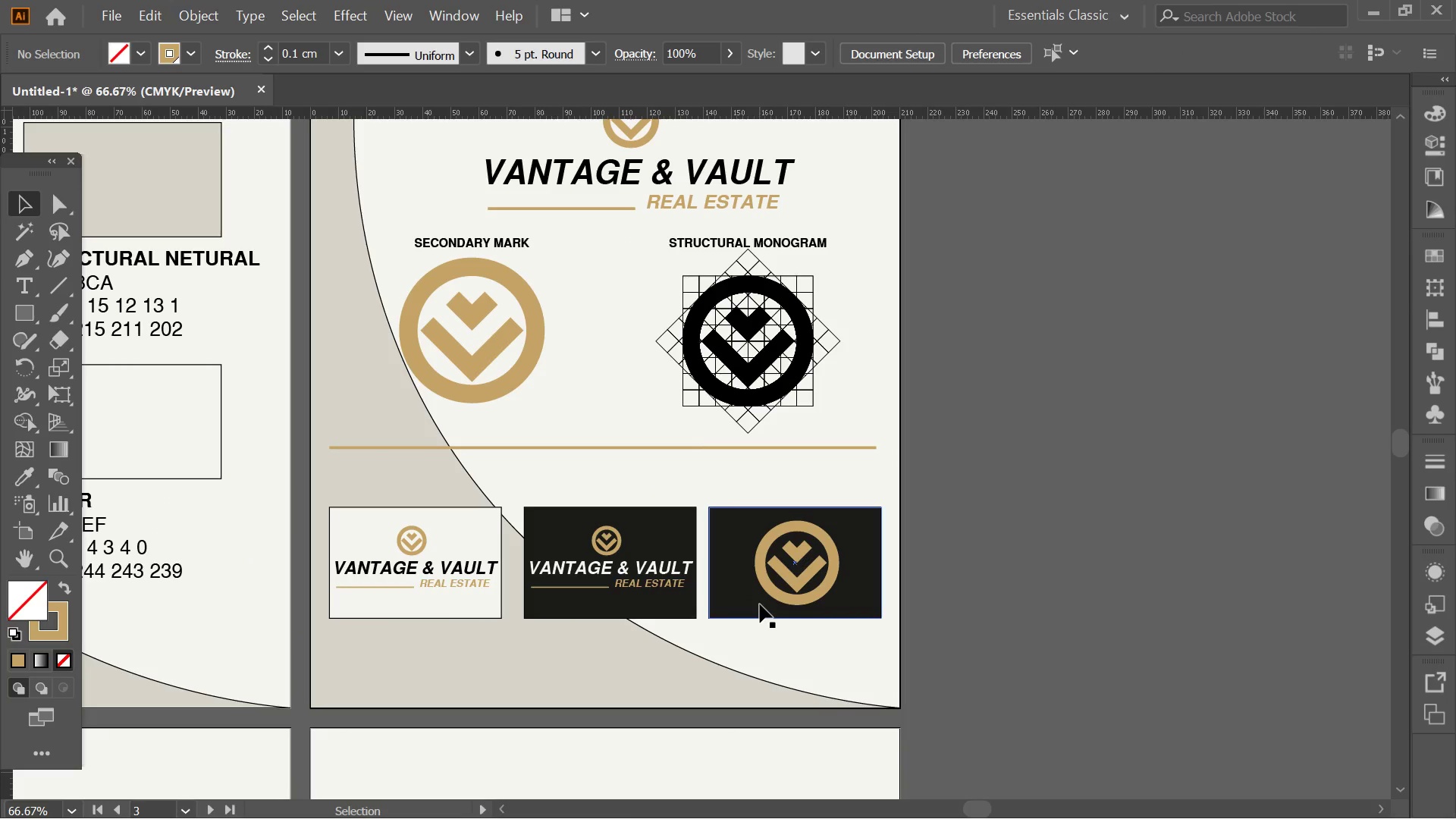 
left_click([1034, 576])
 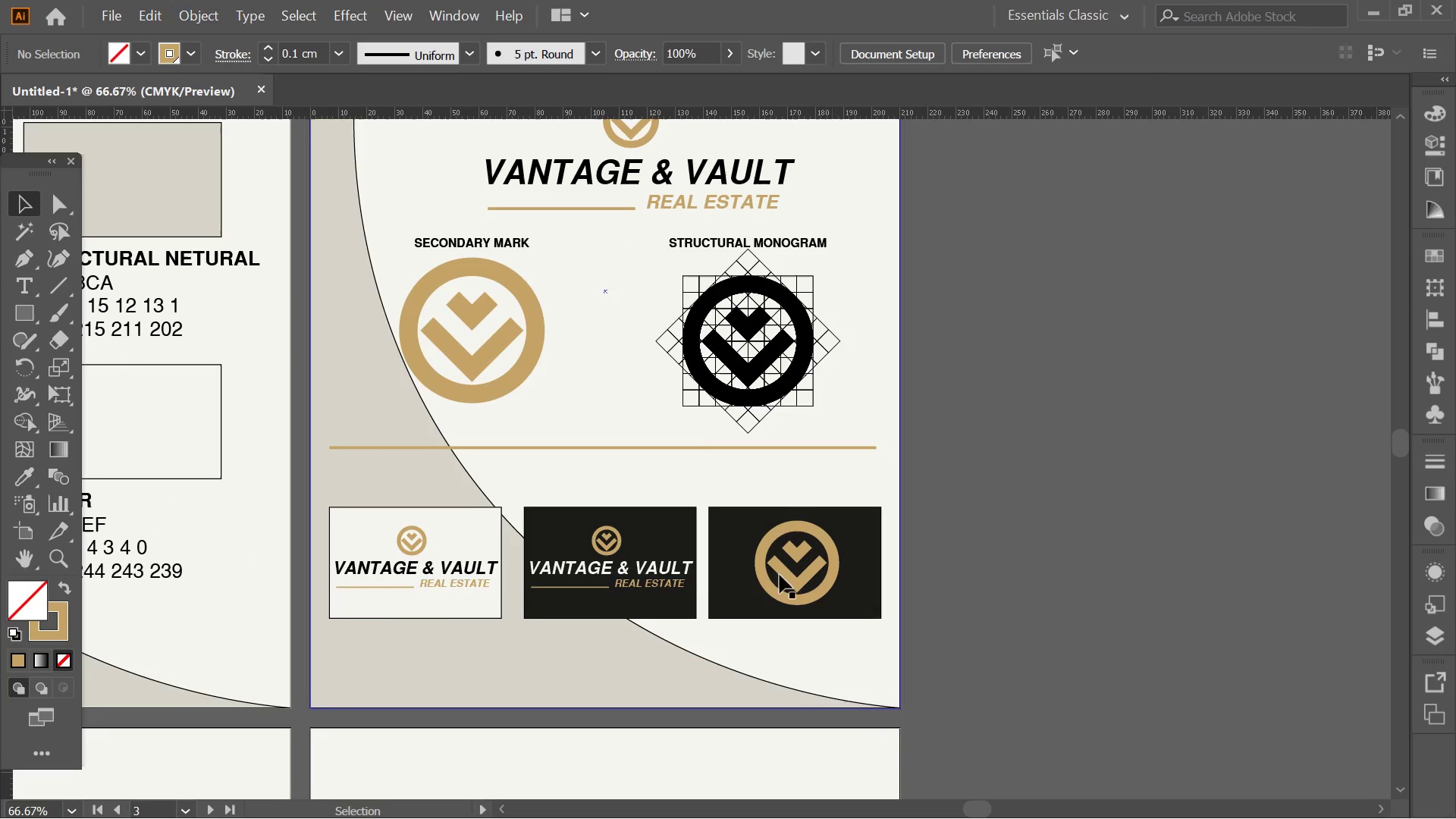 
hold_key(key=AltLeft, duration=0.58)
 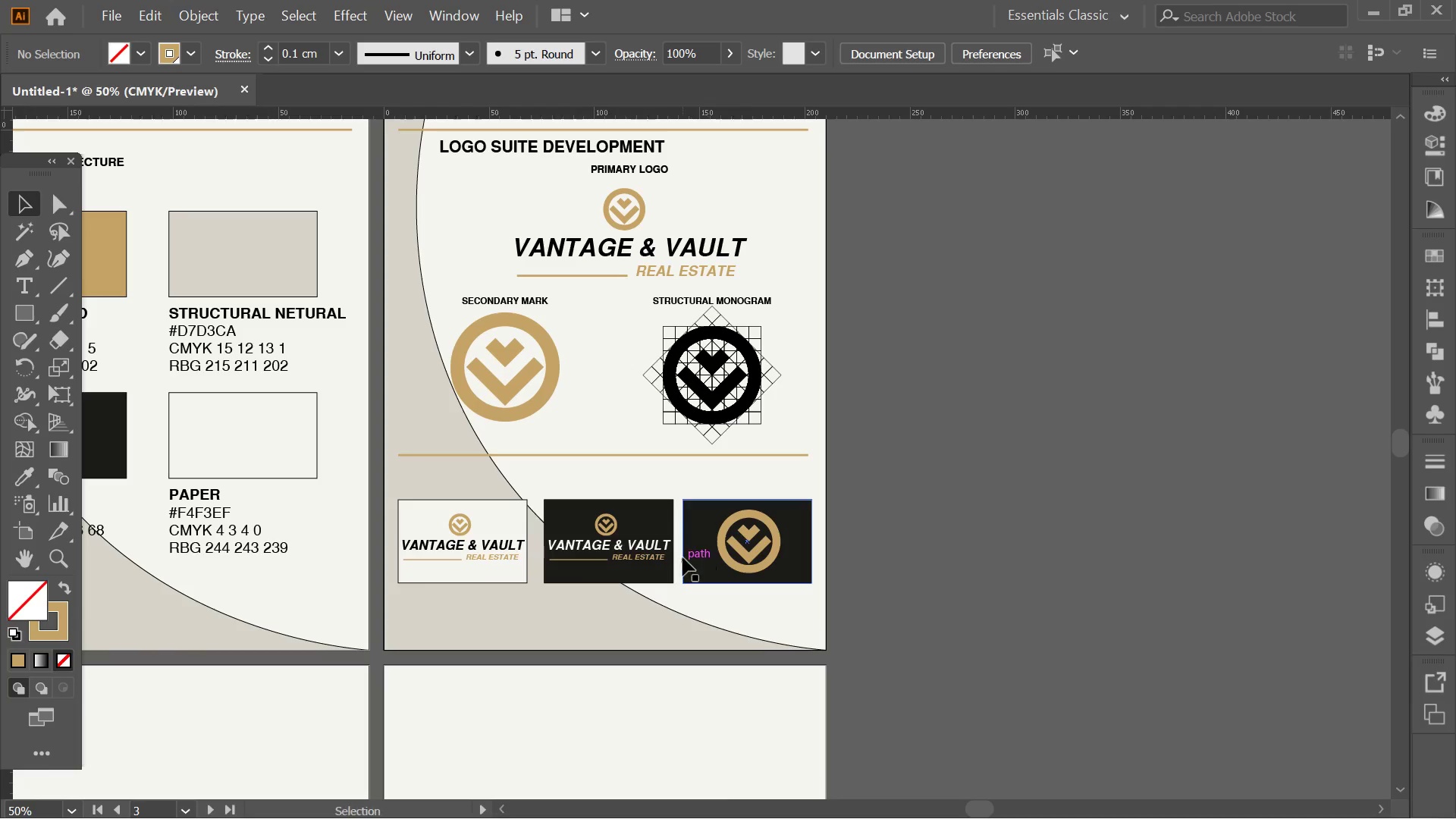 
key(Space)
 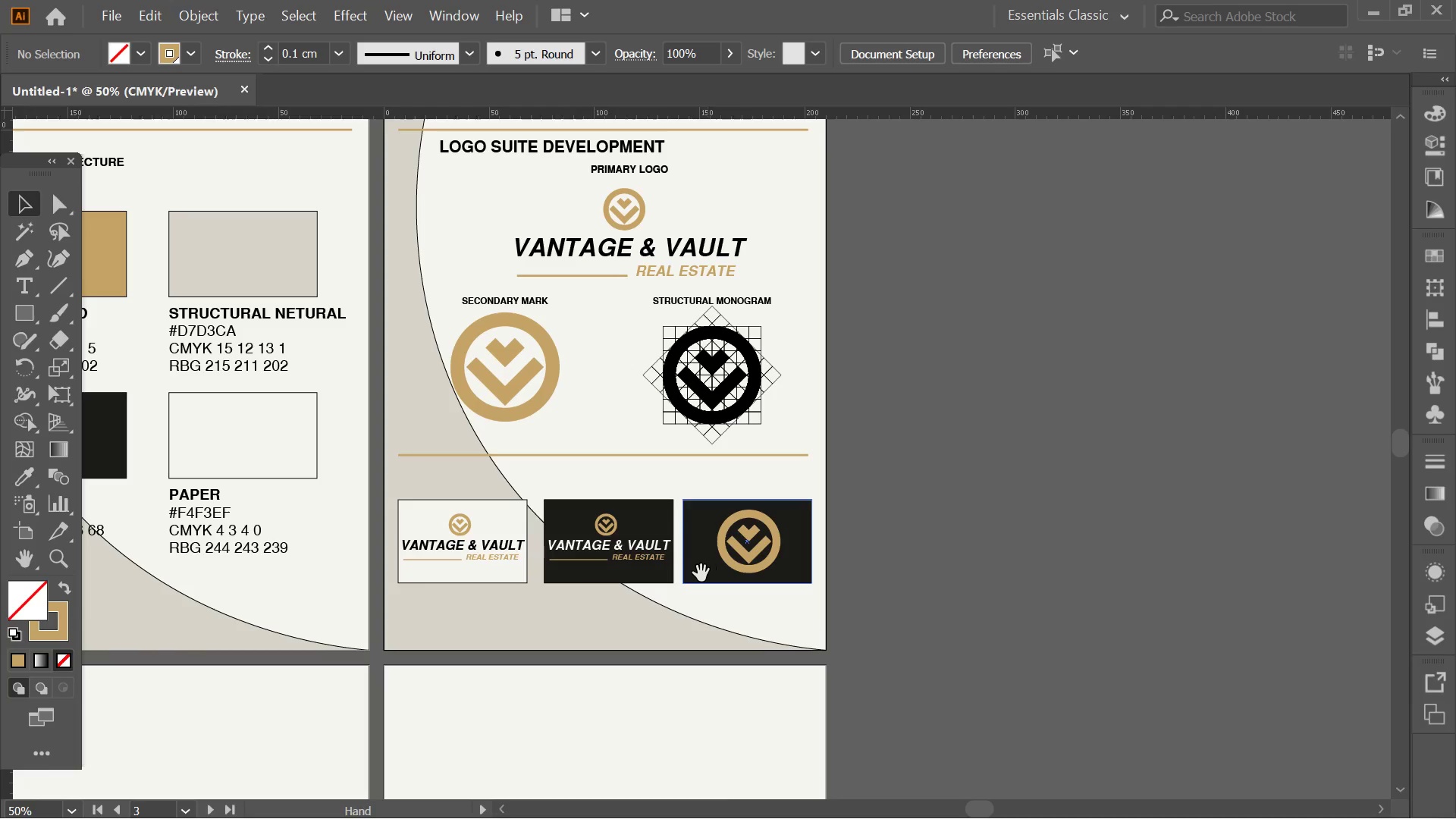 
key(Alt+AltLeft)
 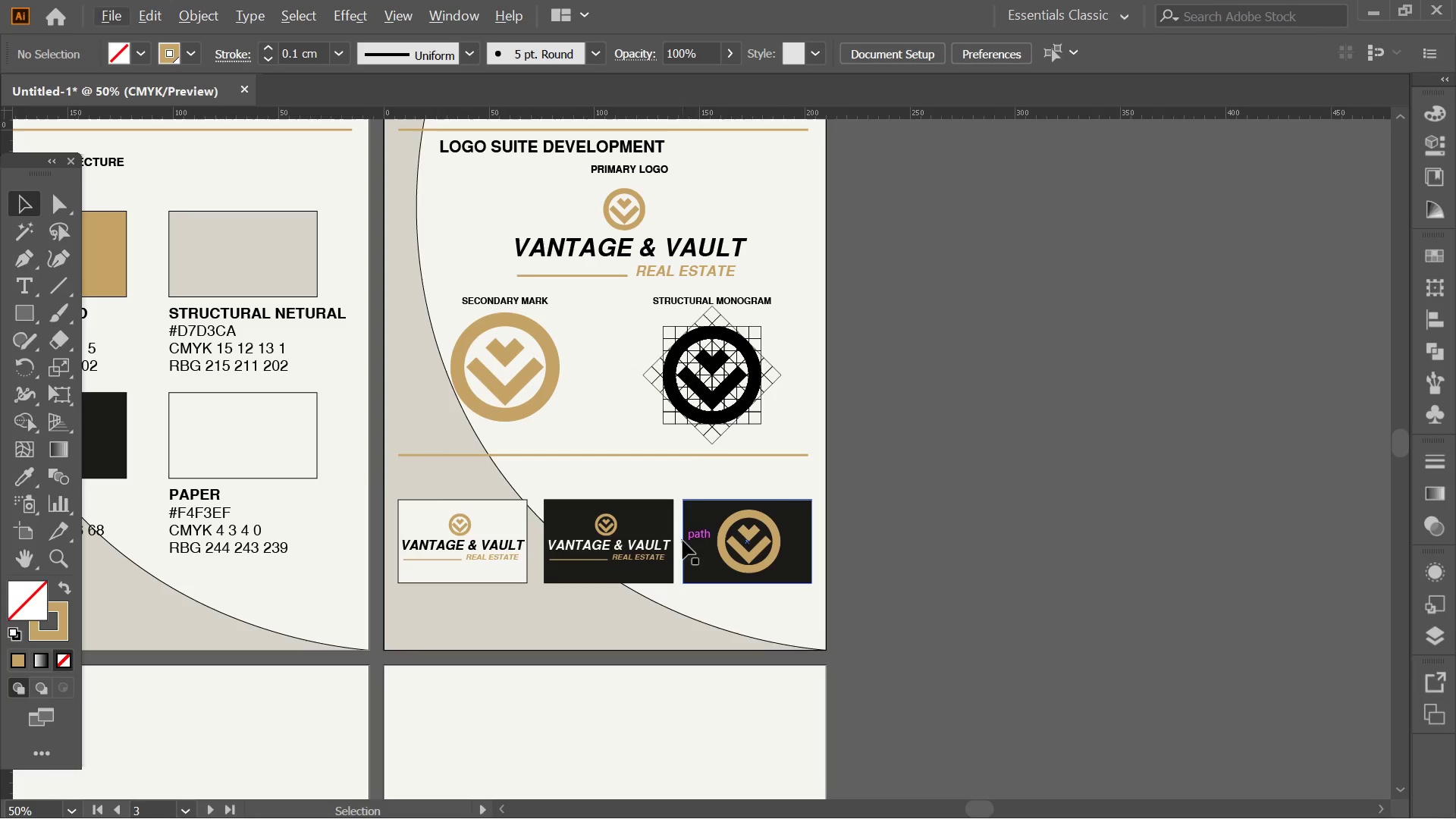 
scroll: coordinate [604, 549], scroll_direction: down, amount: 2.0
 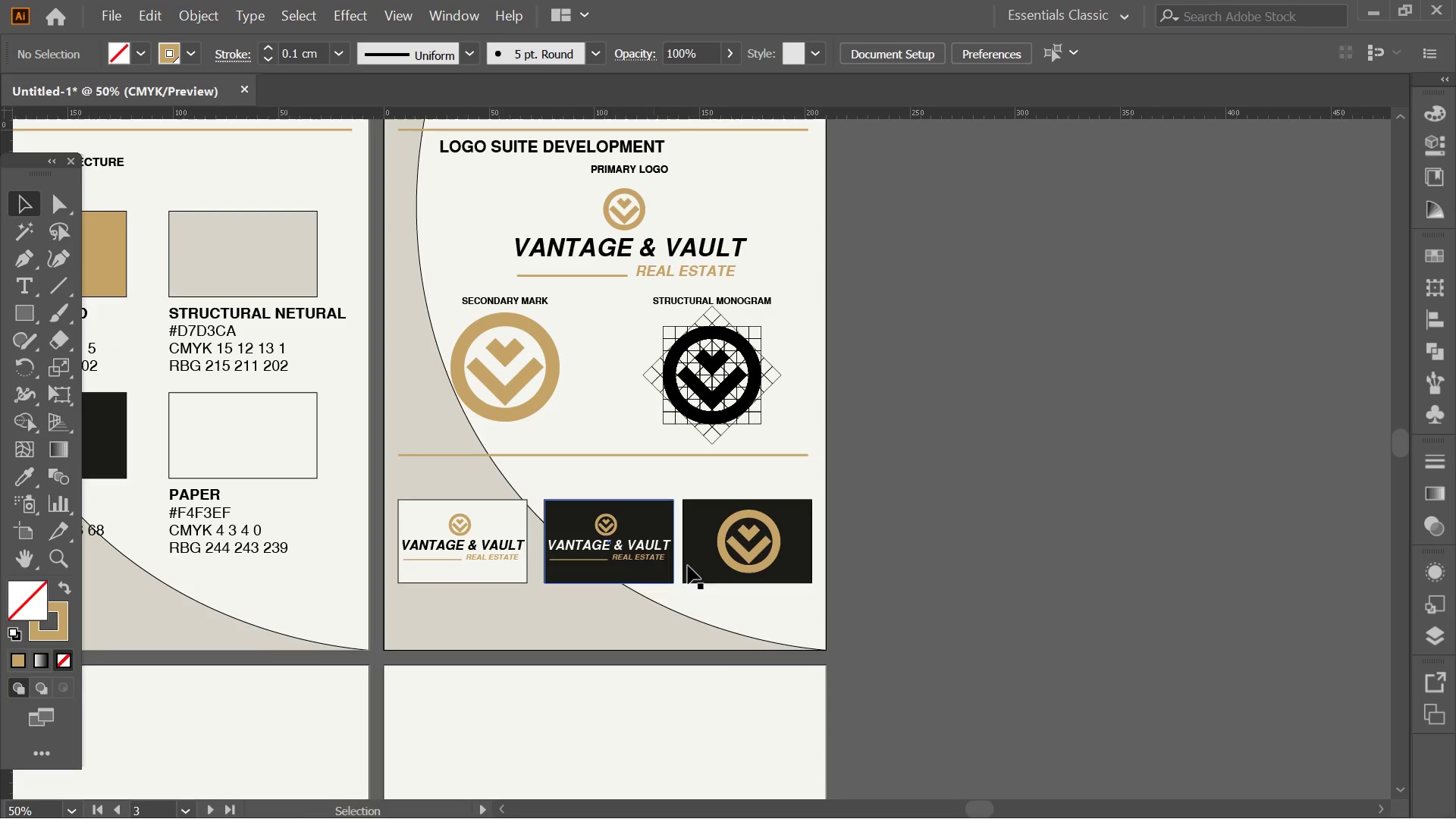 
hold_key(key=AltLeft, duration=0.33)
 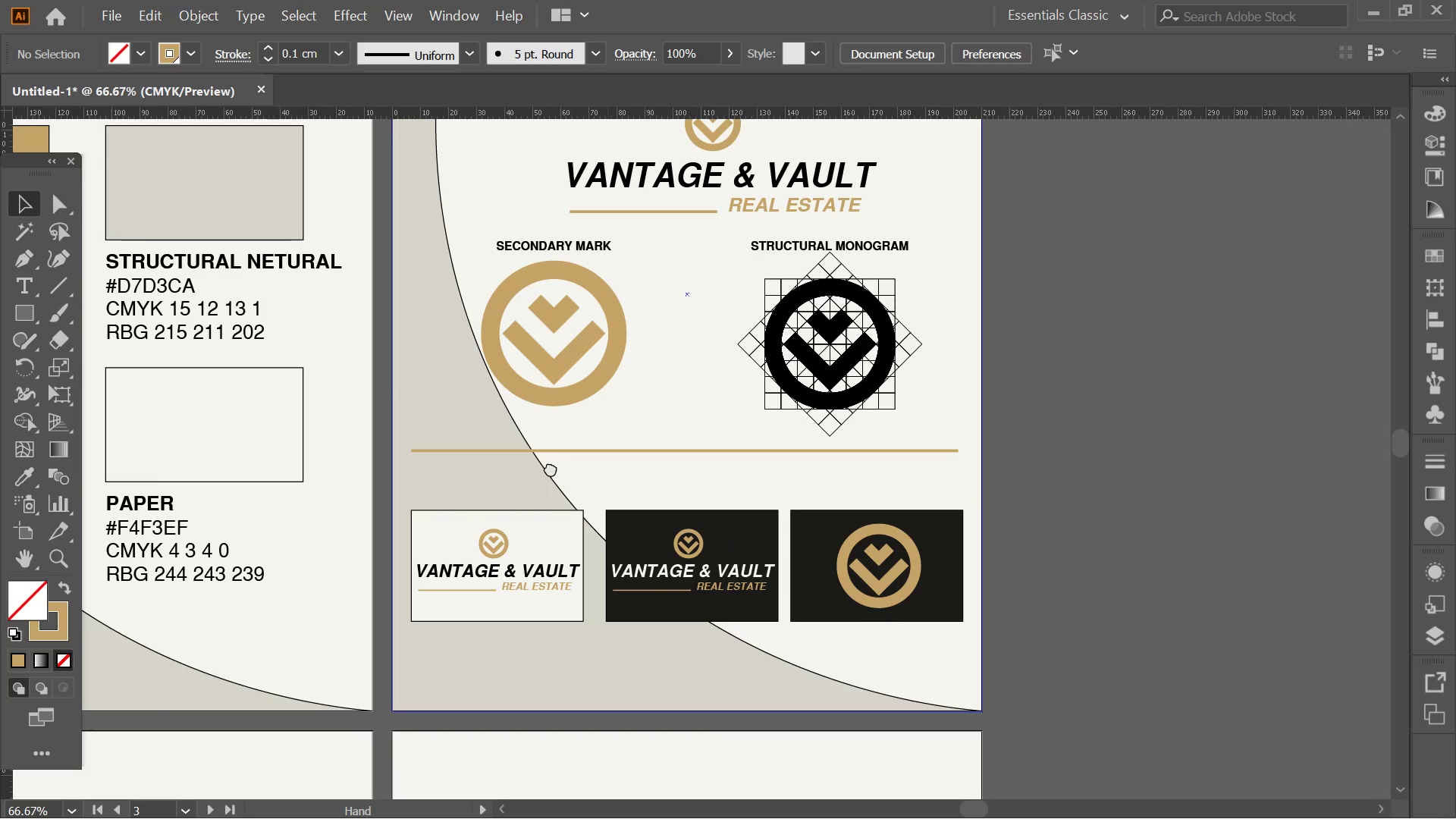 
hold_key(key=Space, duration=0.47)
 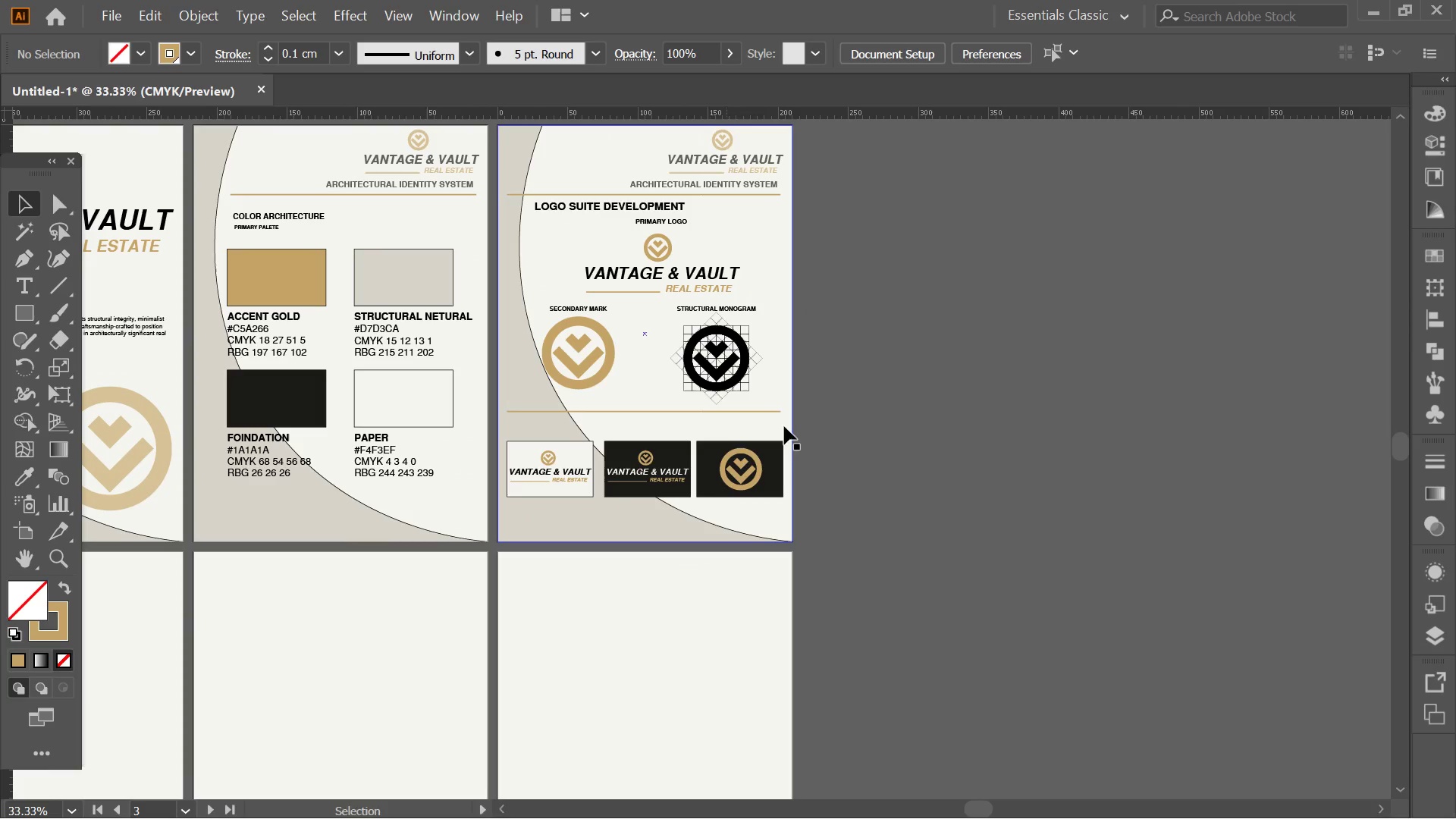 
scroll: coordinate [357, 468], scroll_direction: up, amount: 1.0
 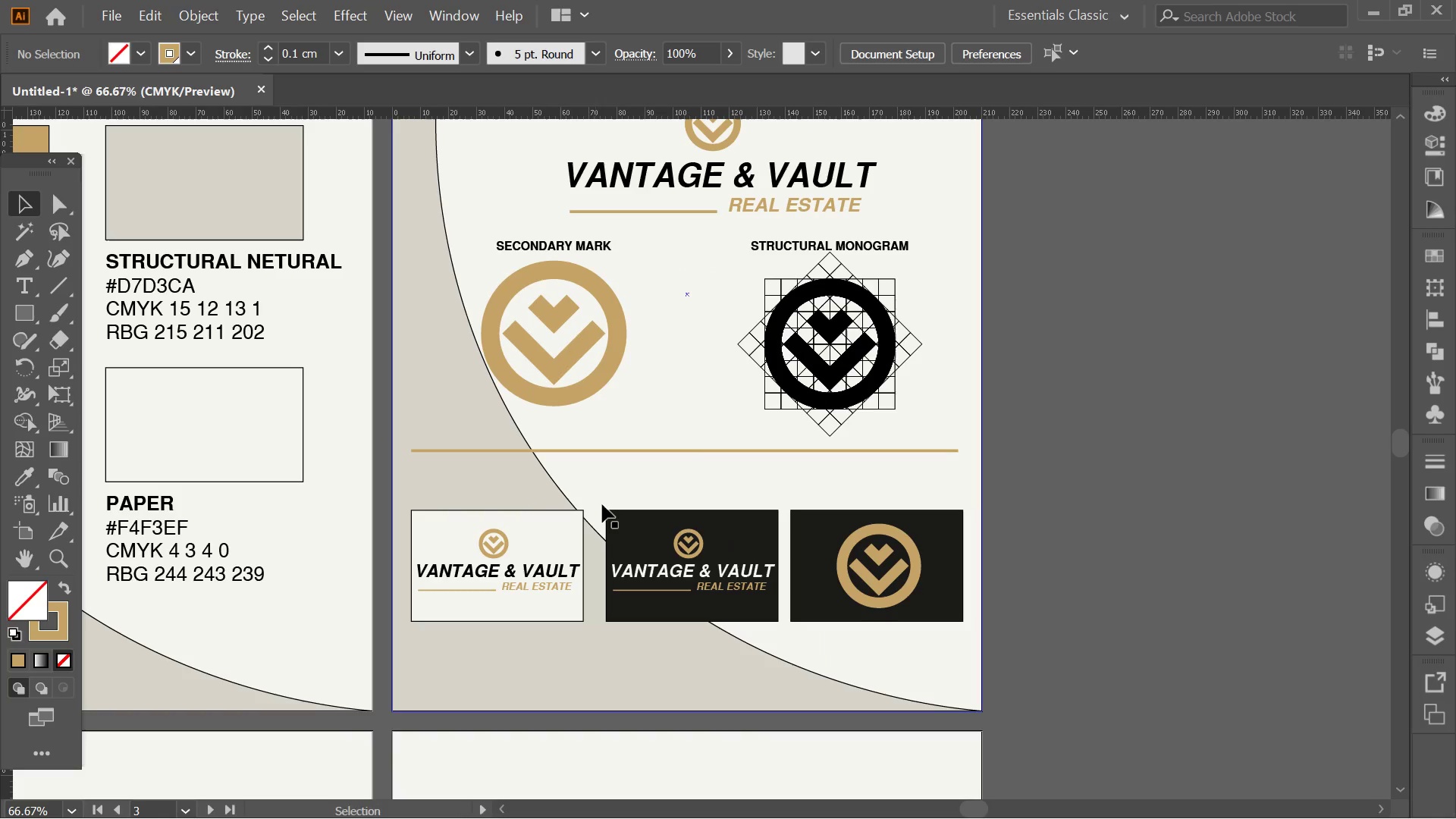 
left_click_drag(start_coordinate=[585, 486], to_coordinate=[479, 435])
 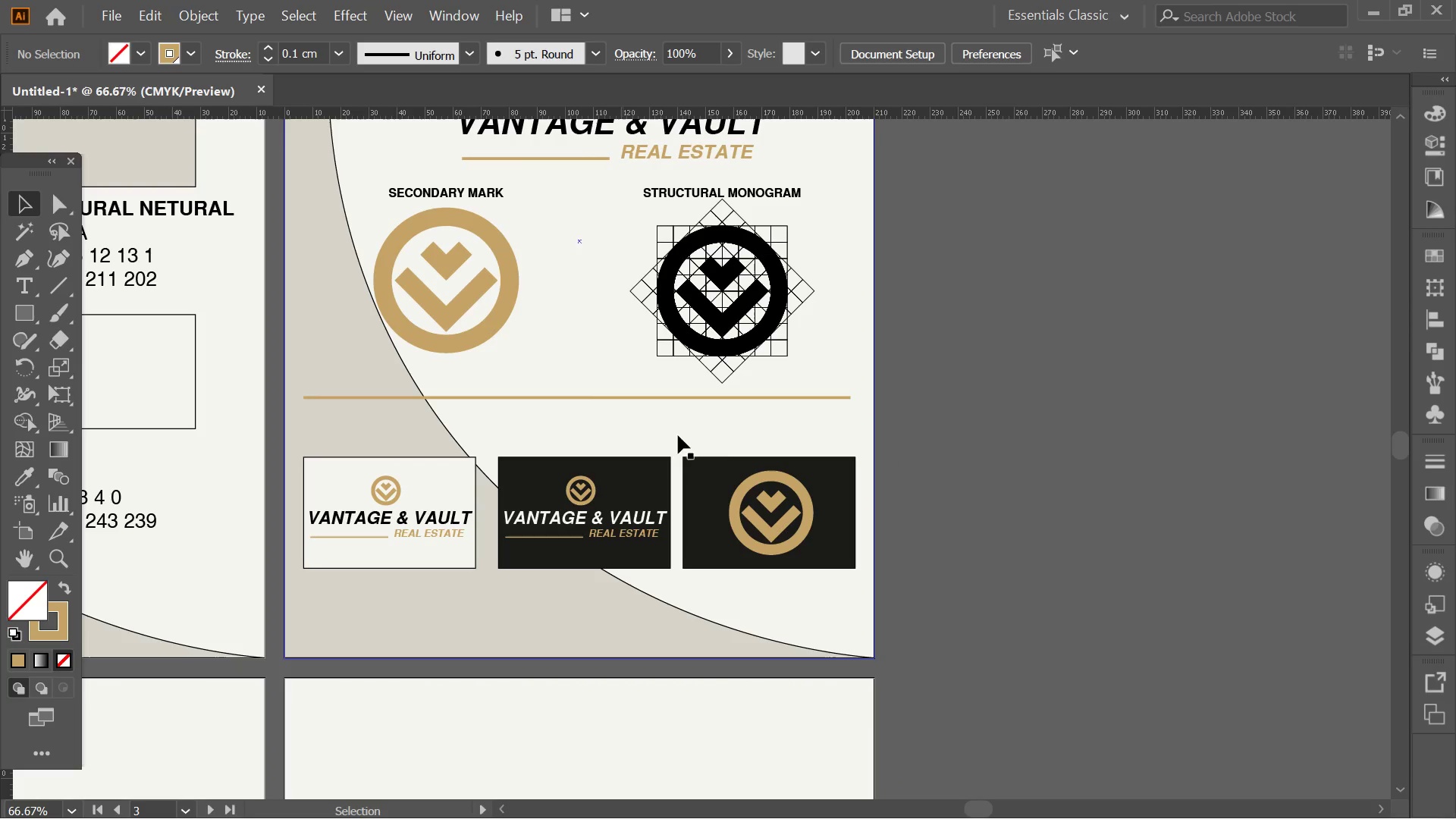 
key(Alt+AltLeft)
 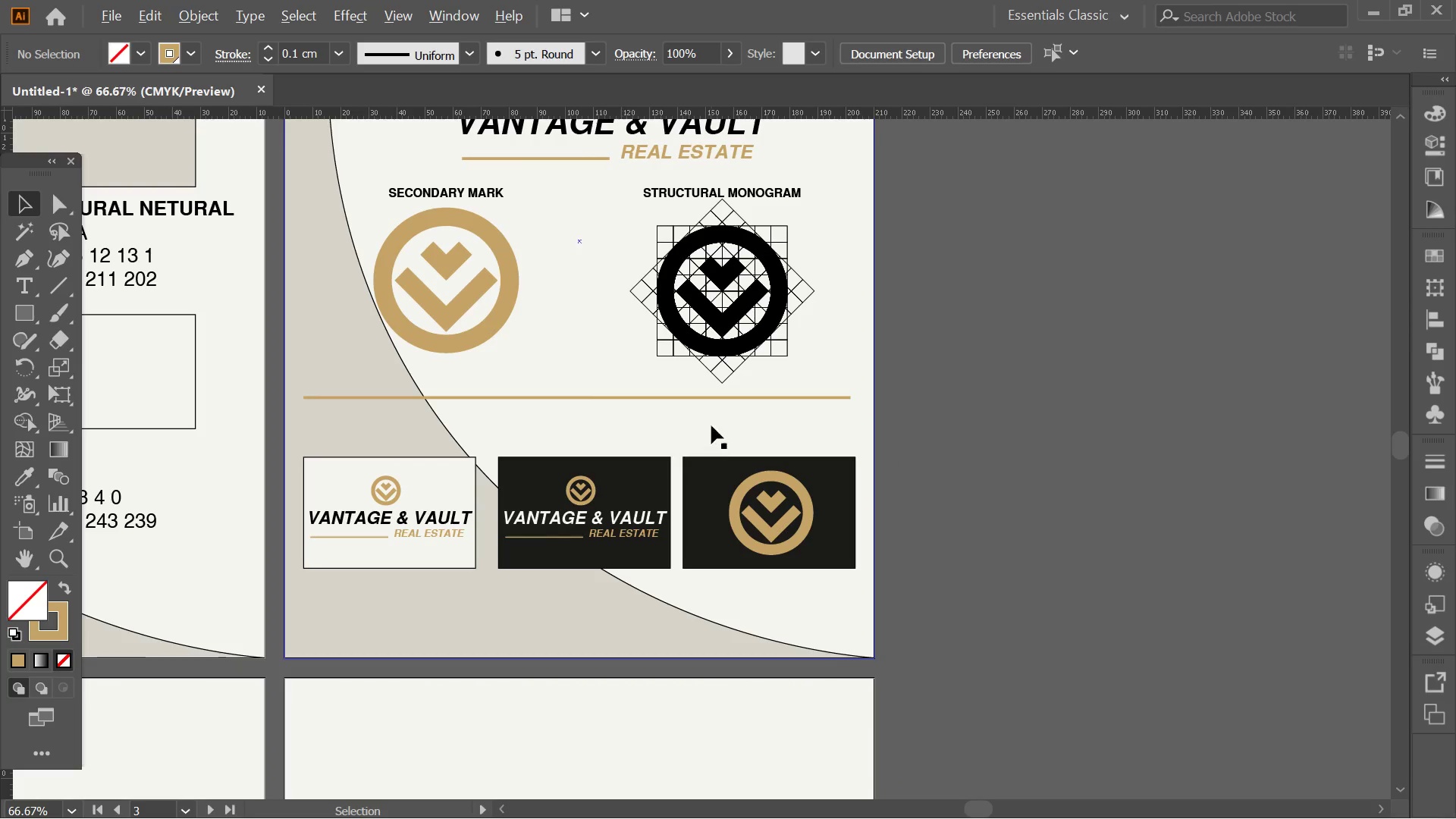 
hold_key(key=Space, duration=0.53)
 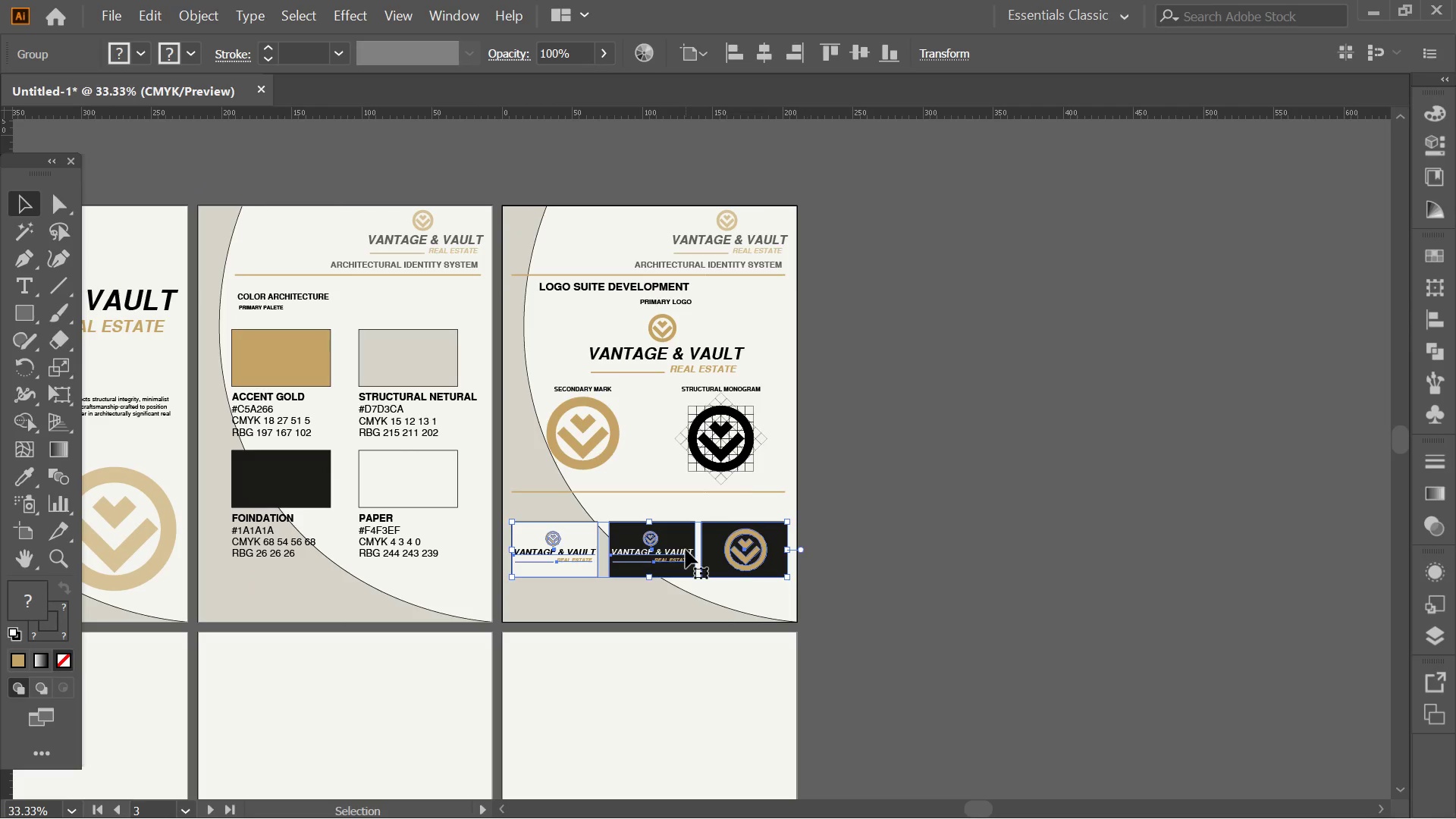 
left_click_drag(start_coordinate=[803, 438], to_coordinate=[807, 513])
 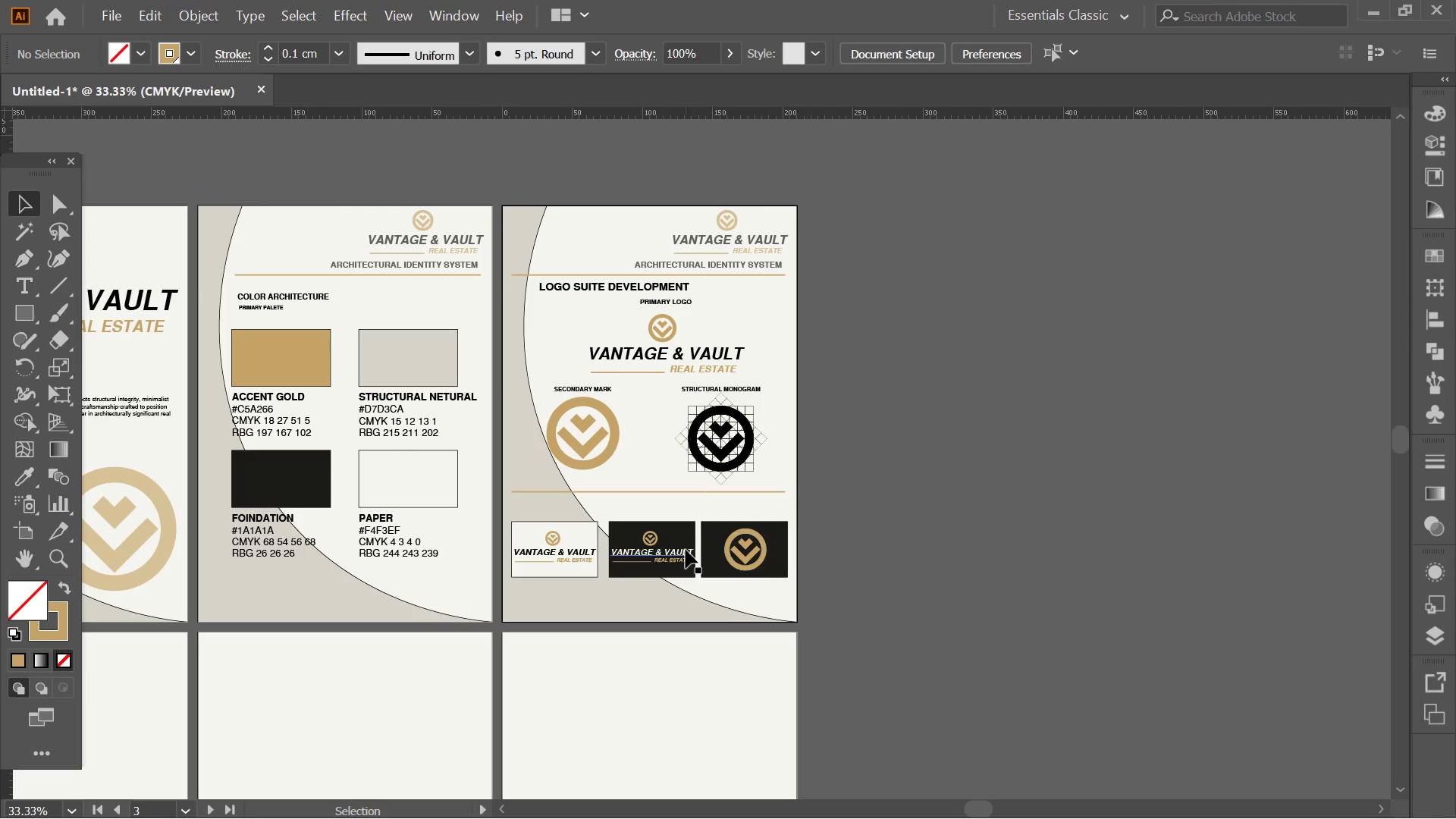 
scroll: coordinate [710, 425], scroll_direction: down, amount: 2.0
 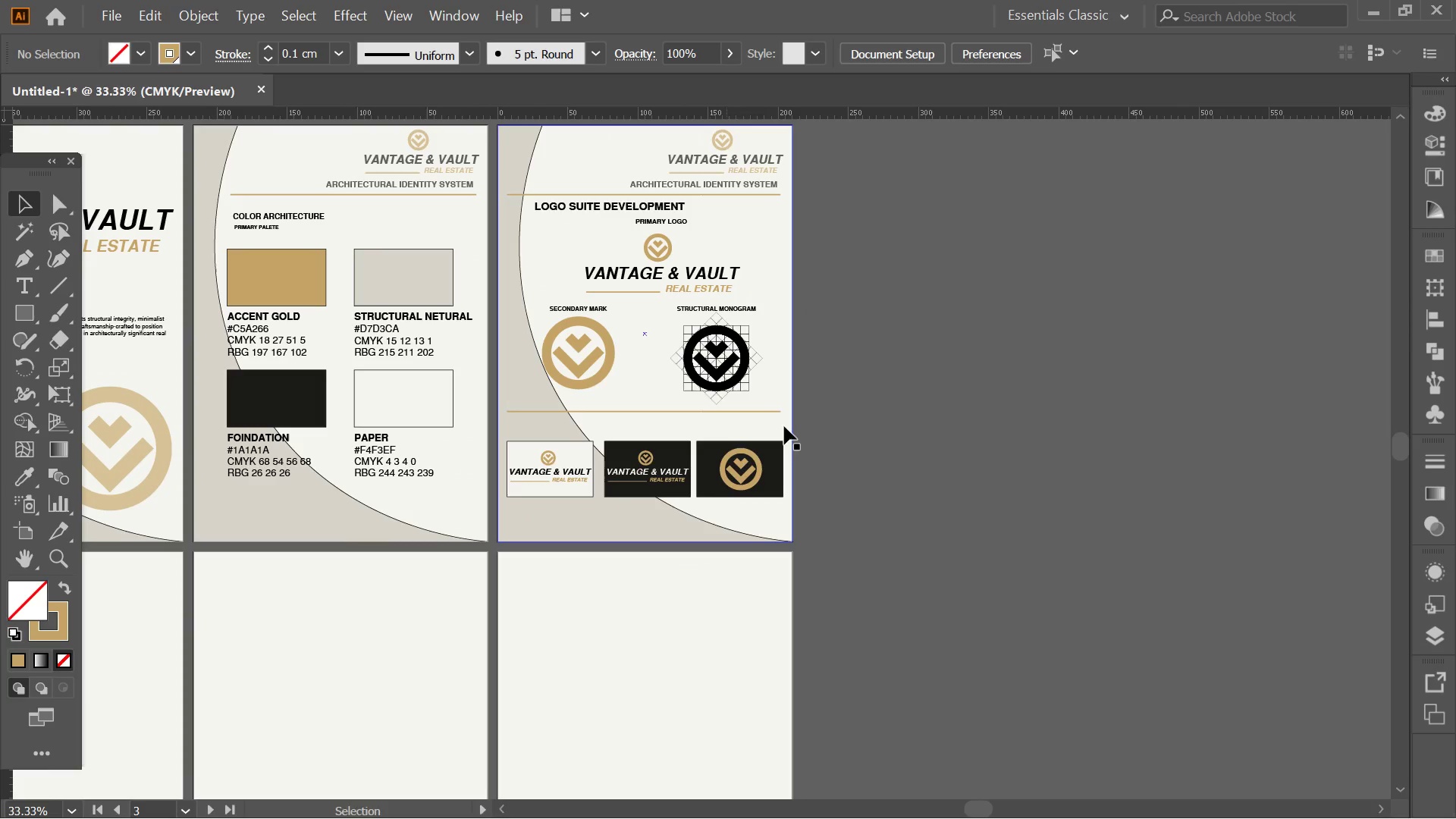 
left_click([686, 550])
 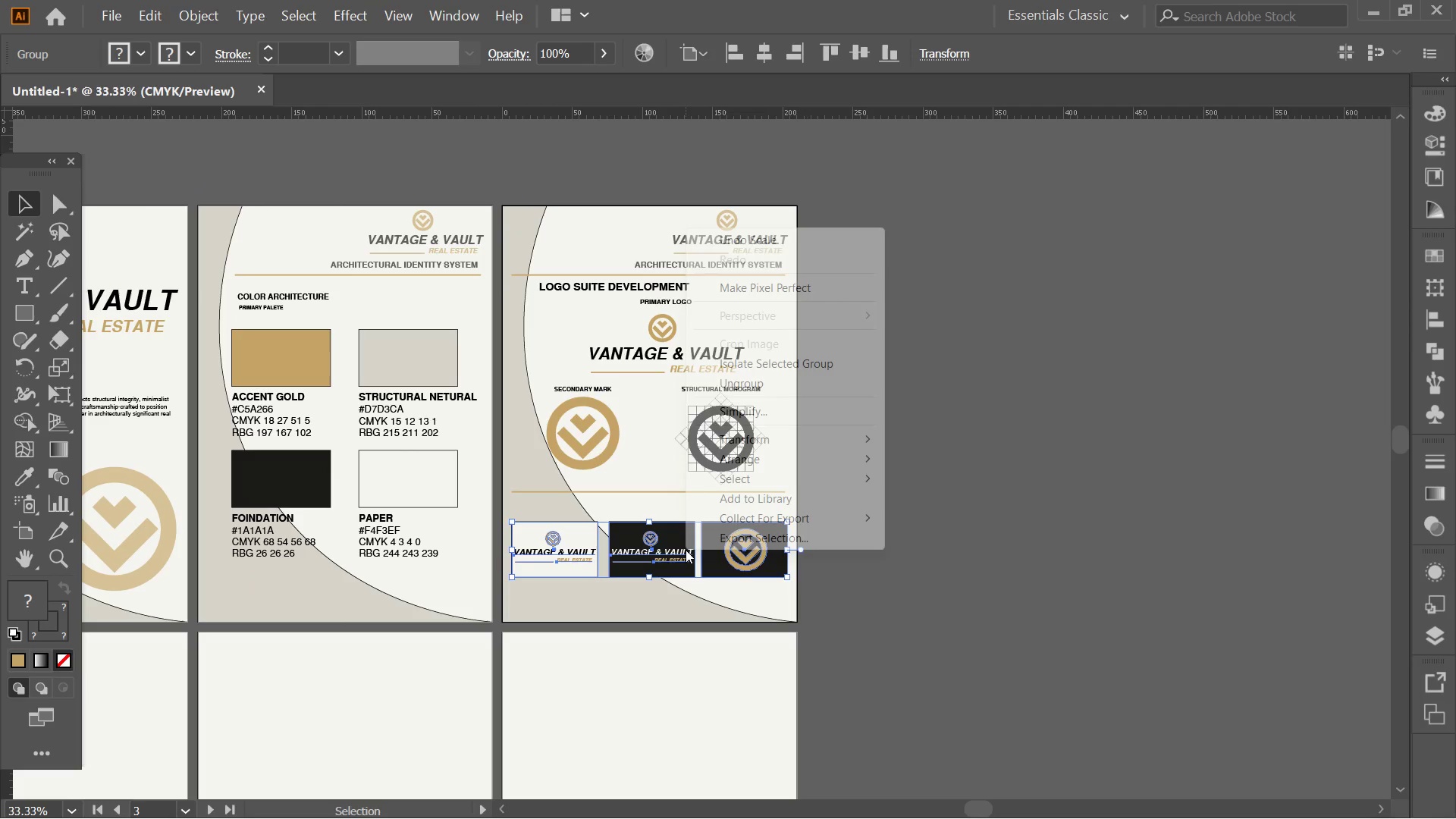 
right_click([686, 550])
 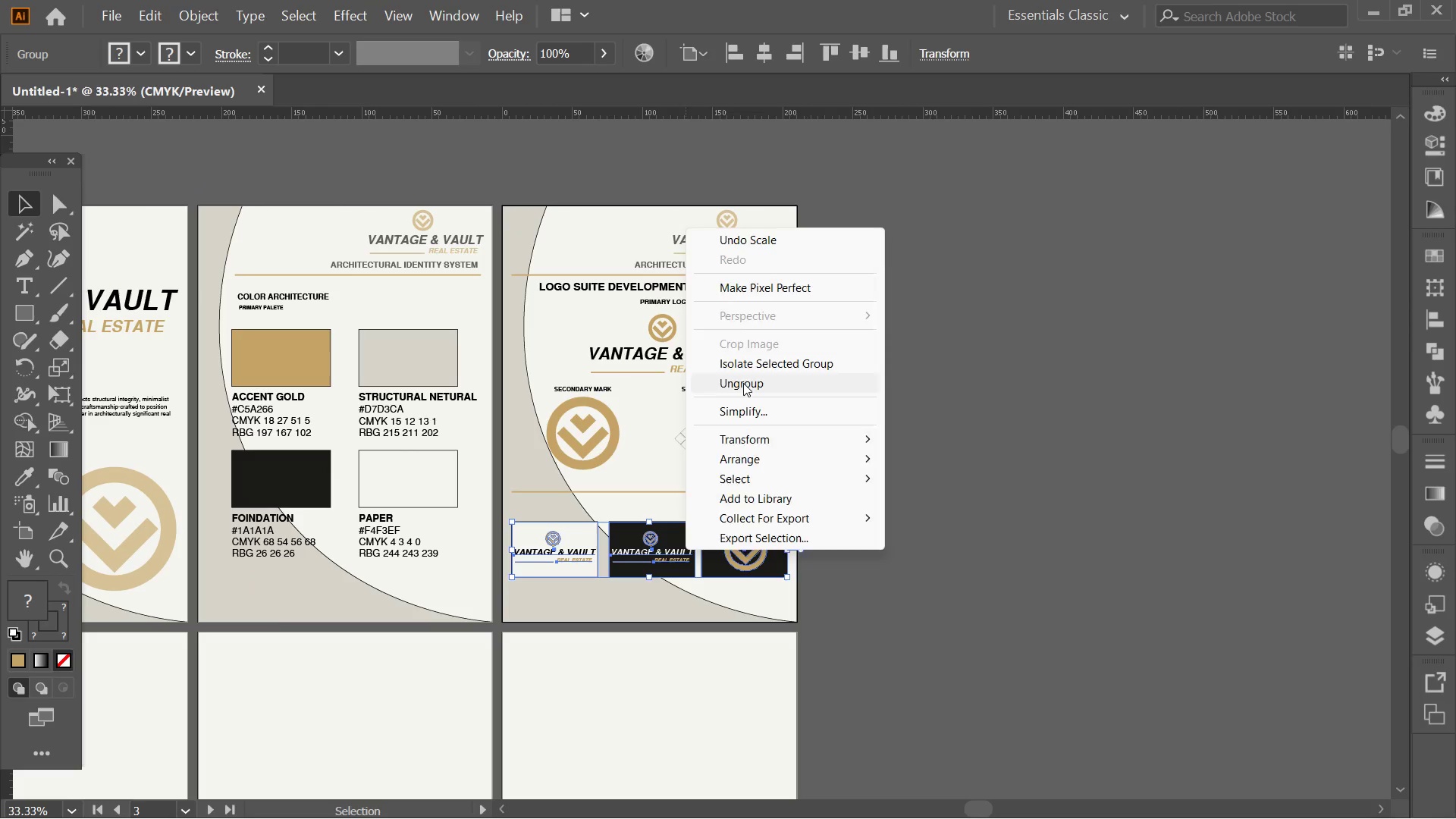 
double_click([1008, 475])
 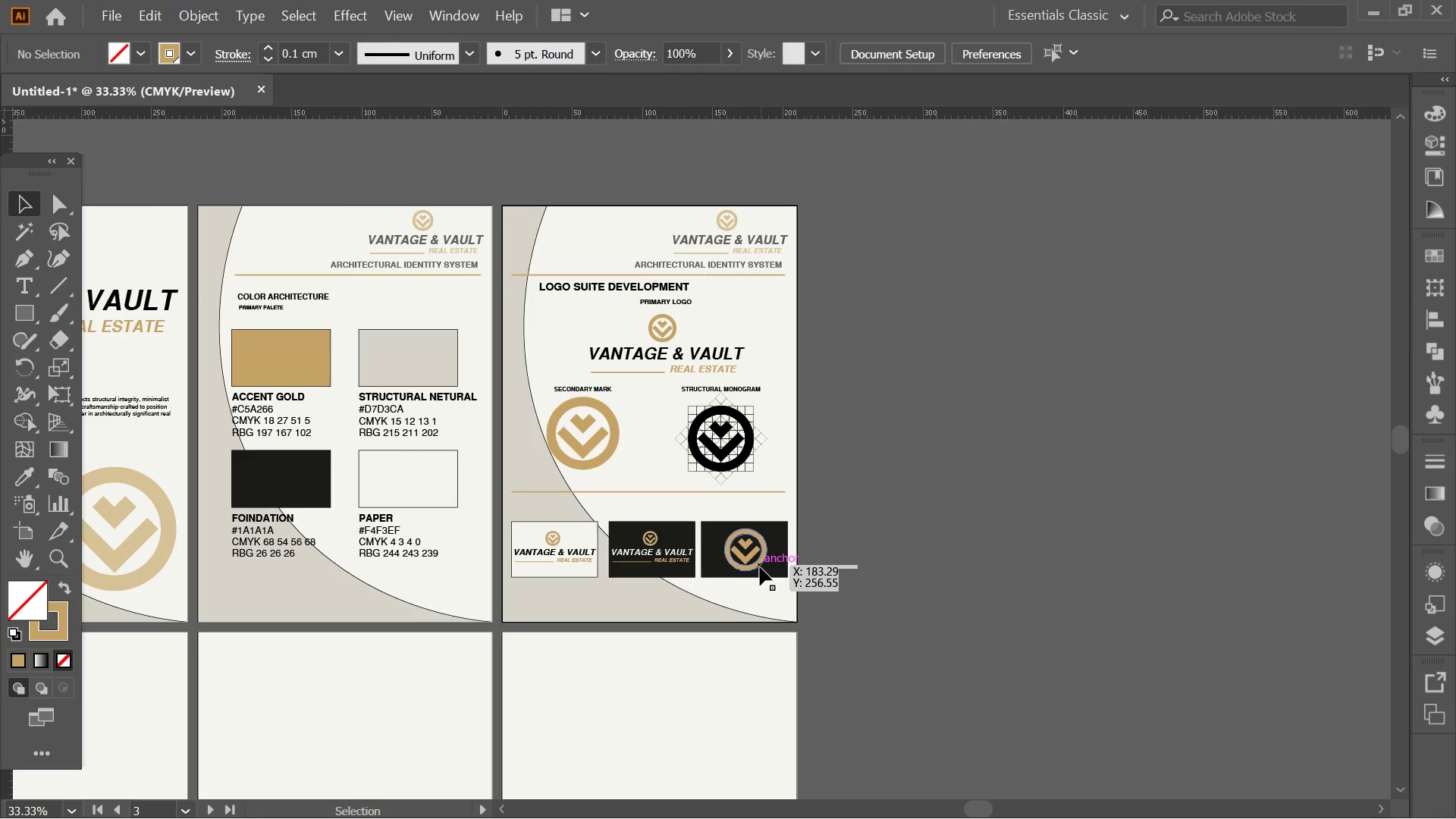 
left_click([760, 567])
 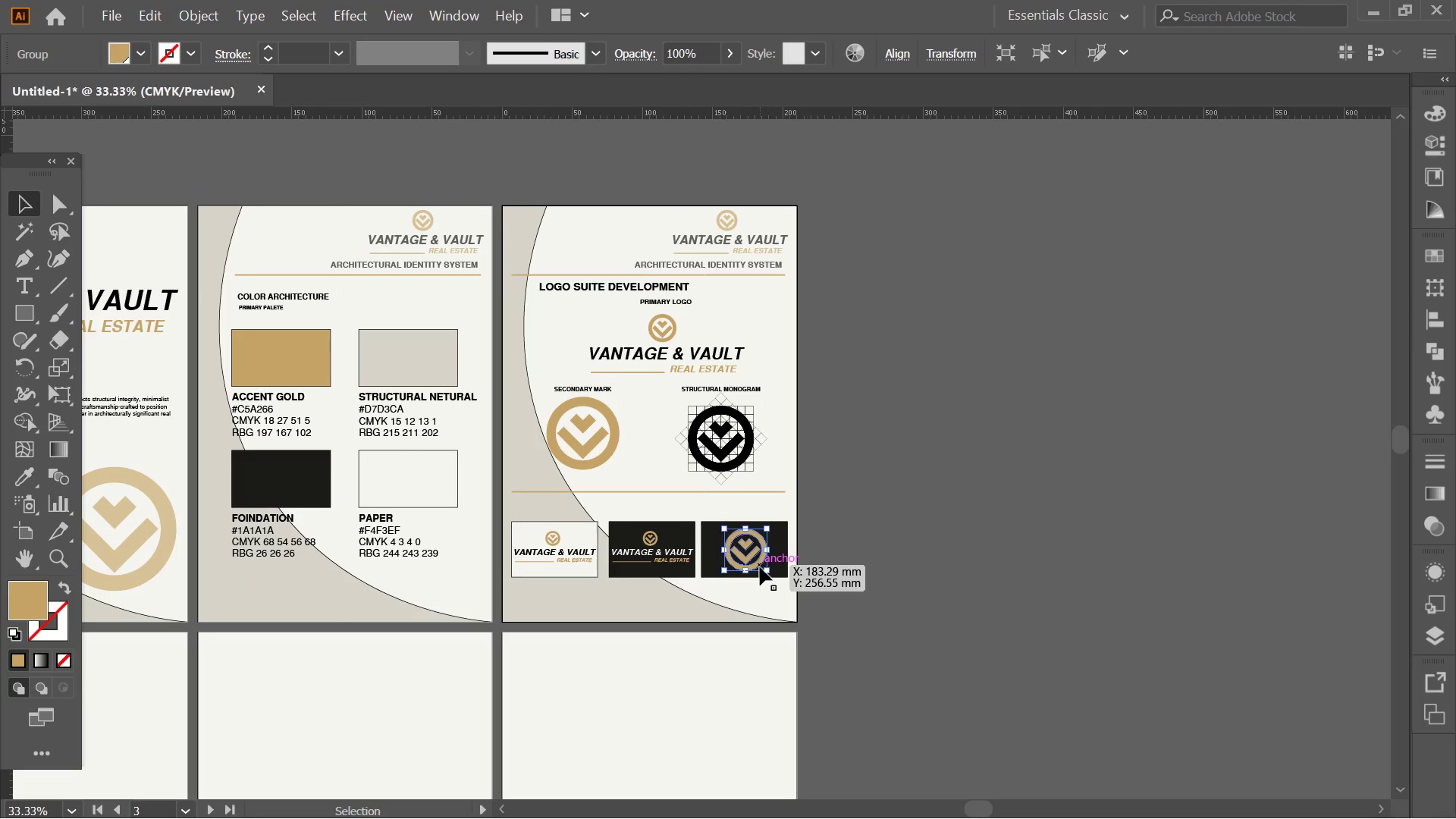 
hold_key(key=AltLeft, duration=0.39)
 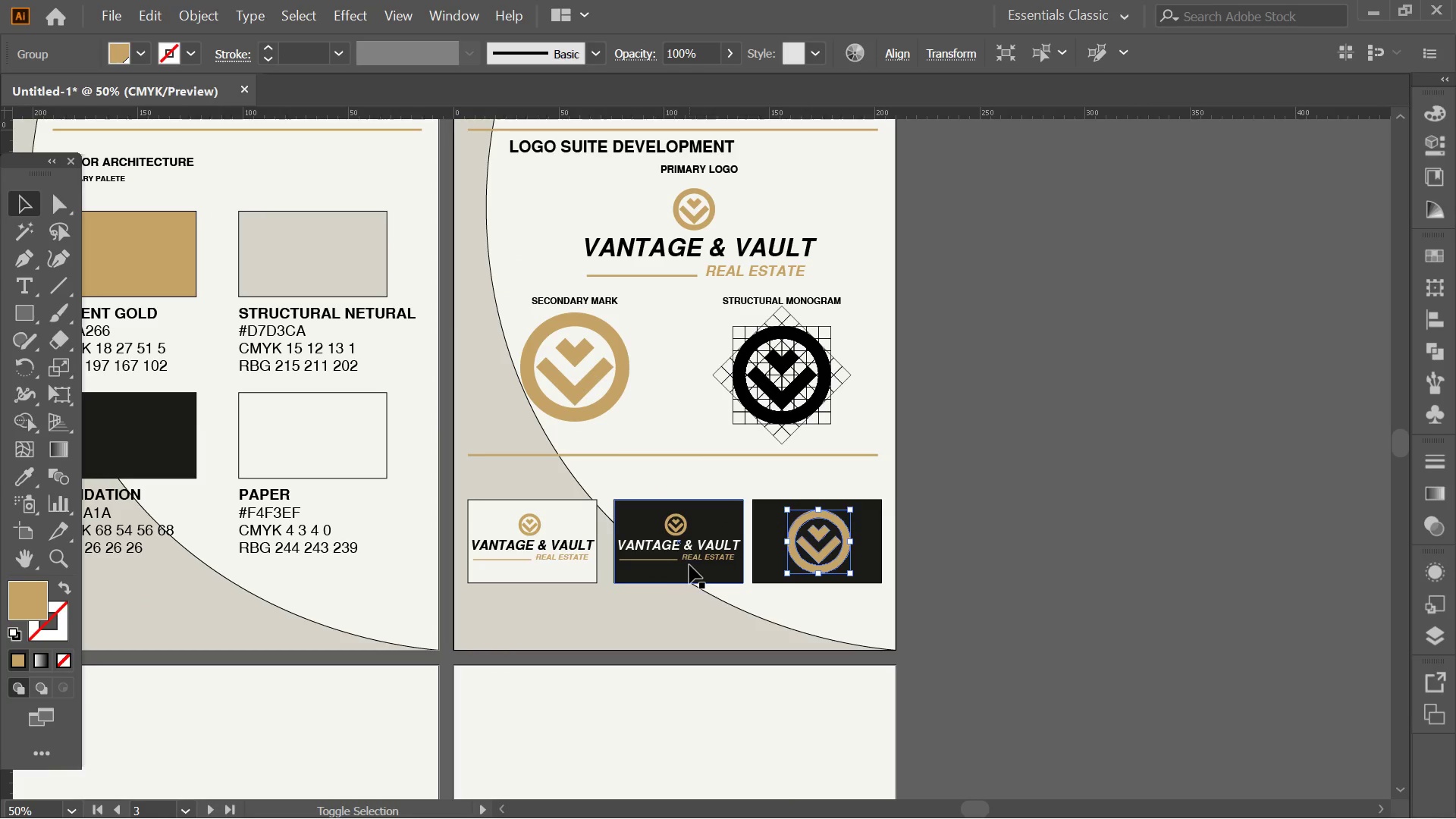 
hold_key(key=ShiftLeft, duration=1.56)
 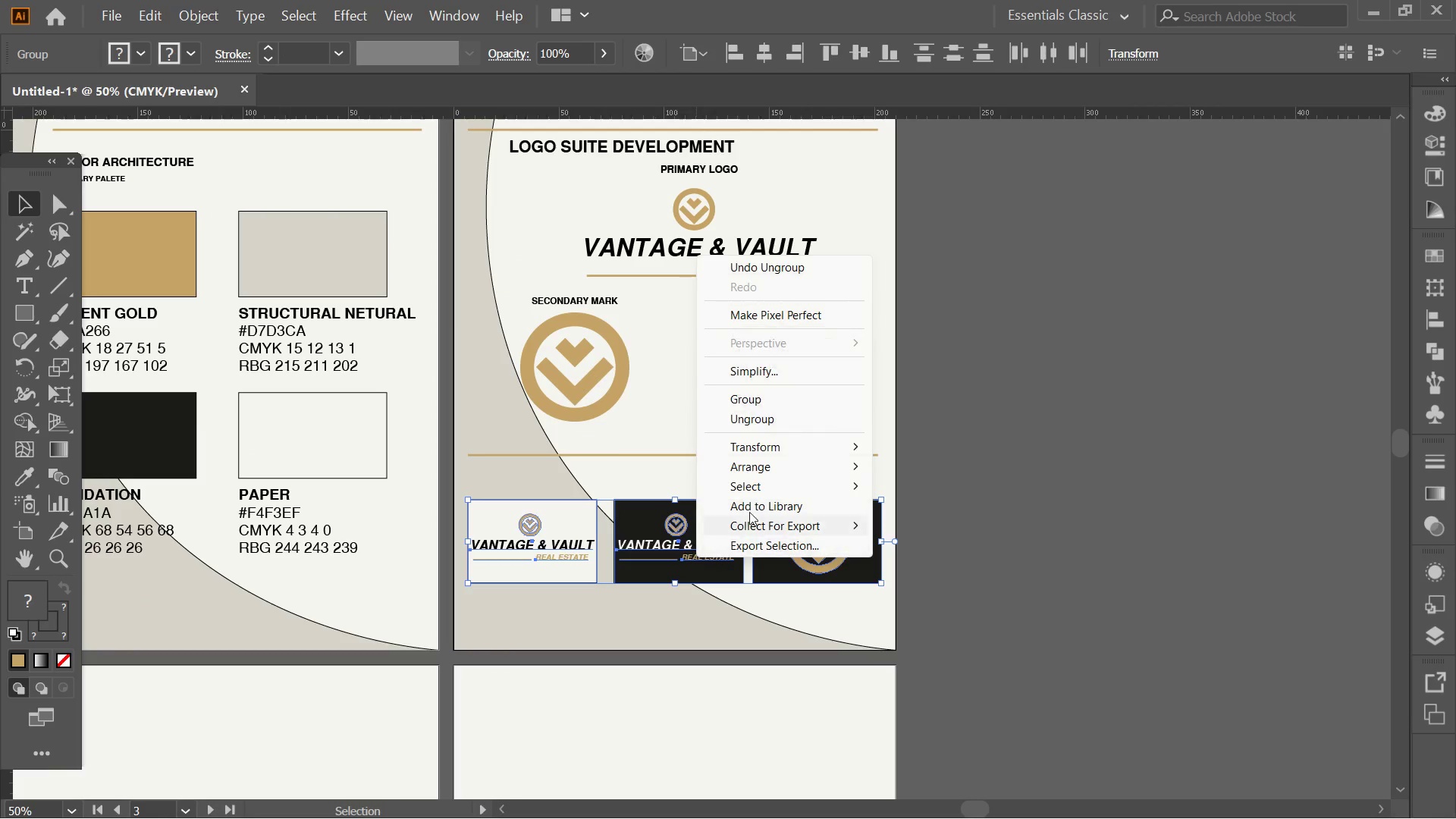 
scroll: coordinate [598, 565], scroll_direction: up, amount: 1.0
 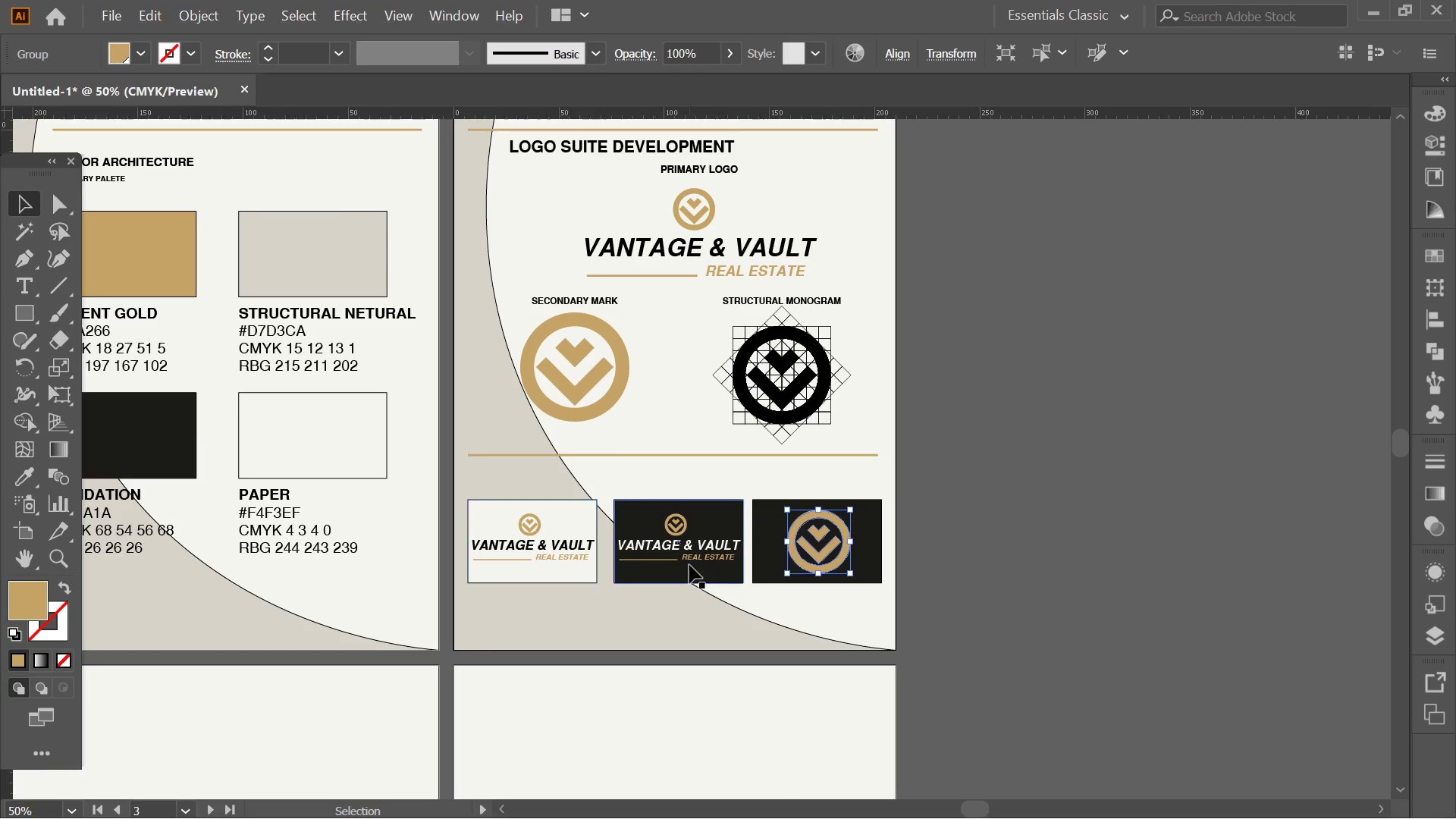 
left_click([695, 559])
 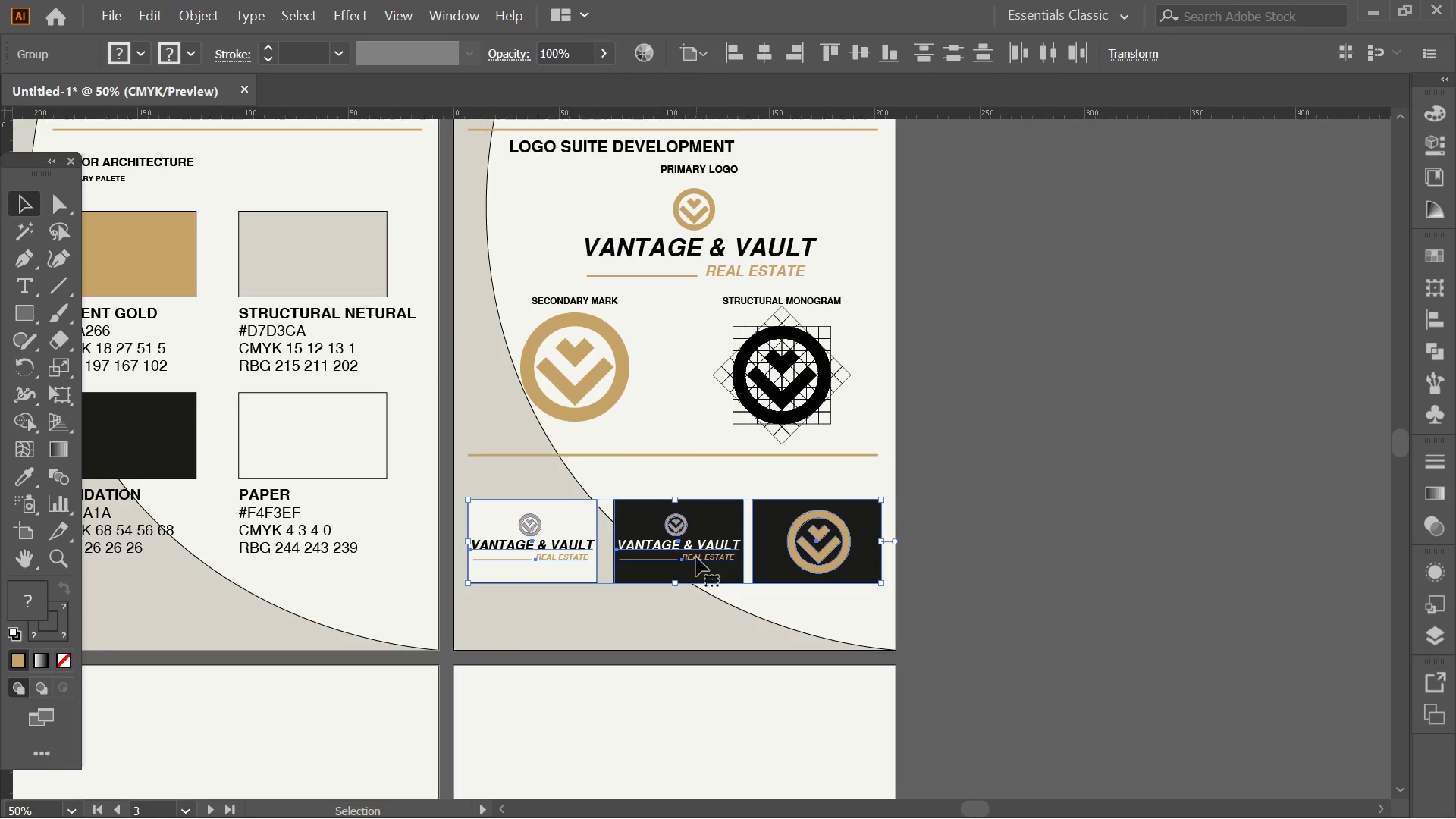 
right_click([696, 557])
 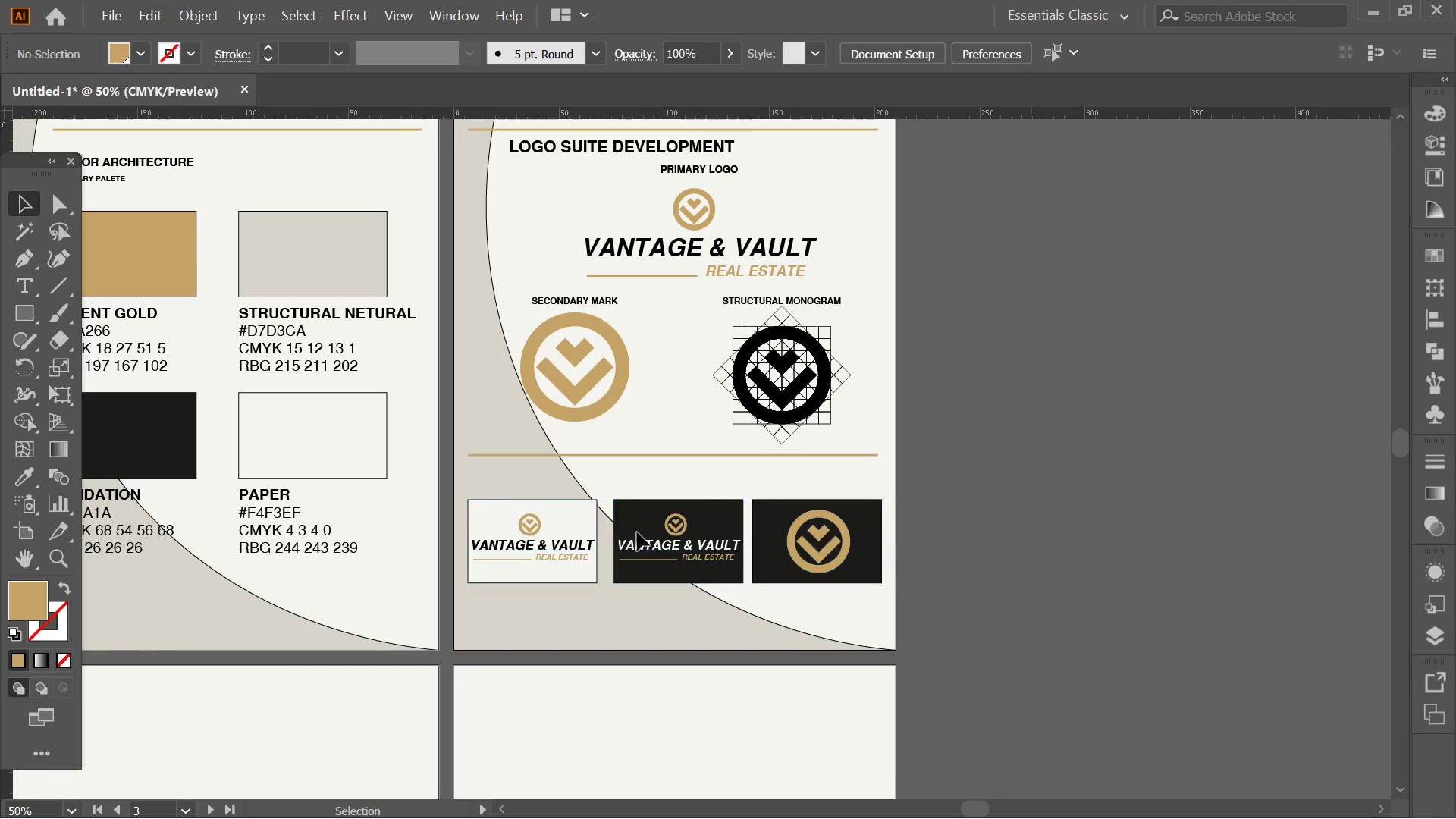 
double_click([648, 533])
 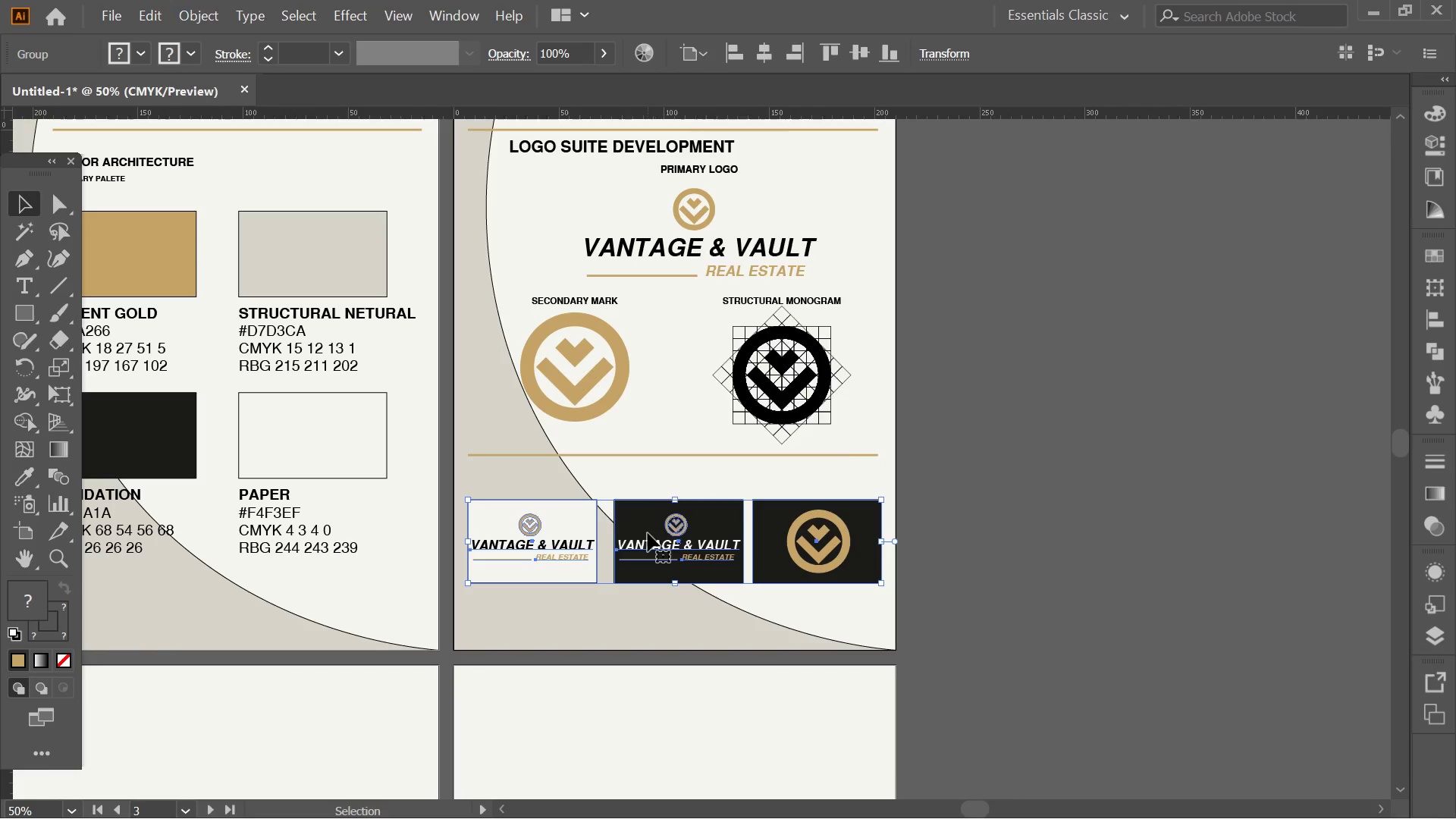 
right_click([648, 532])
 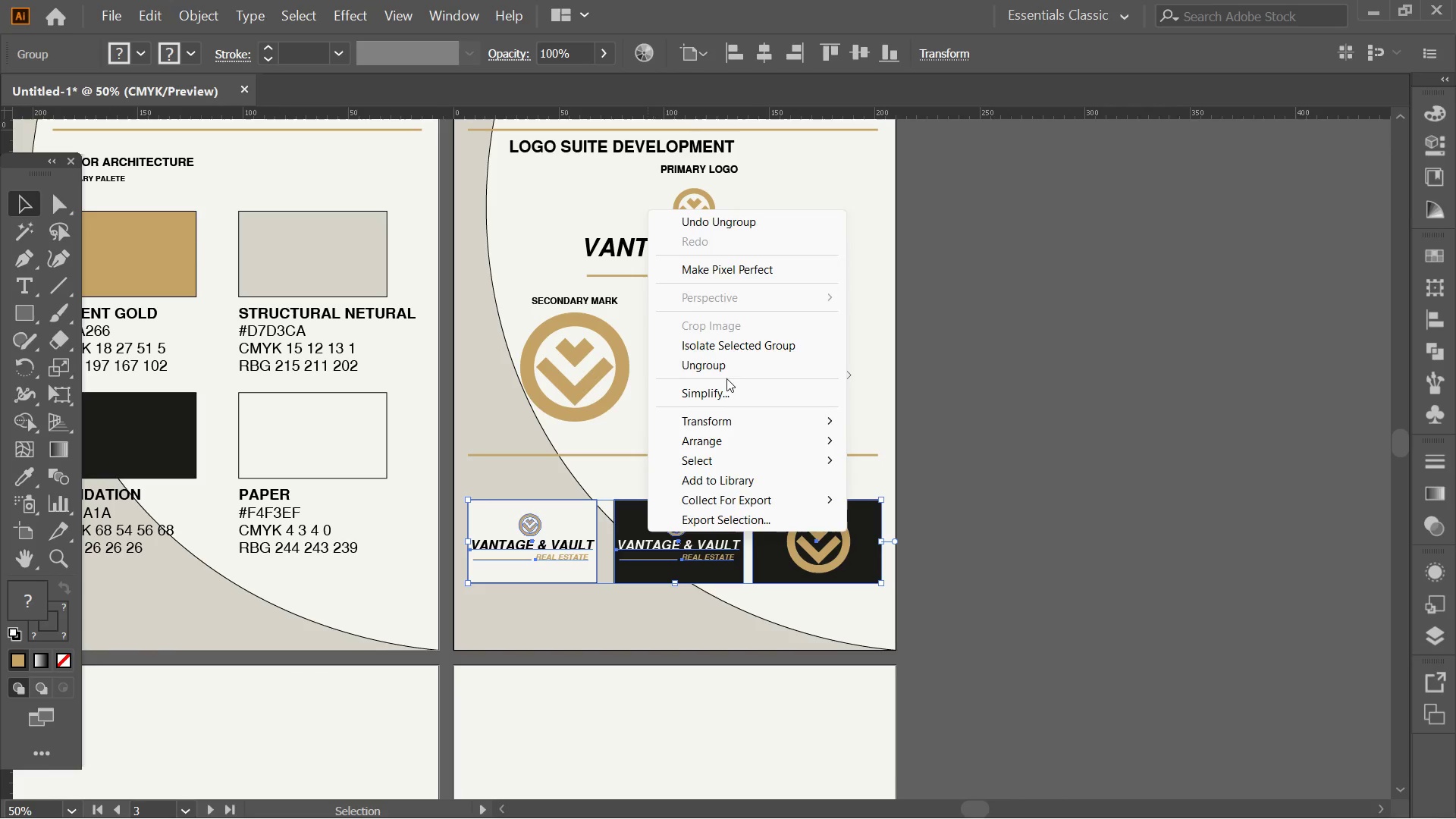 
left_click([726, 364])
 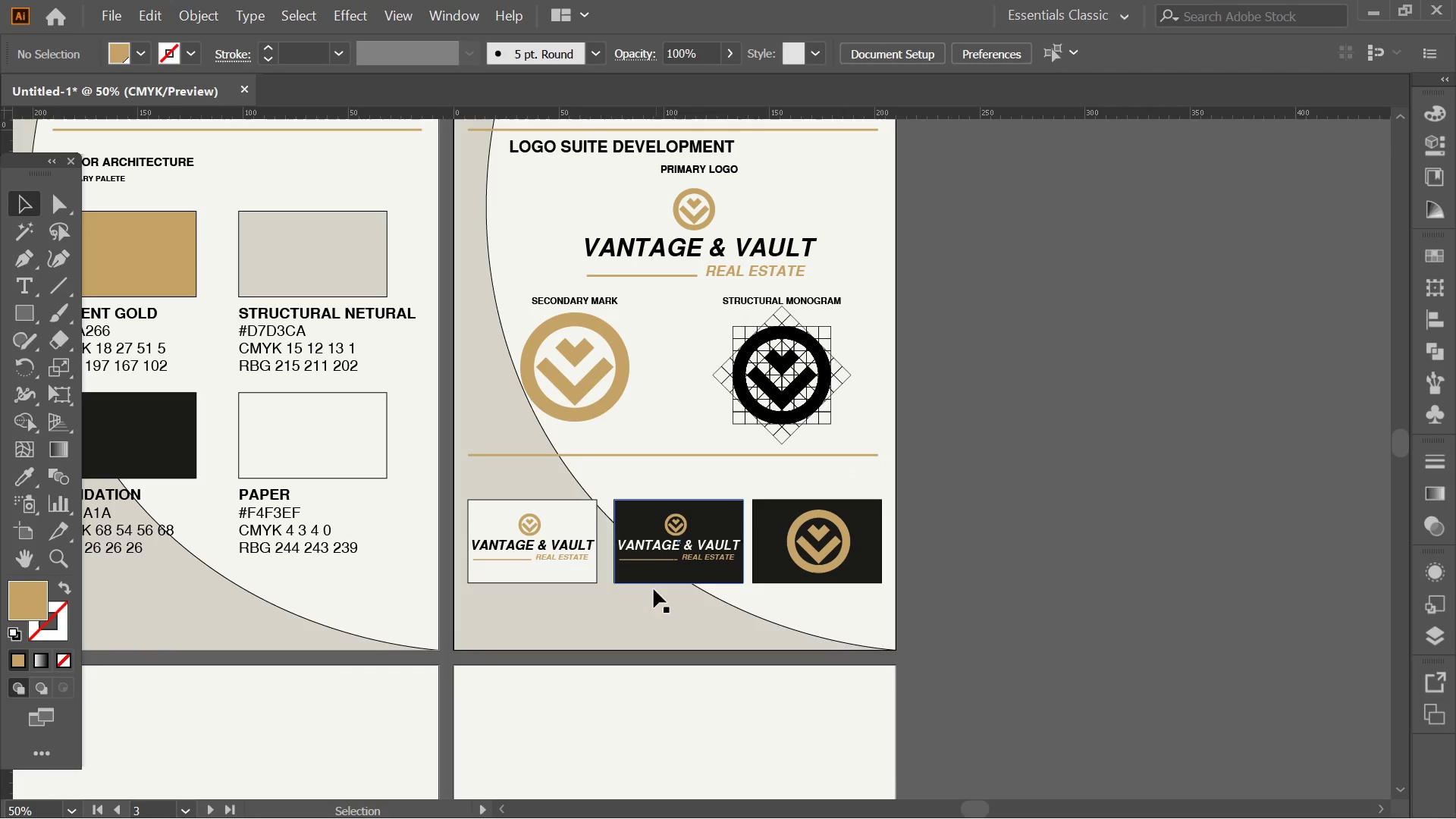 
key(Alt+AltLeft)
 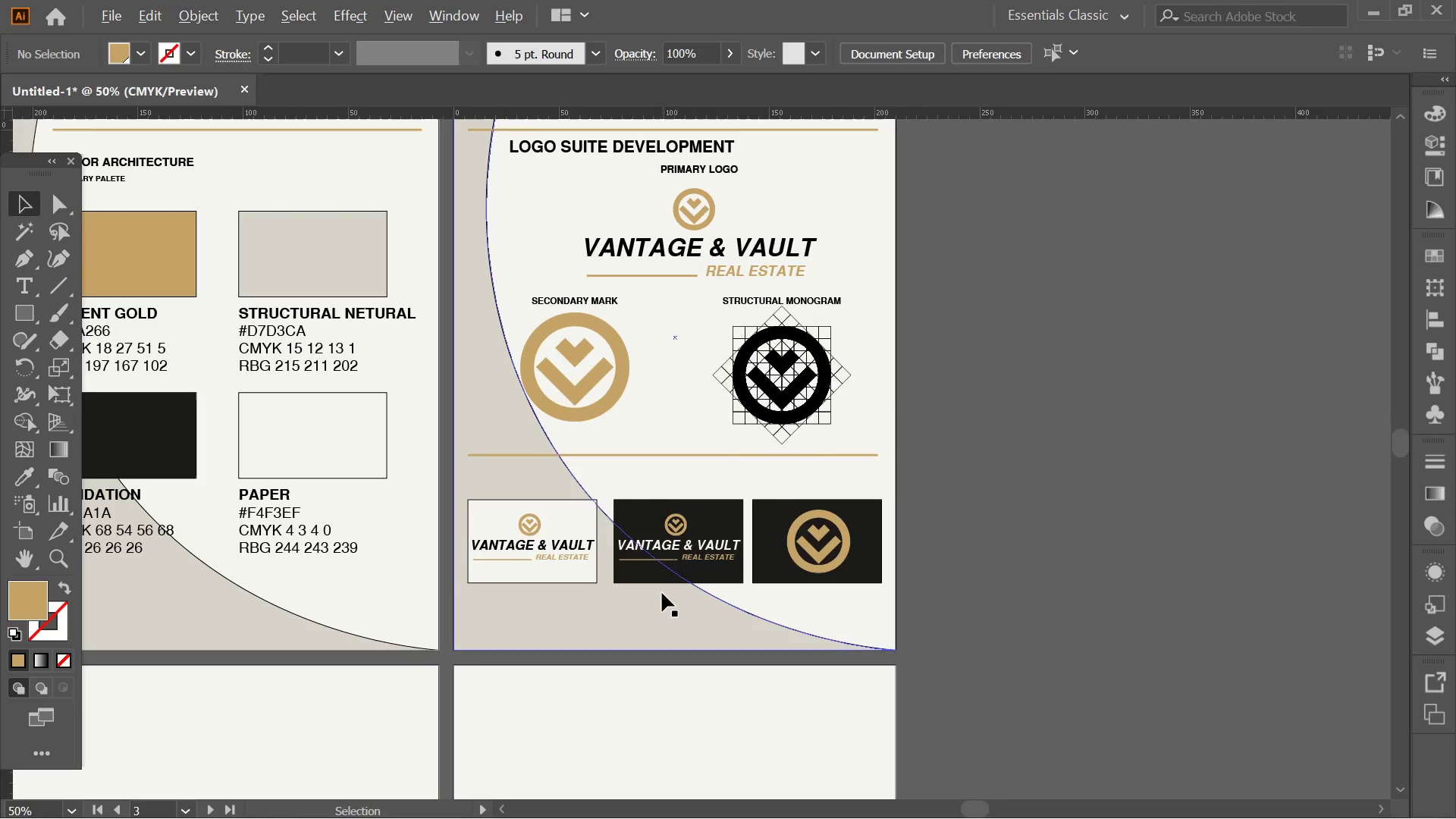 
scroll: coordinate [662, 593], scroll_direction: up, amount: 2.0
 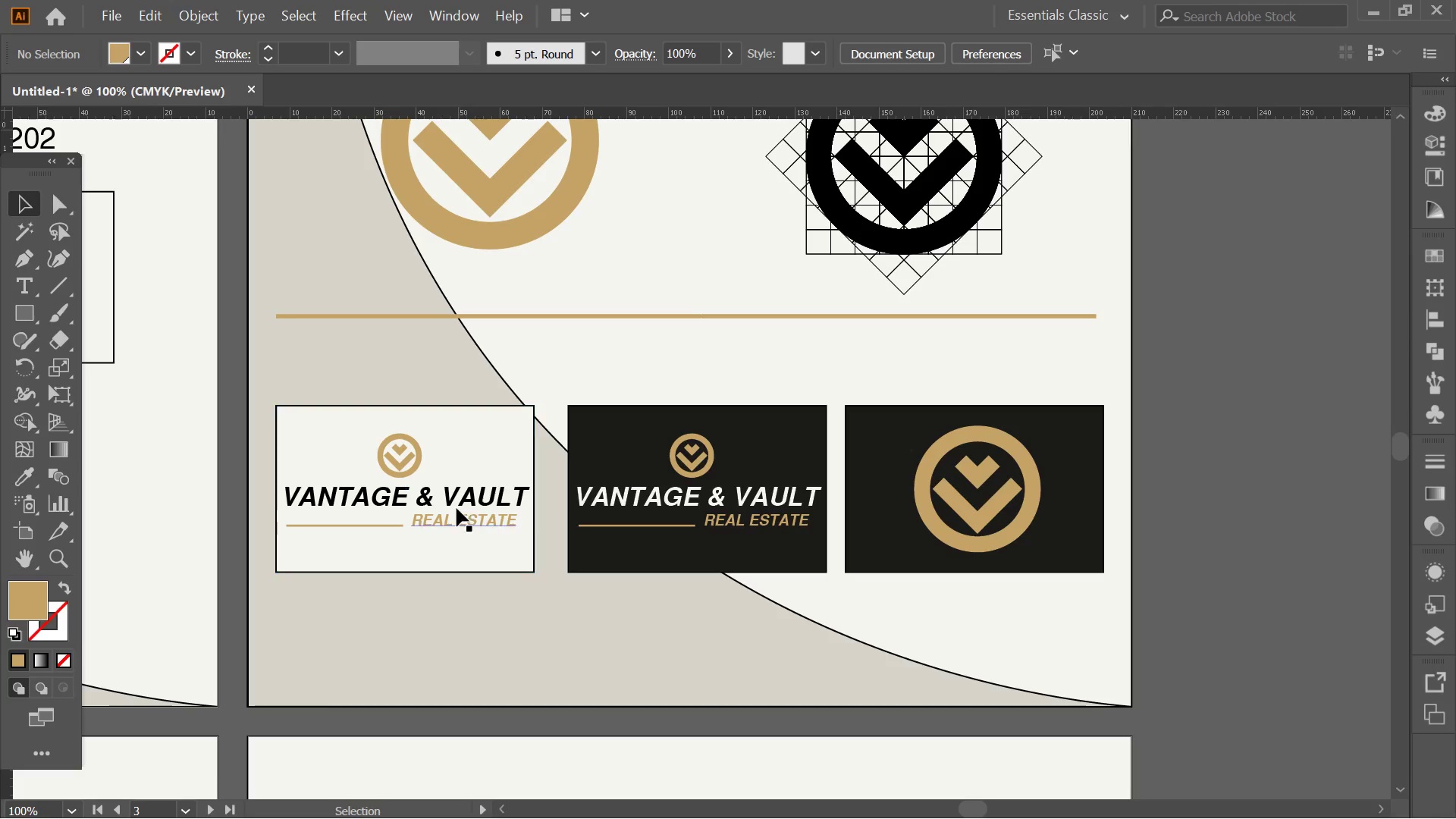 
left_click([457, 497])
 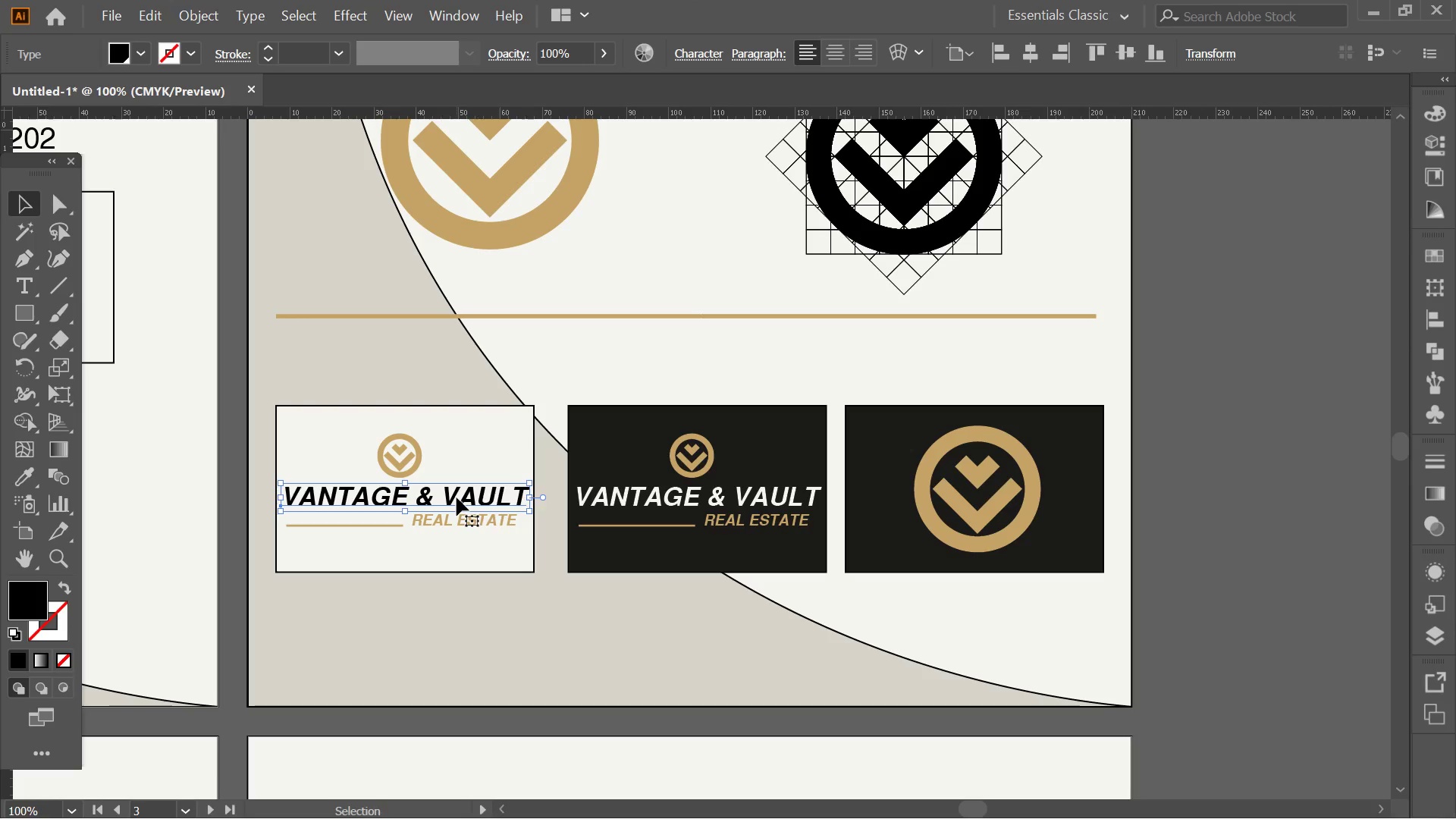 
hold_key(key=ShiftLeft, duration=1.56)
double_click([364, 522])
 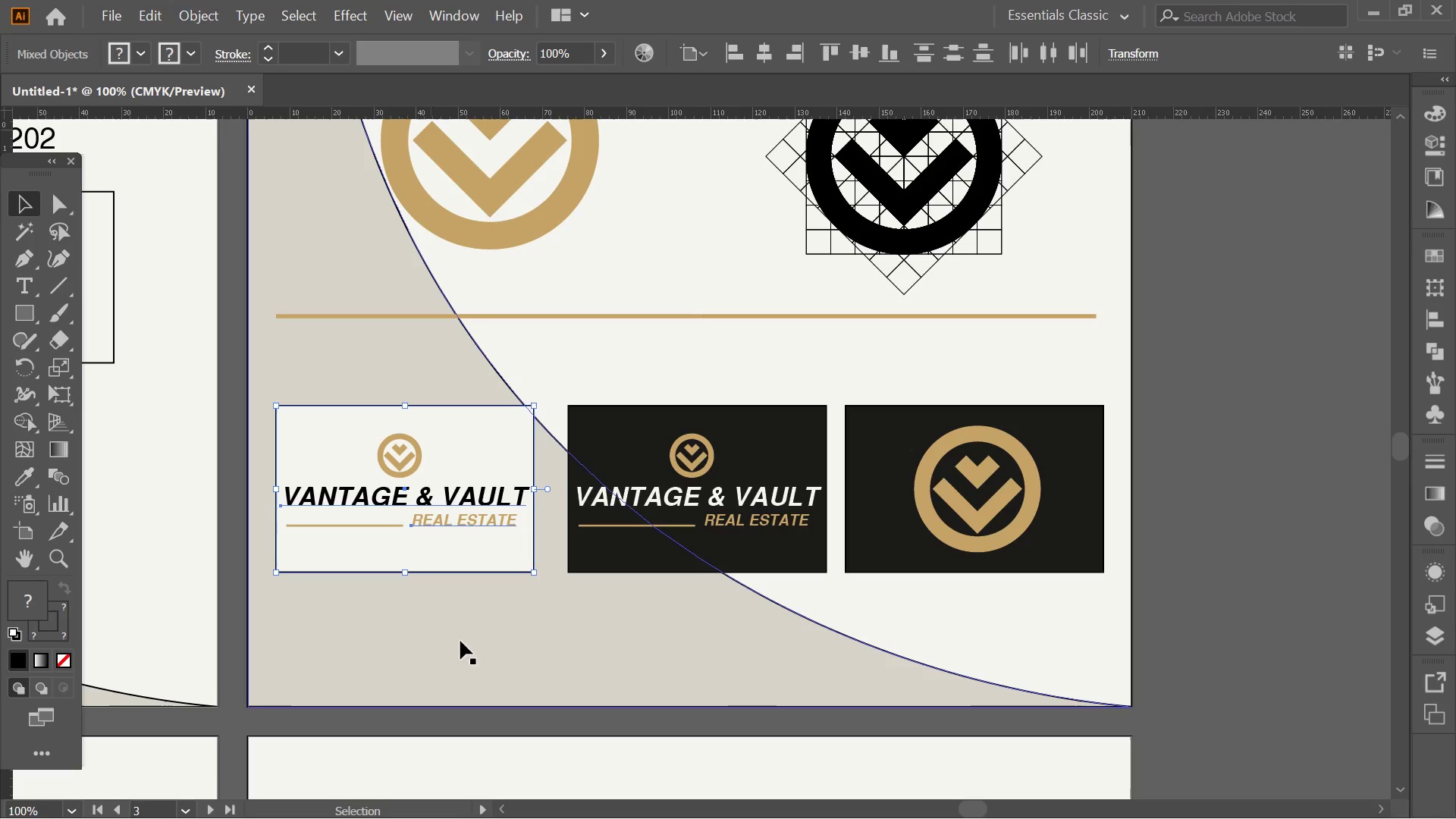 
left_click([1307, 593])
 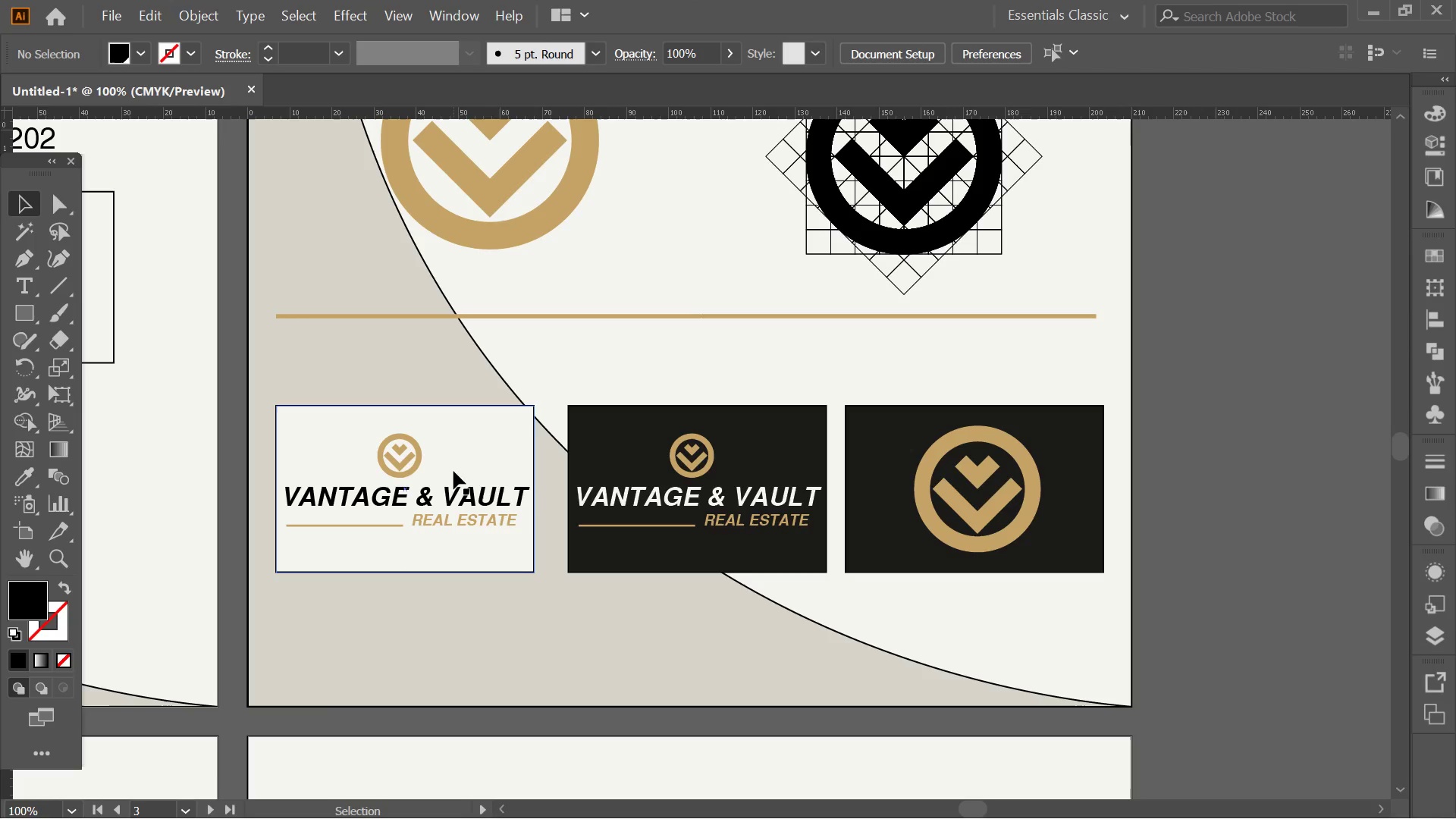 
key(Alt+AltLeft)
 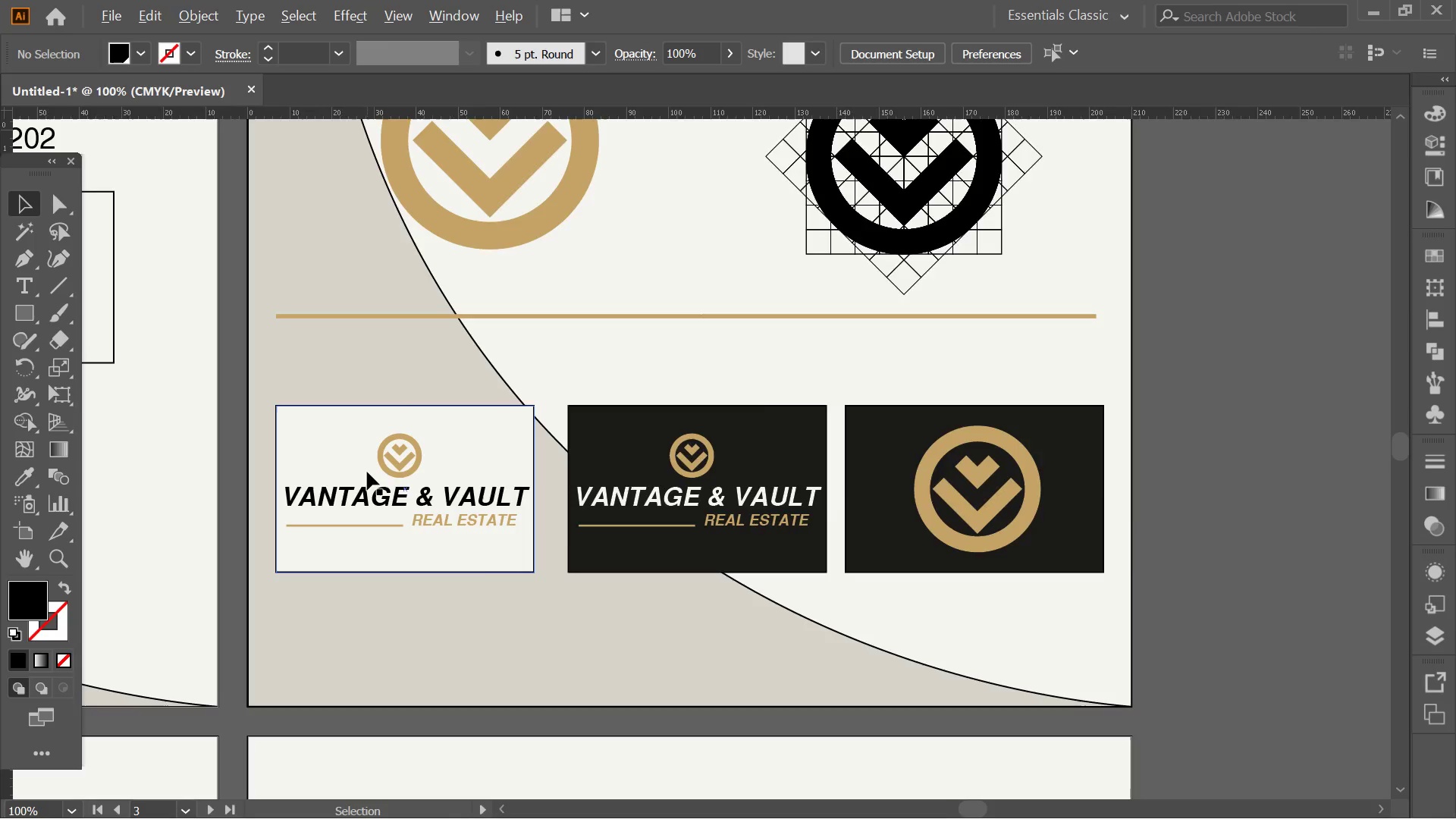 
hold_key(key=ShiftLeft, duration=0.34)
 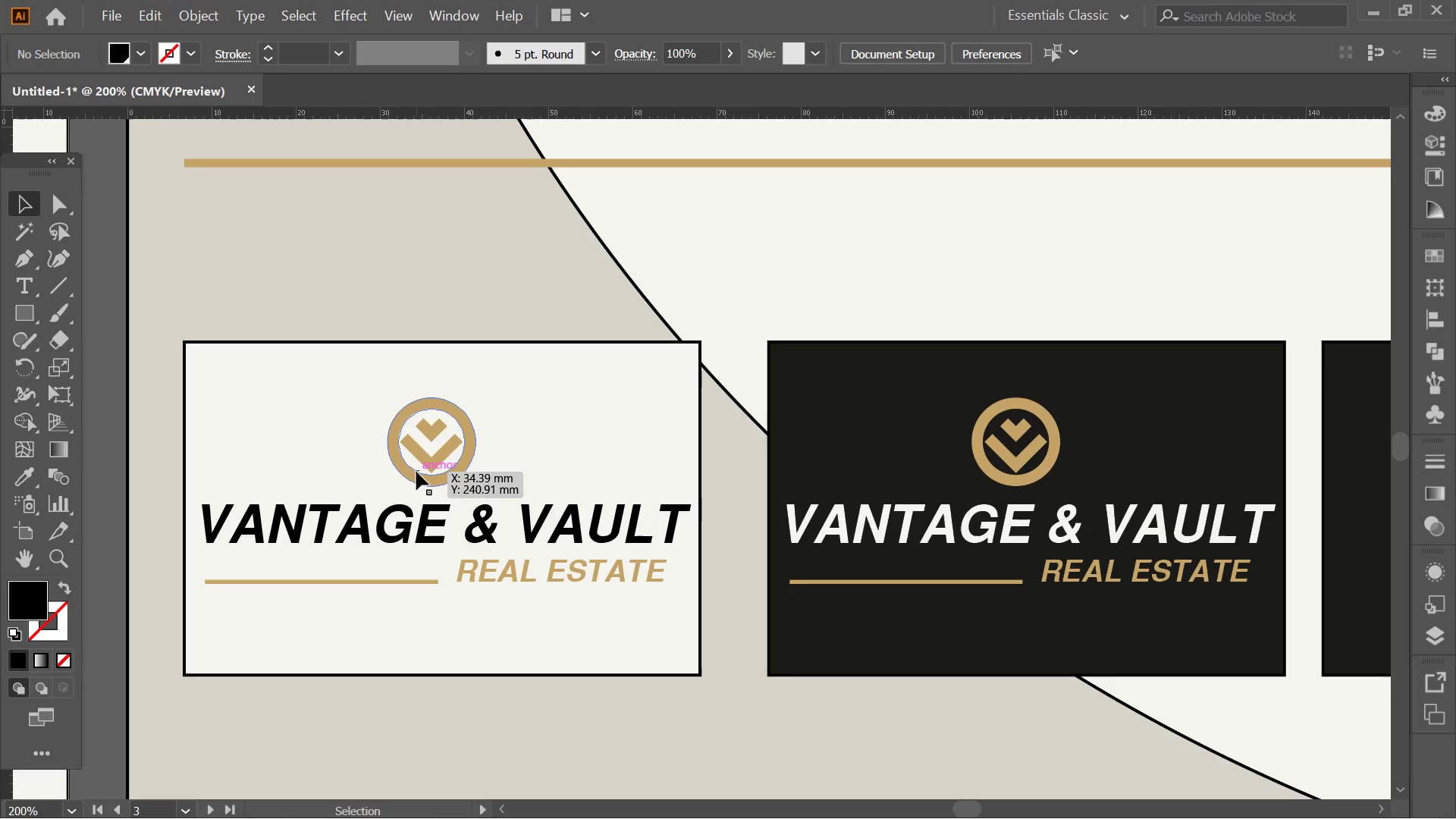 
scroll: coordinate [367, 472], scroll_direction: up, amount: 2.0
 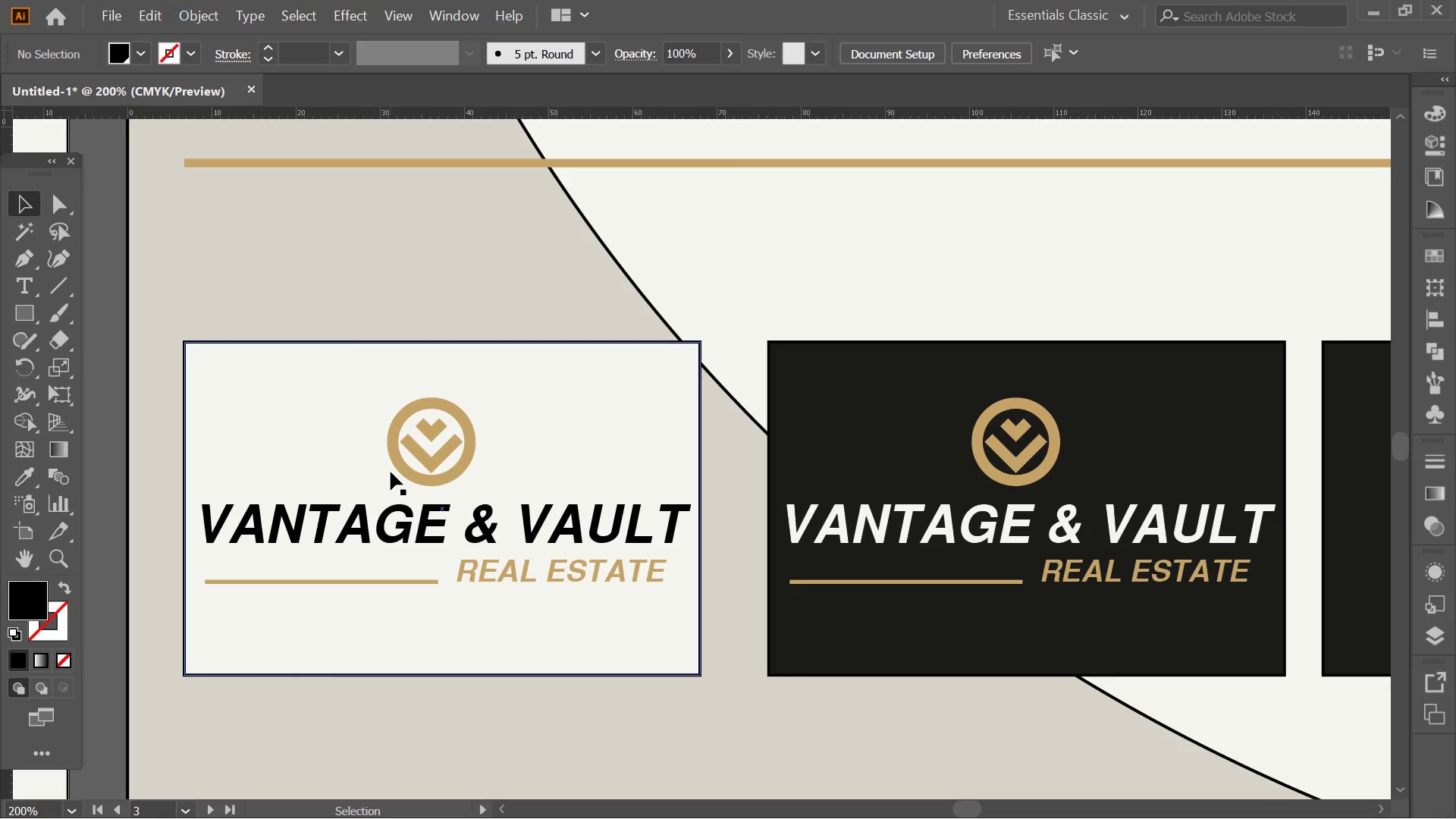 
left_click([416, 472])
 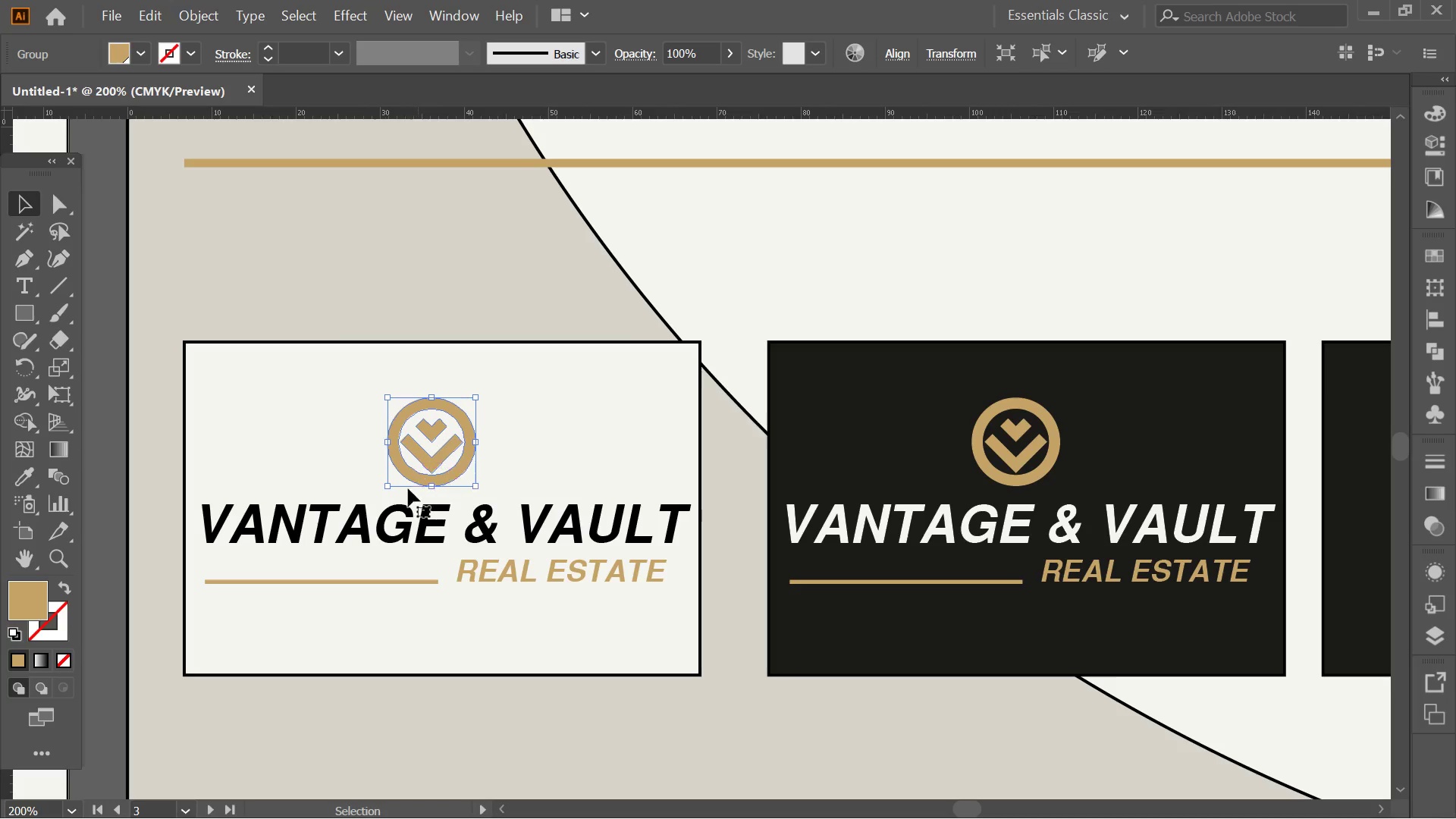 
hold_key(key=ShiftLeft, duration=2.27)
left_click([360, 520])
 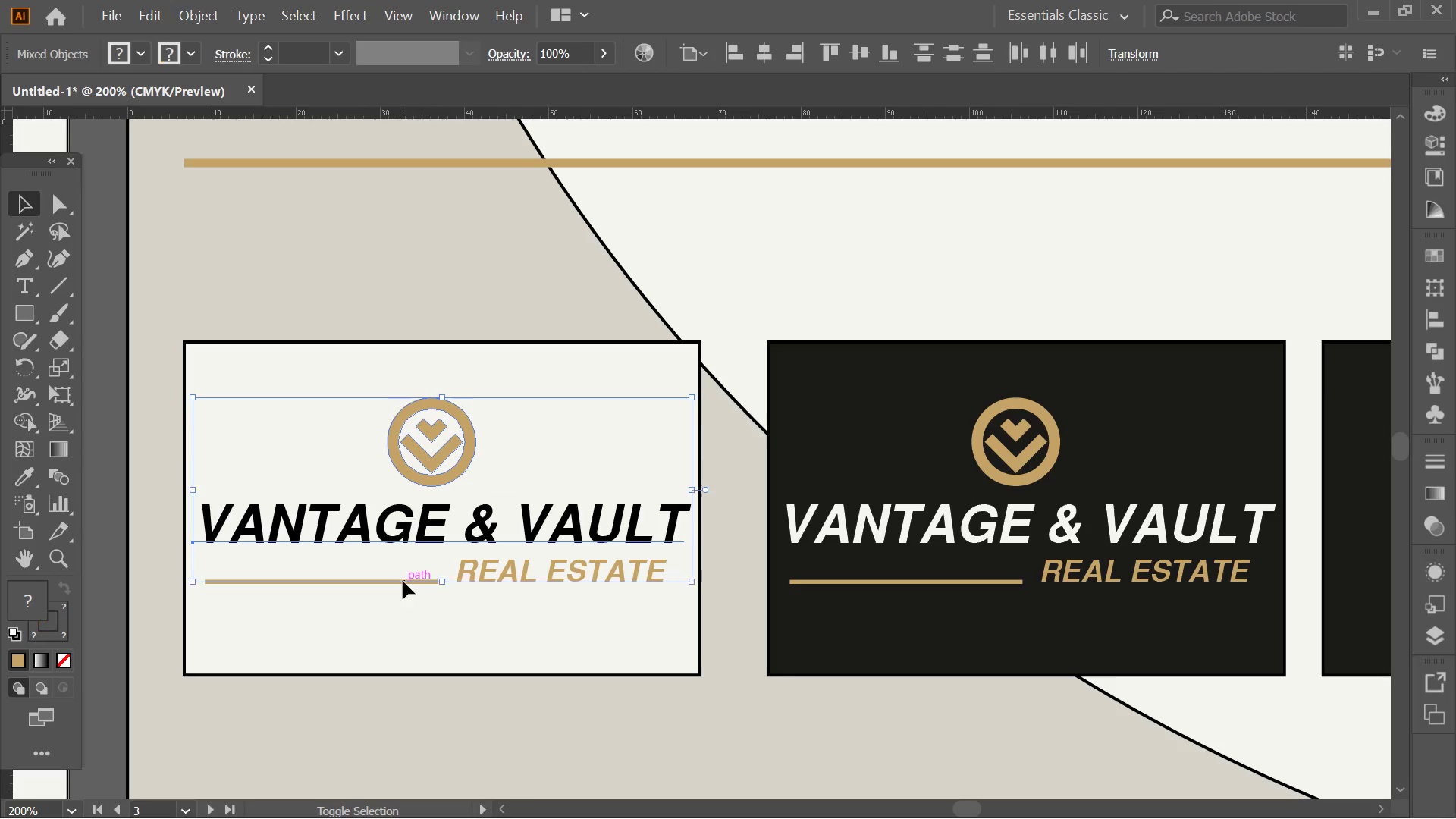 
double_click([483, 581])
 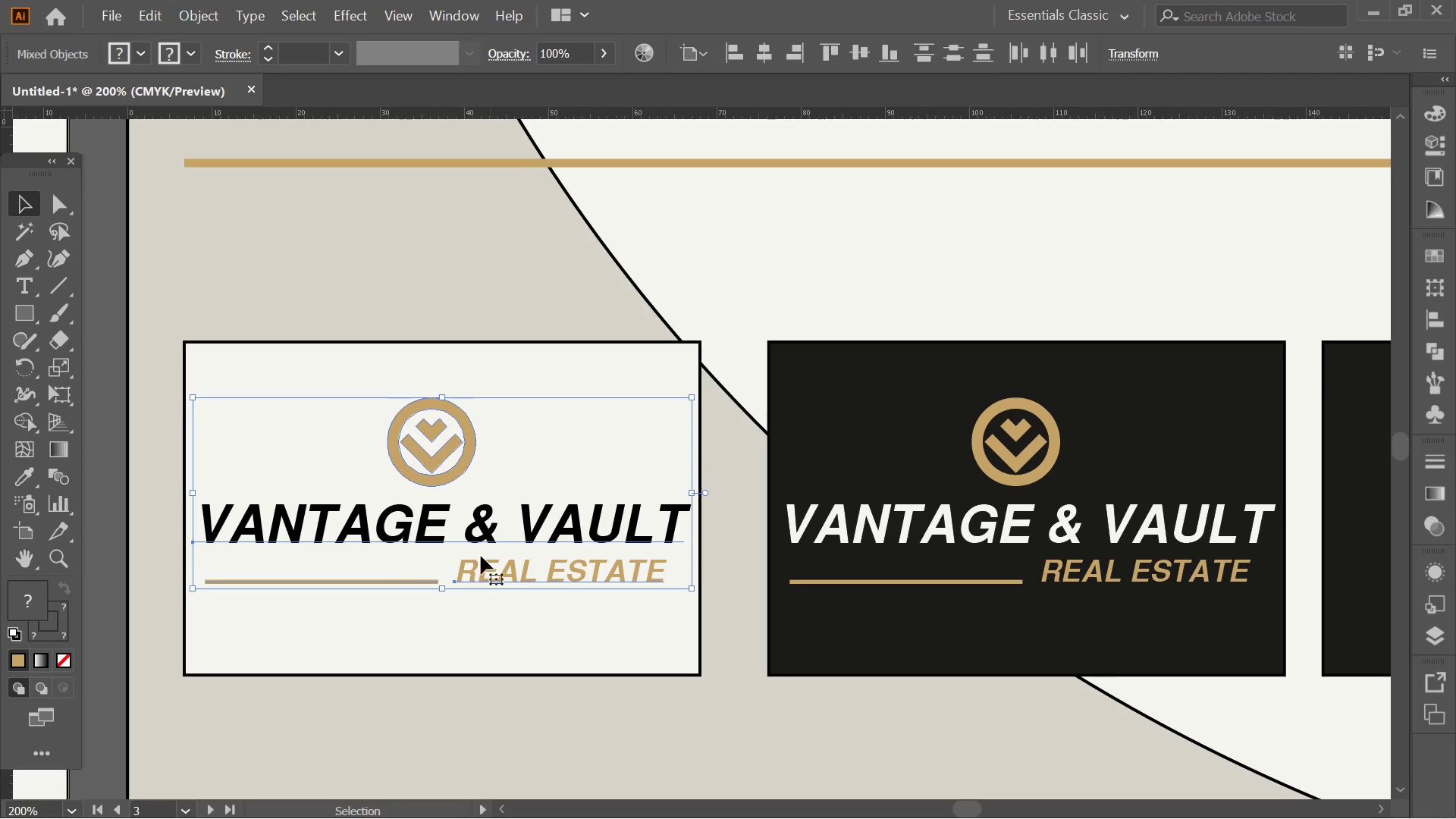 
hold_key(key=AltLeft, duration=0.33)
 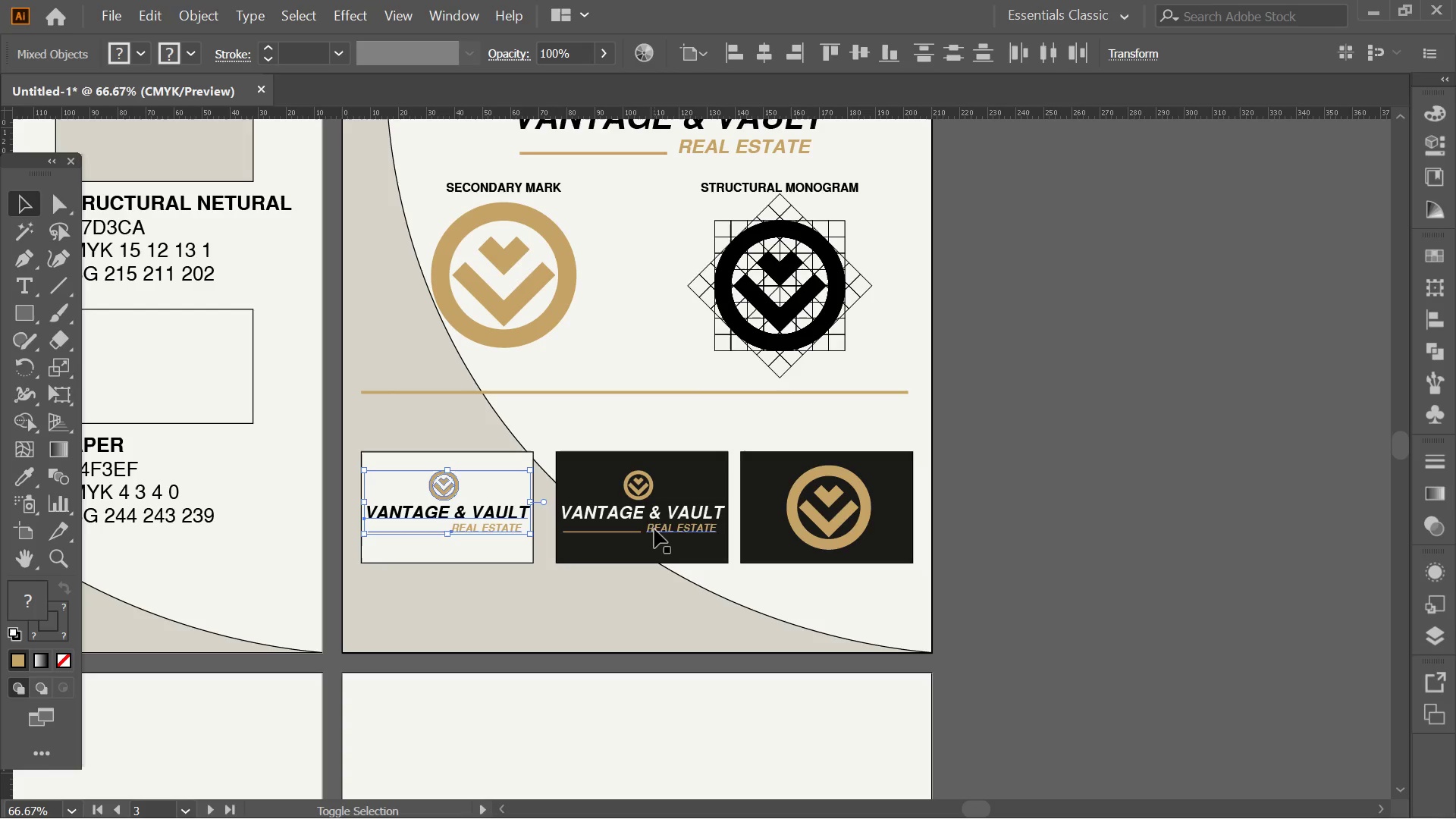 
hold_key(key=ShiftLeft, duration=1.36)
 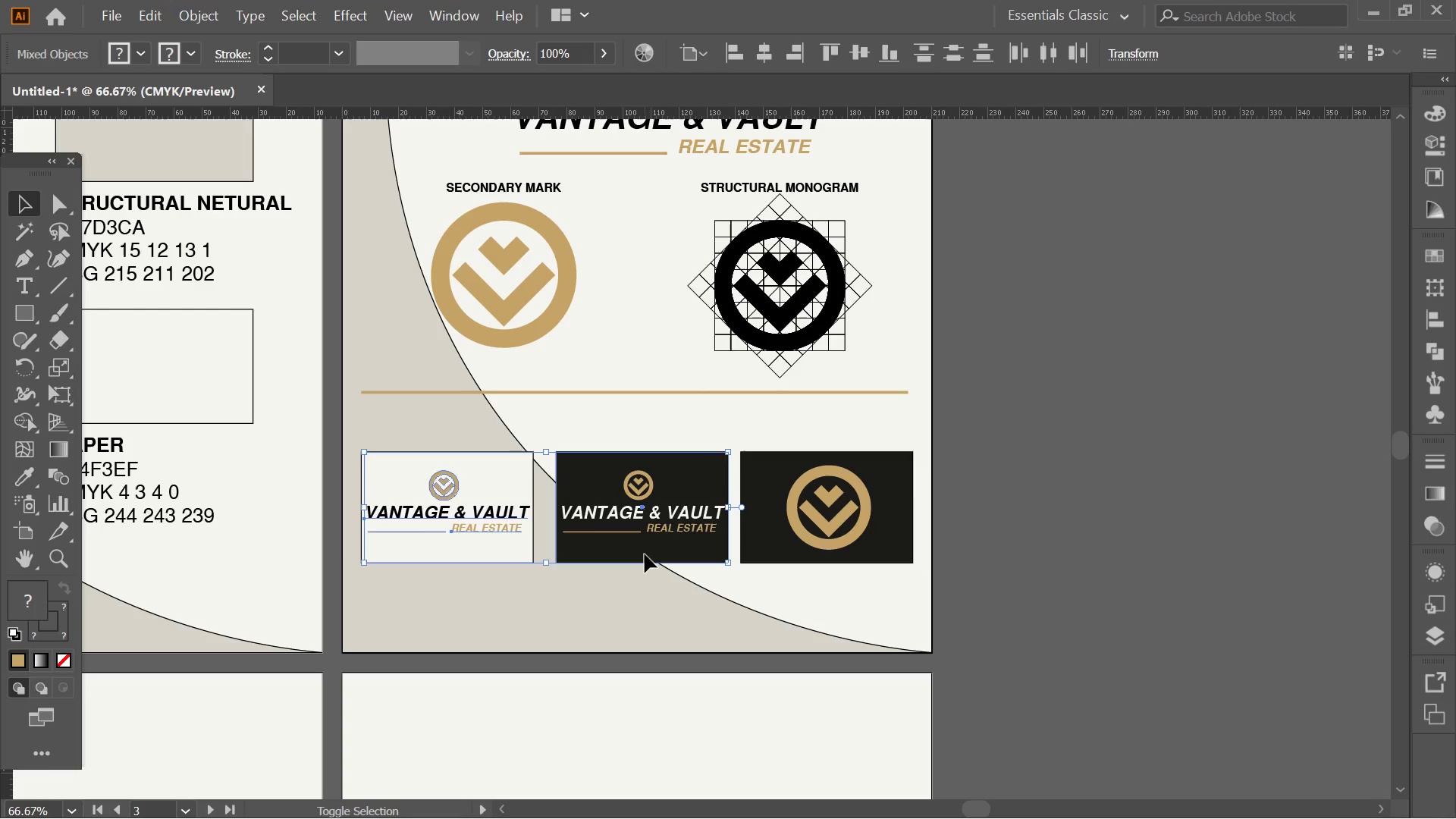 
scroll: coordinate [450, 507], scroll_direction: down, amount: 3.0
 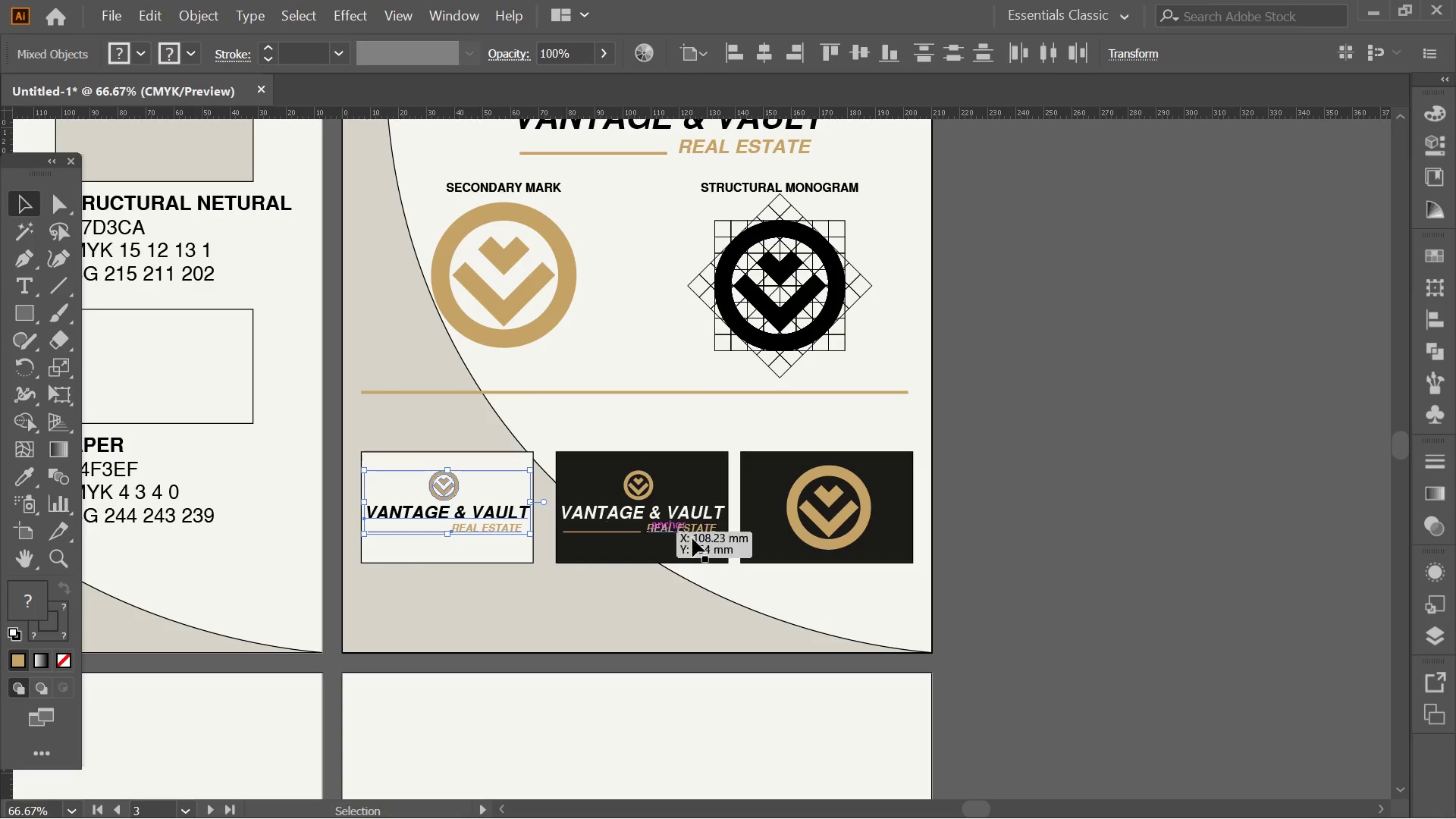 
left_click([613, 530])
 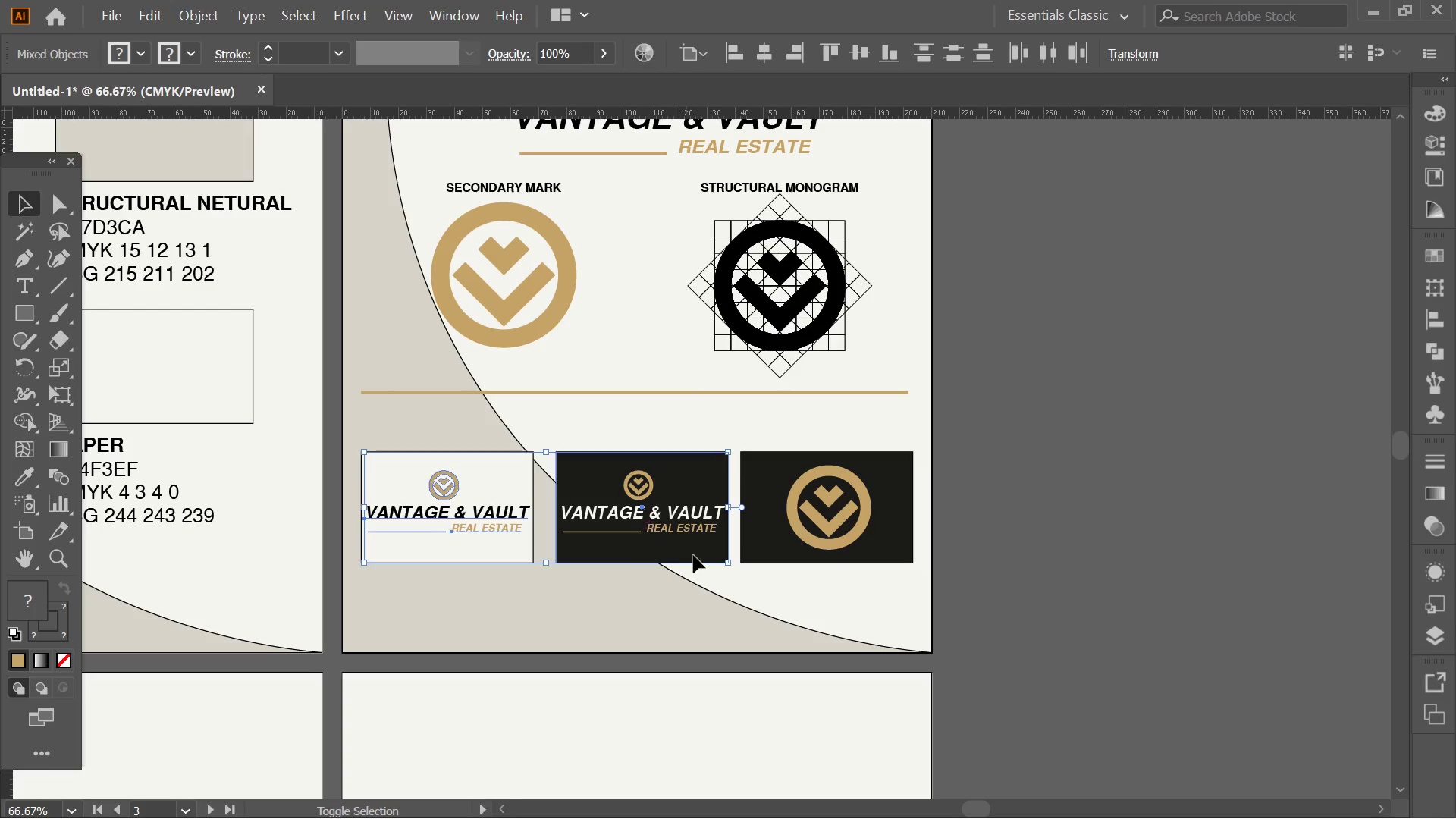 
hold_key(key=ShiftLeft, duration=0.61)
left_click([645, 554])
 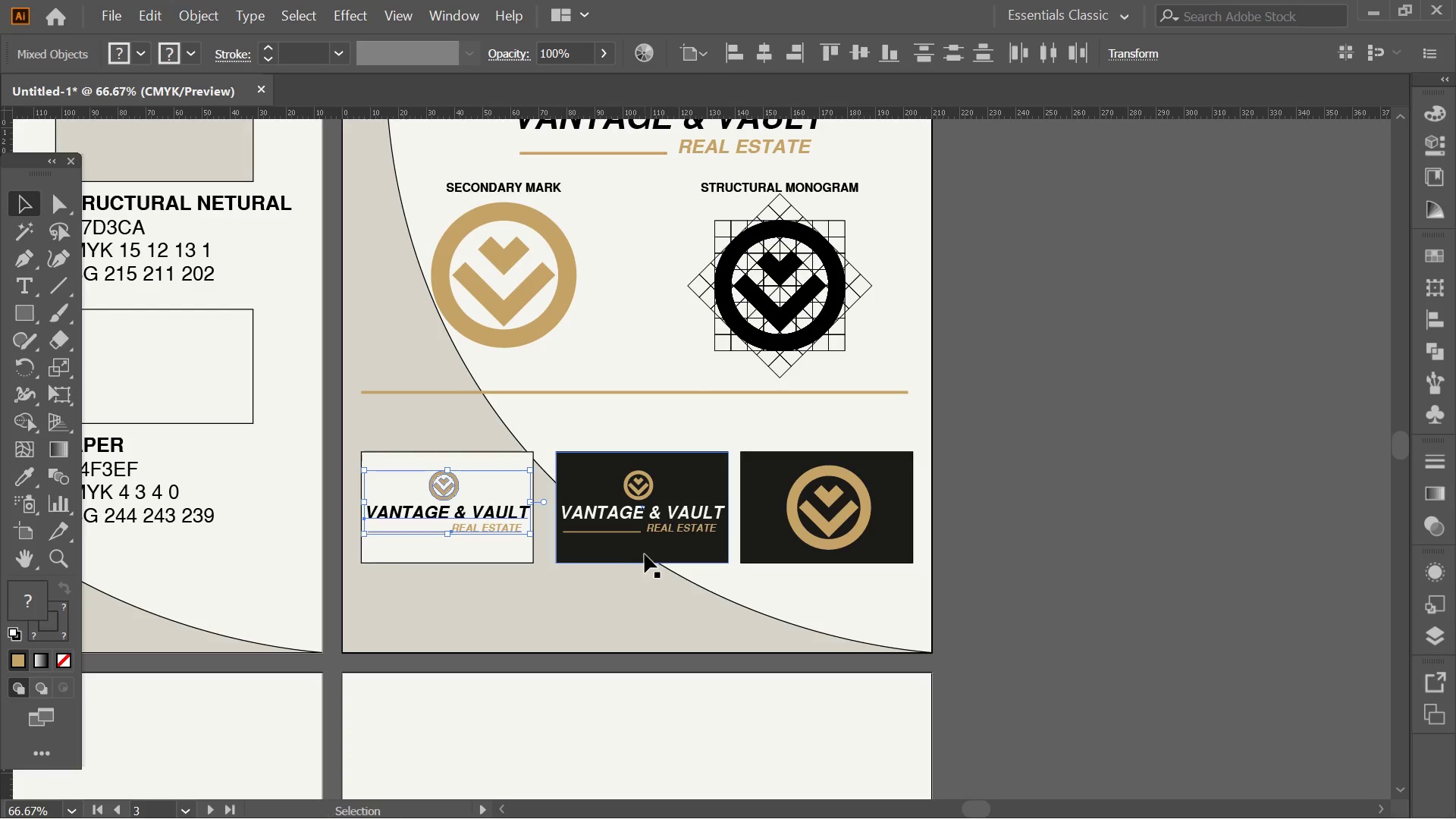 
hold_key(key=AltLeft, duration=0.33)
 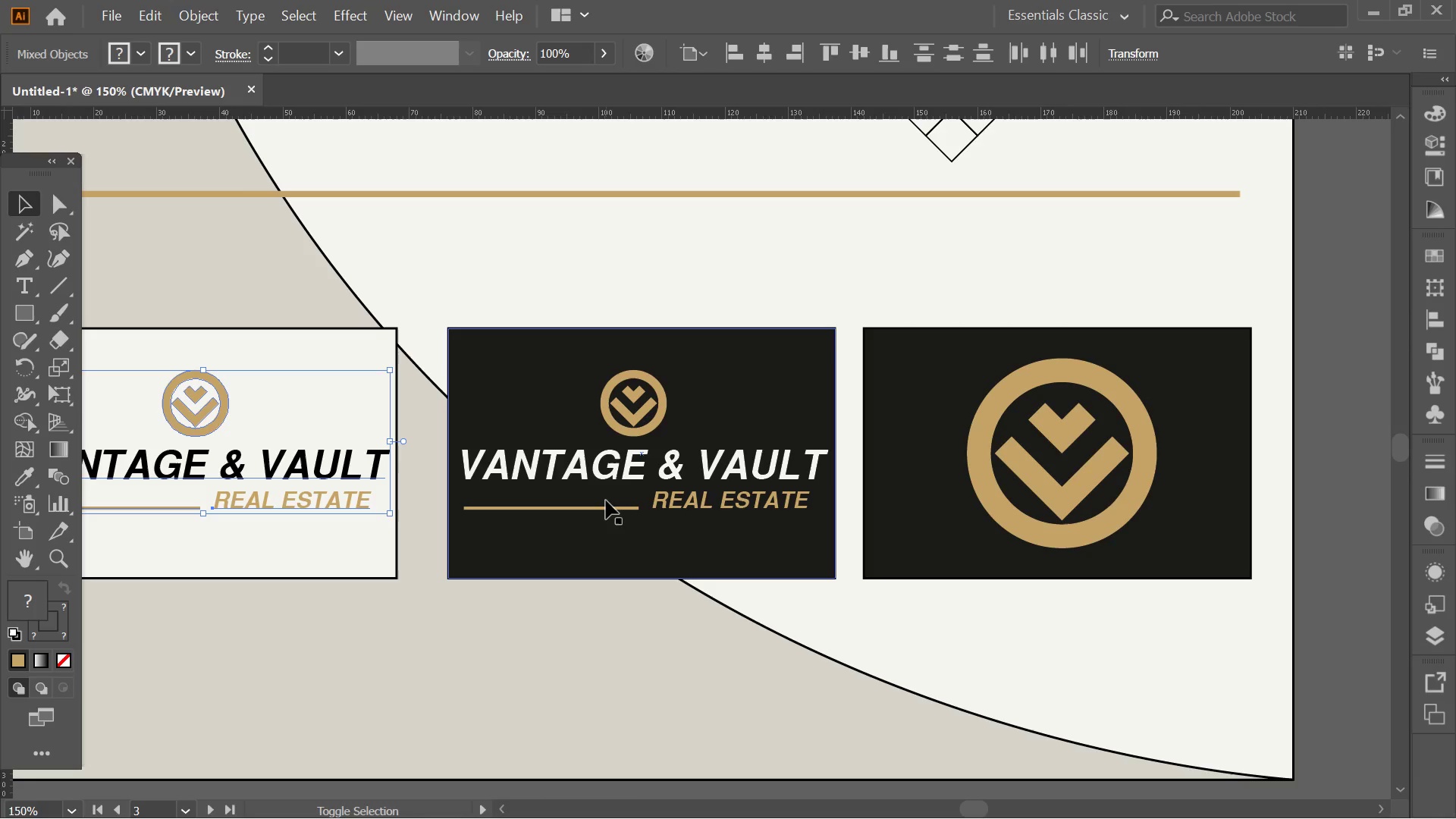 
hold_key(key=ShiftLeft, duration=3.03)
 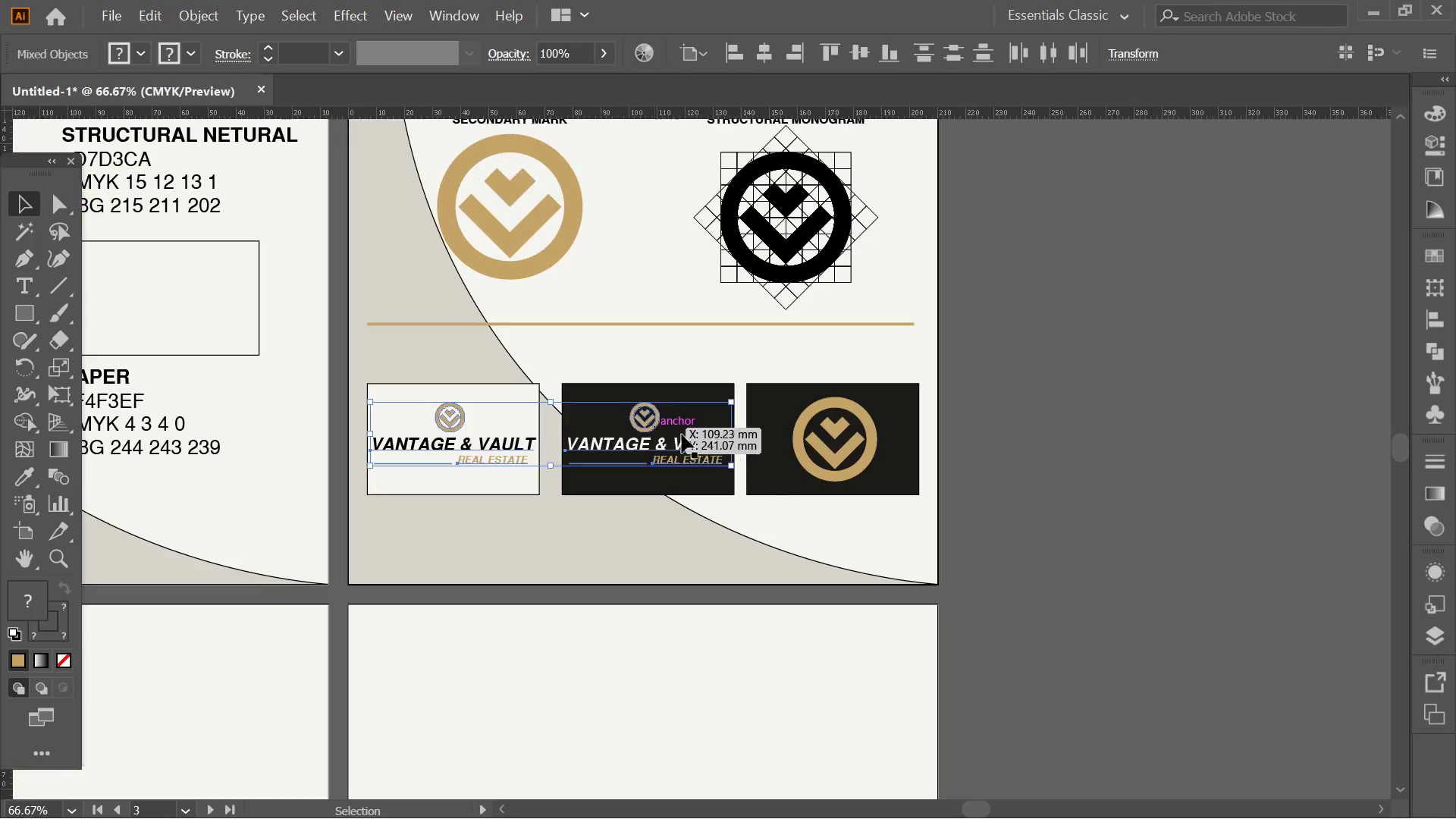 
scroll: coordinate [643, 551], scroll_direction: up, amount: 2.0
 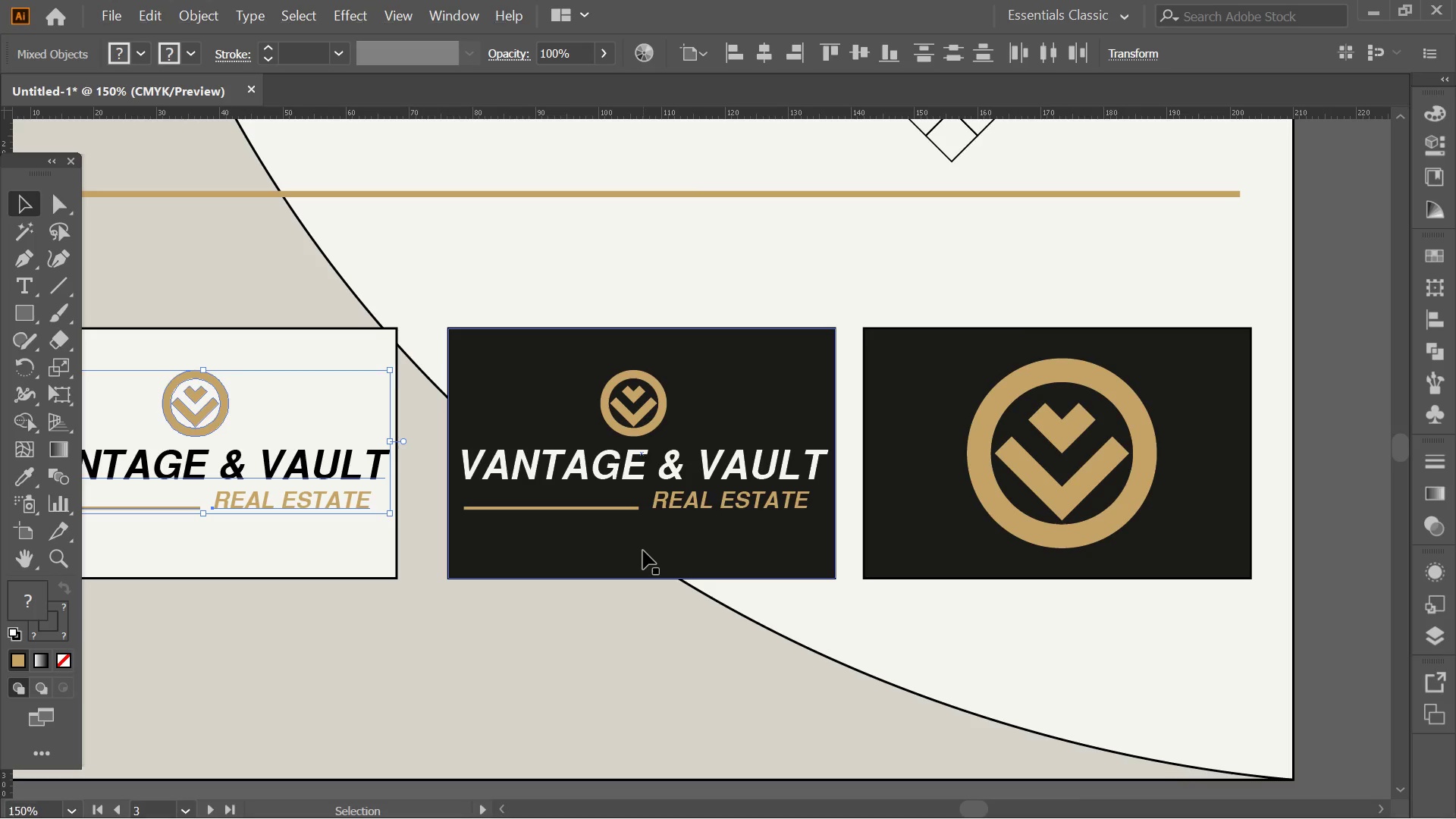 
left_click([606, 507])
 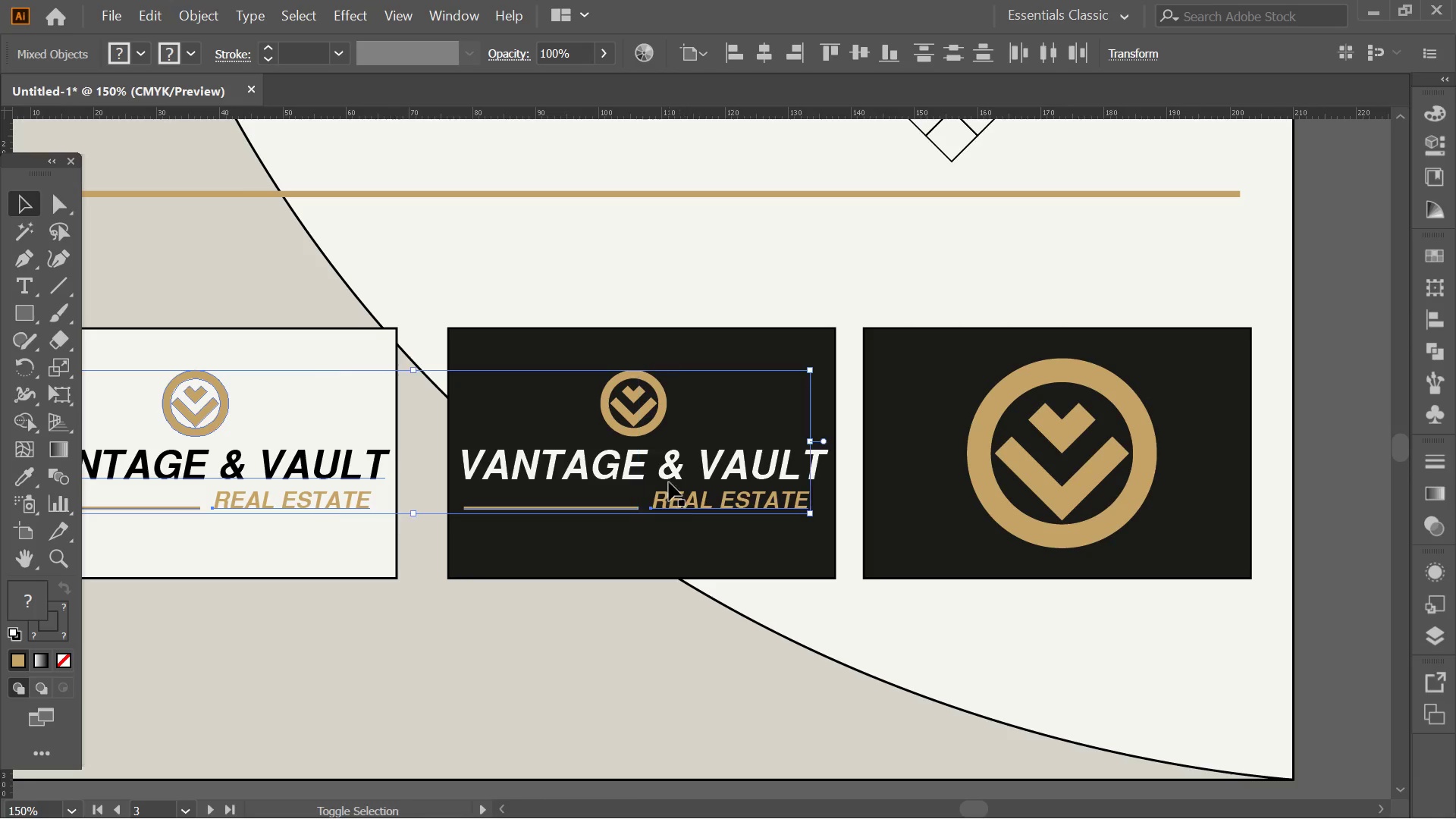 
double_click([660, 469])
 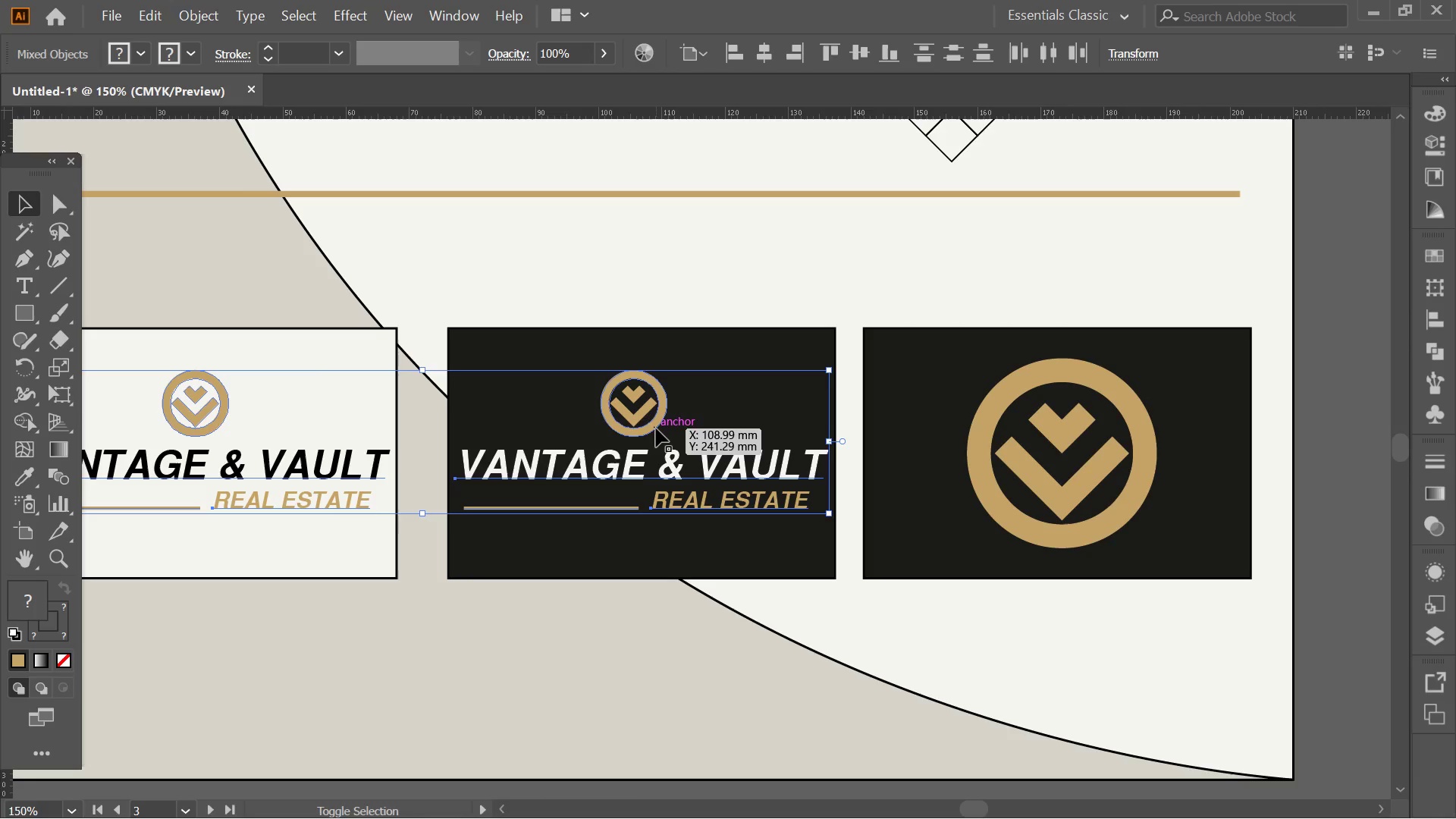 
left_click([656, 428])
 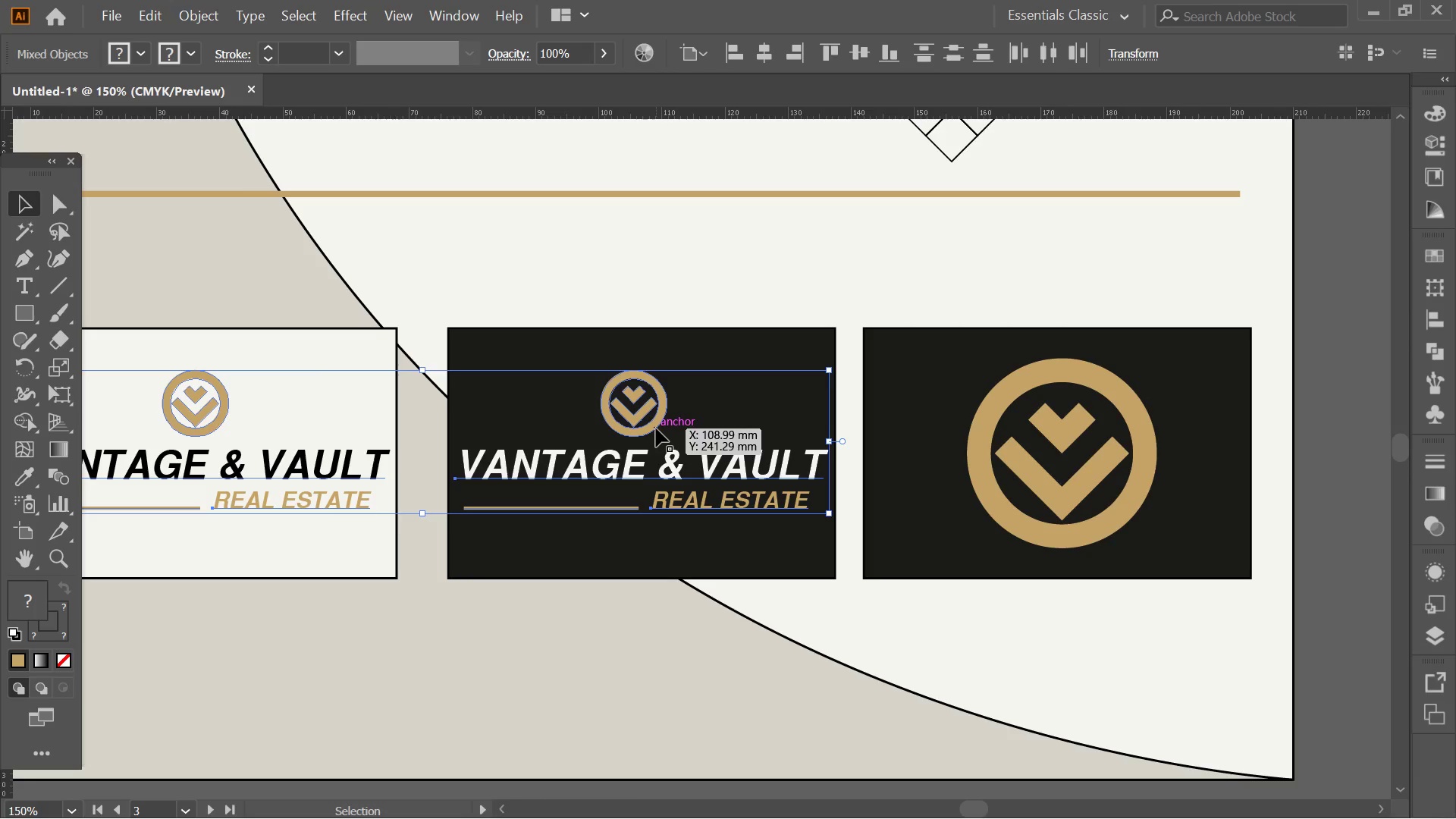 
hold_key(key=AltLeft, duration=0.33)
scroll: coordinate [654, 427], scroll_direction: down, amount: 2.0
 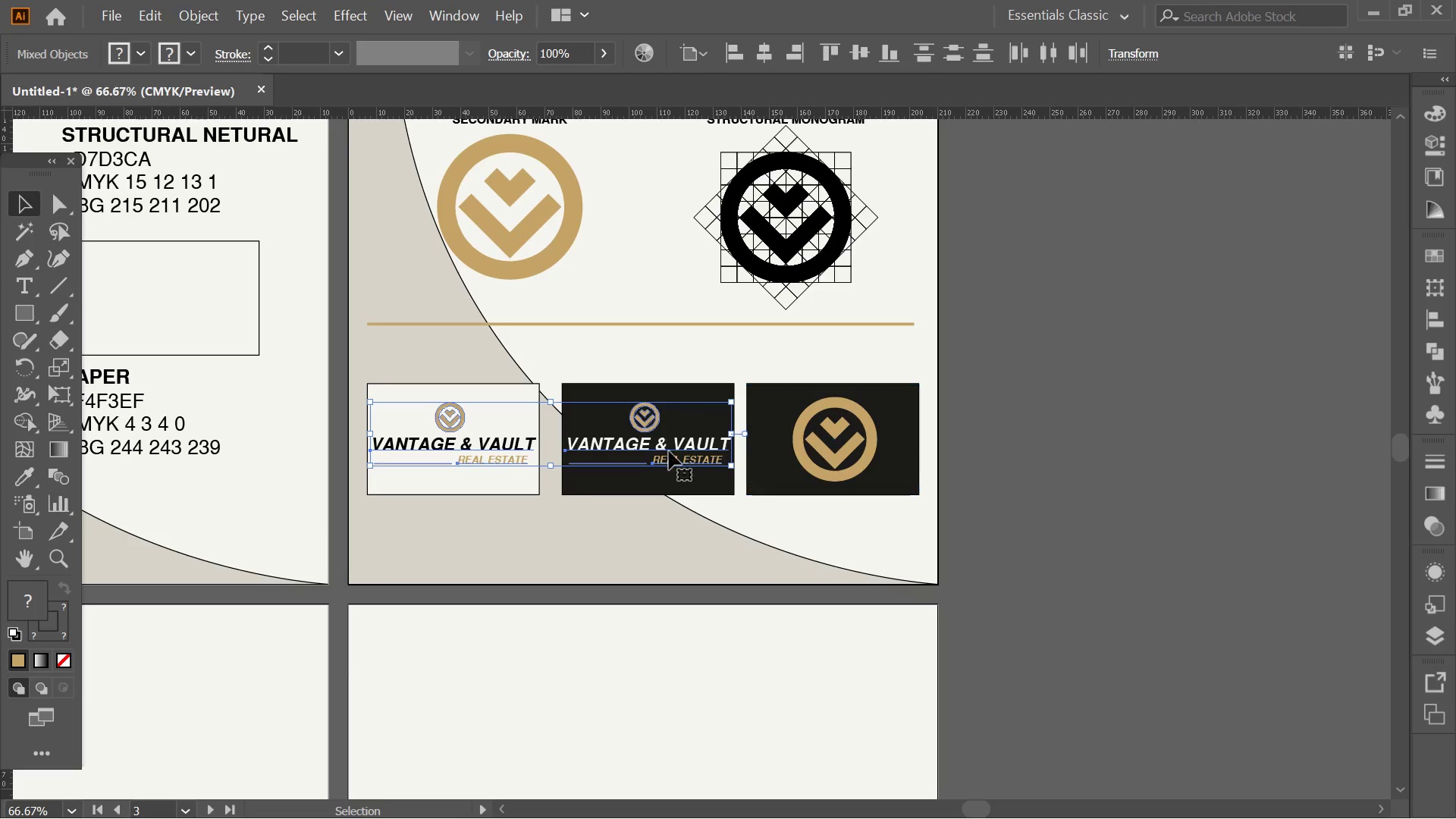 
hold_key(key=Space, duration=0.53)
 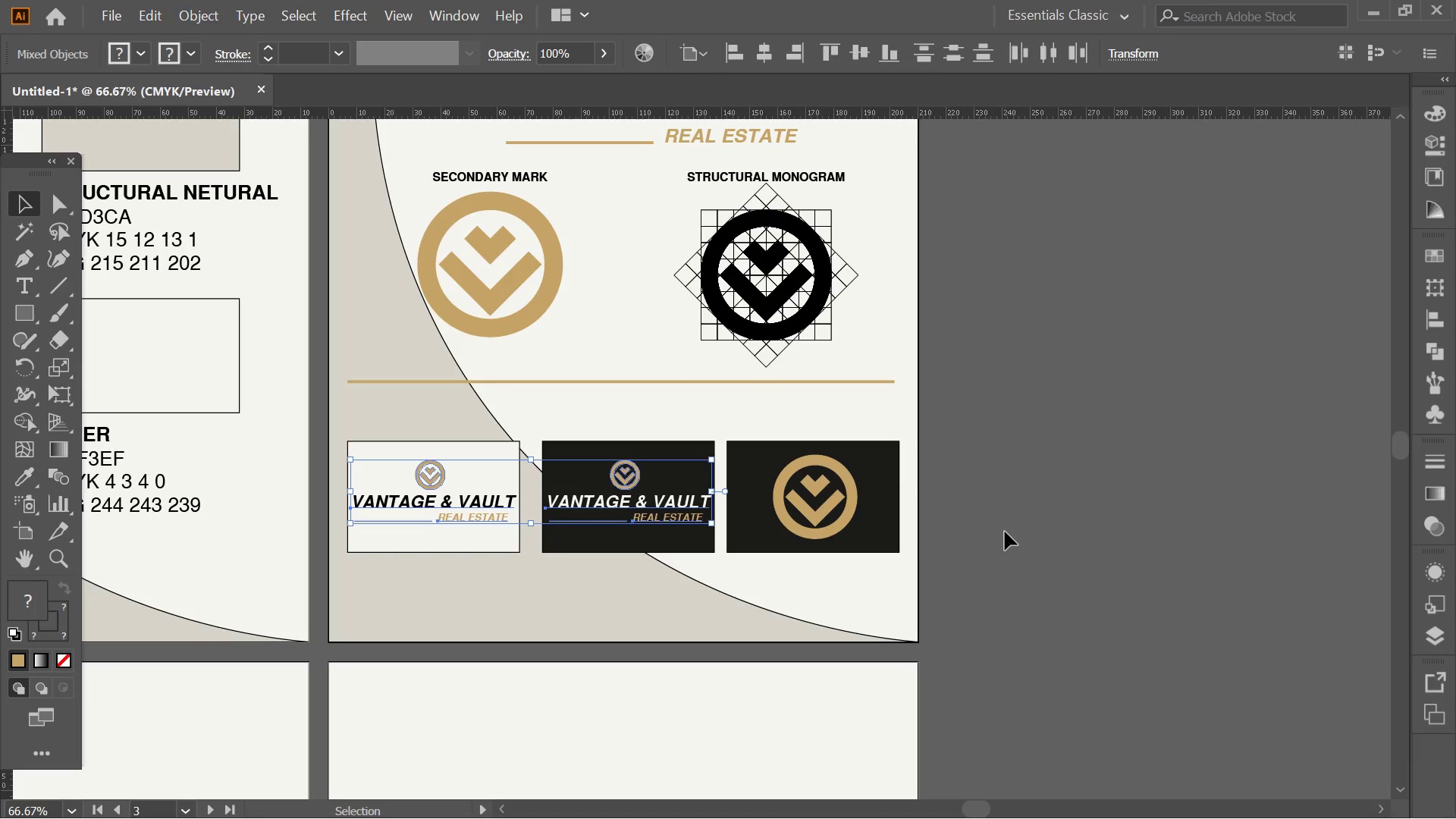 
left_click_drag(start_coordinate=[596, 487], to_coordinate=[578, 544])
 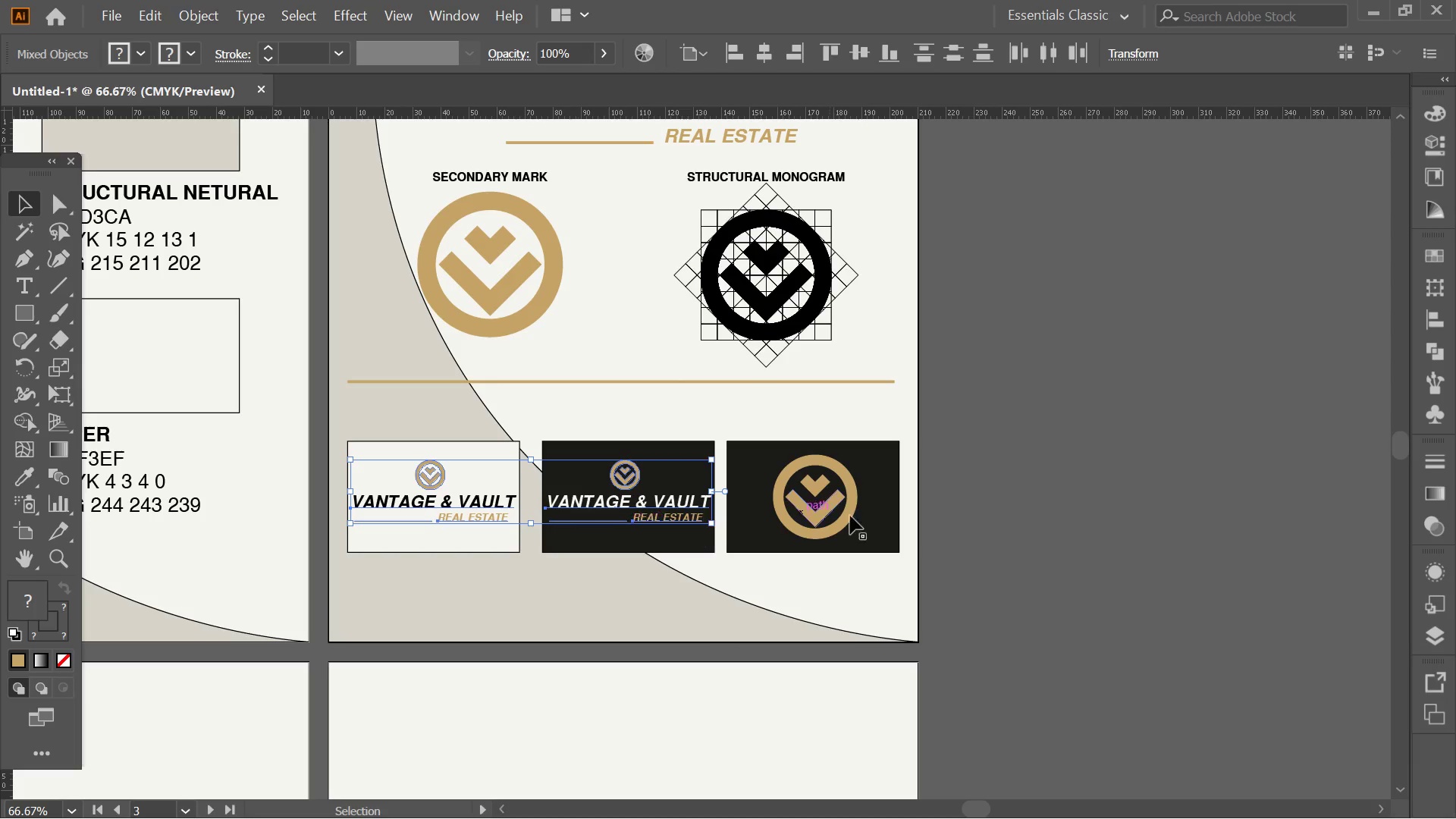 
left_click_drag(start_coordinate=[1005, 532], to_coordinate=[999, 532])
 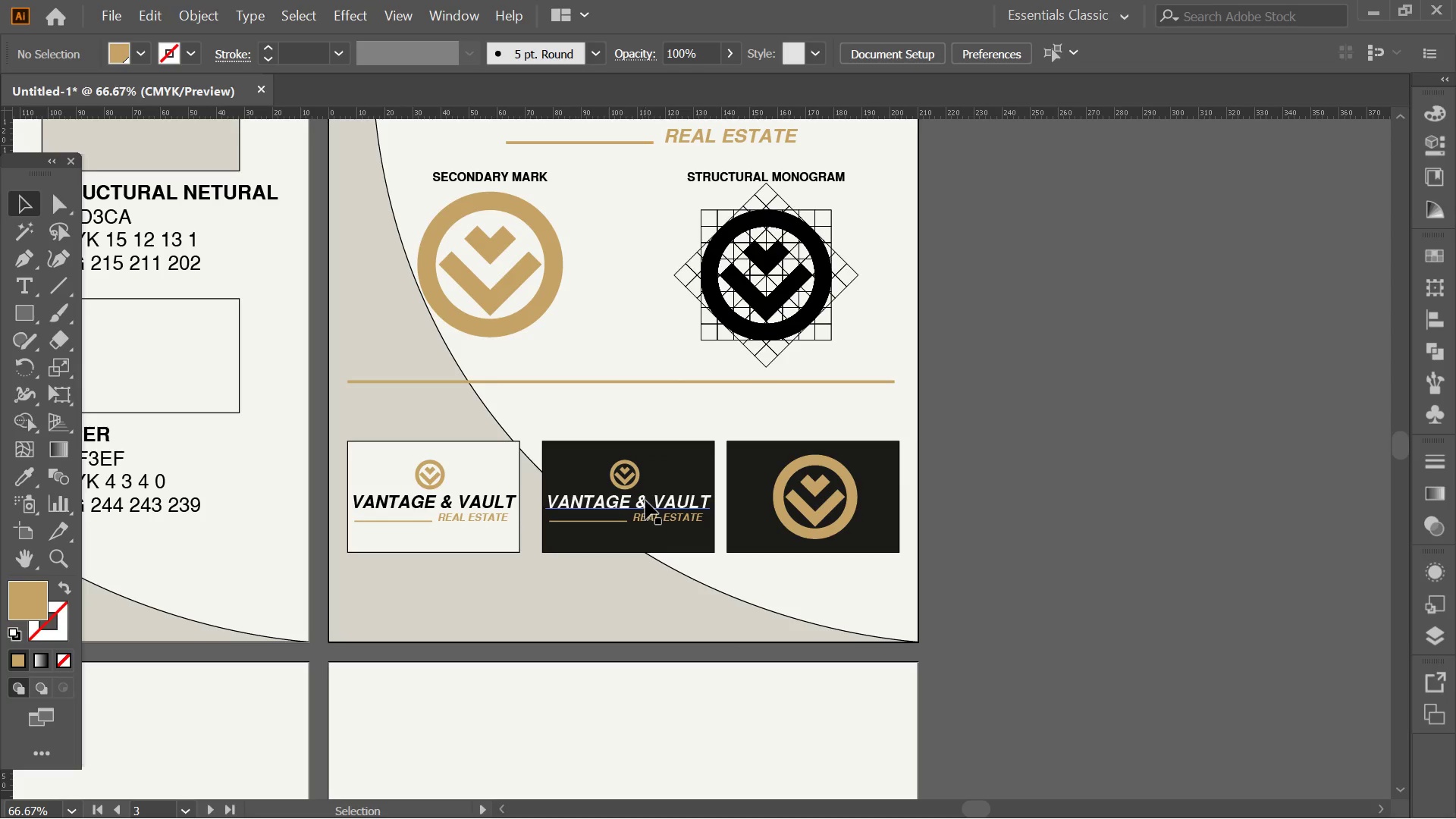 
left_click([647, 497])
 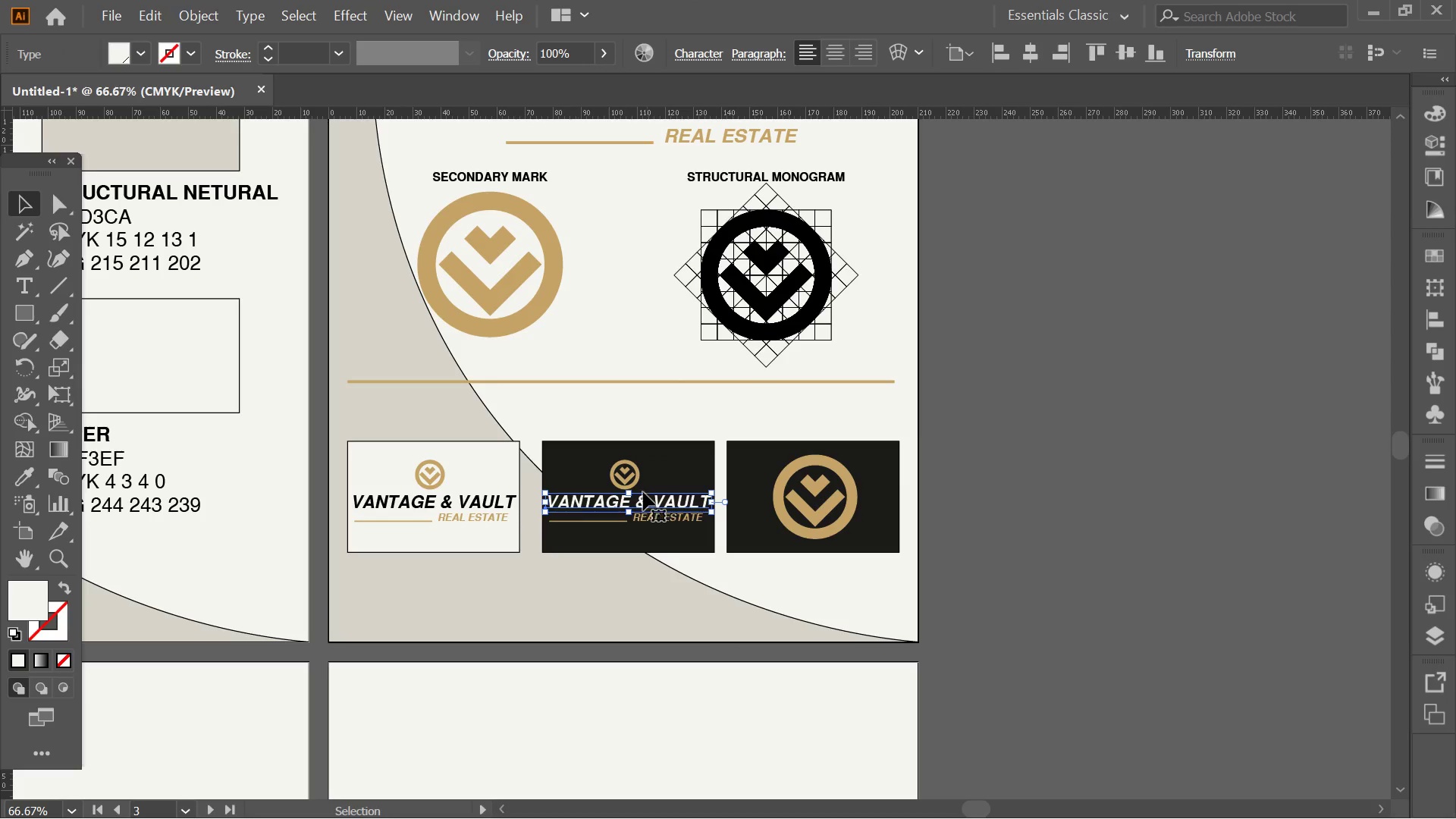 
hold_key(key=ShiftLeft, duration=0.52)
left_click([639, 482])
 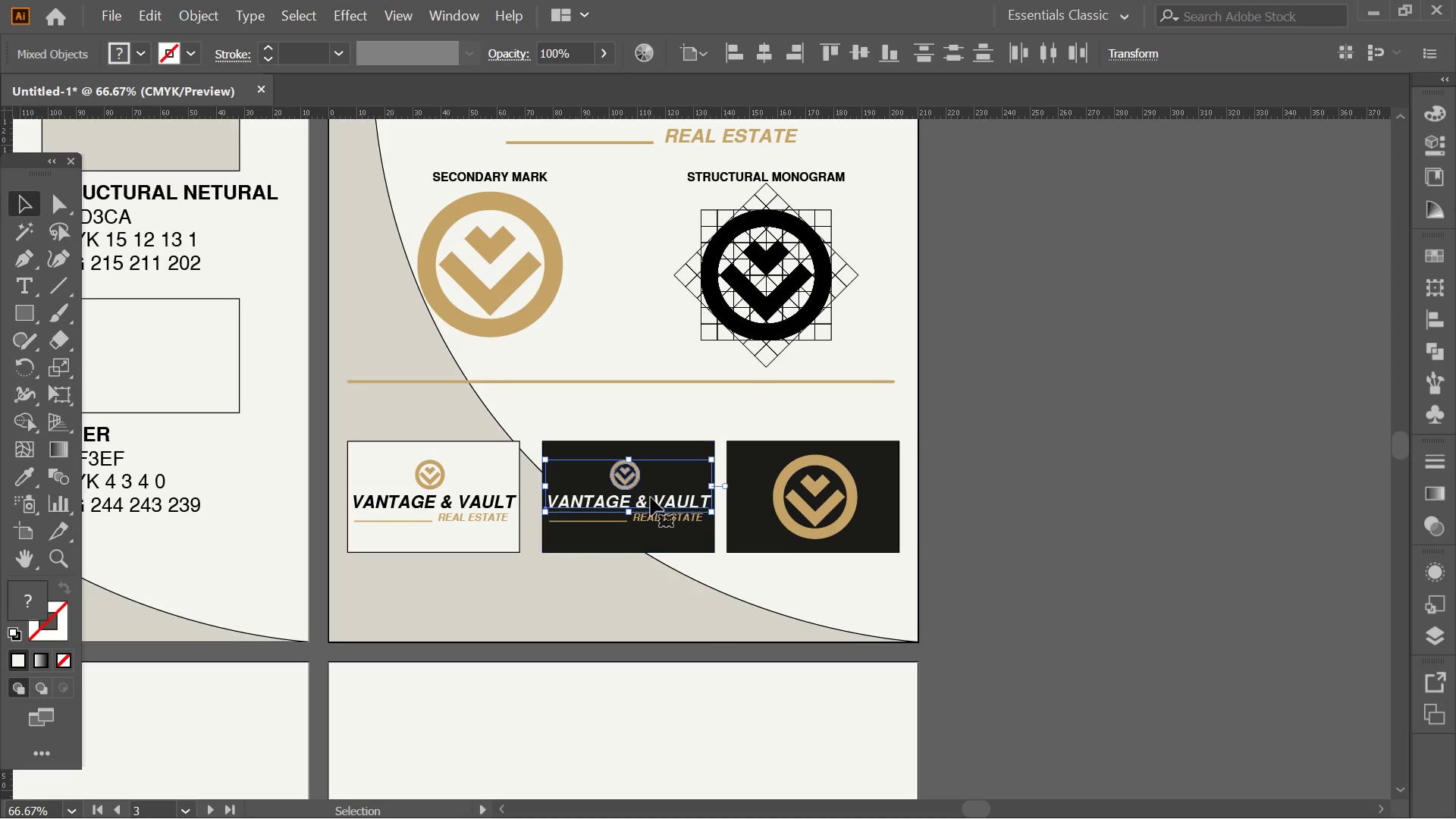 
left_click([651, 497])
 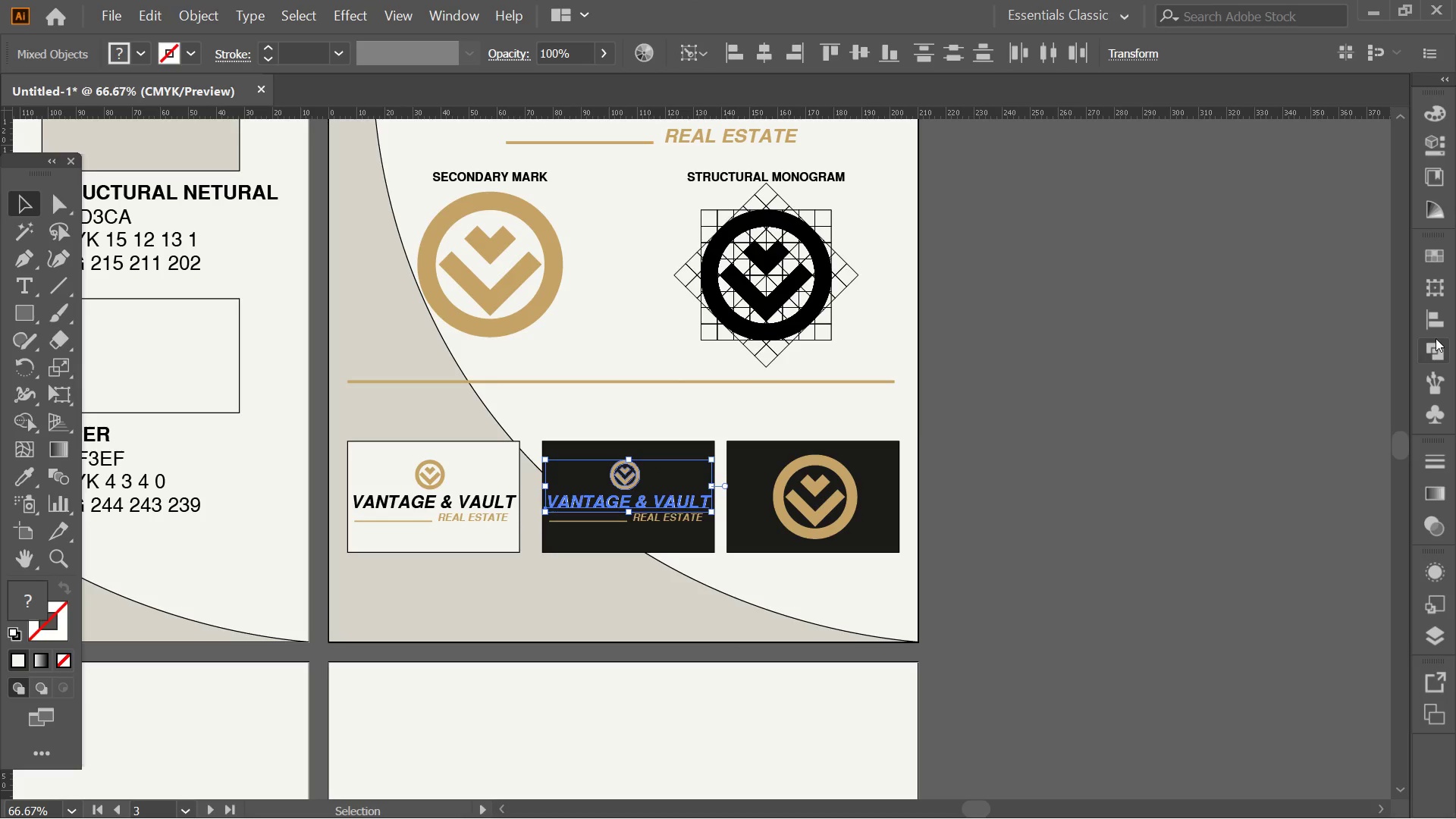 
double_click([1435, 322])
 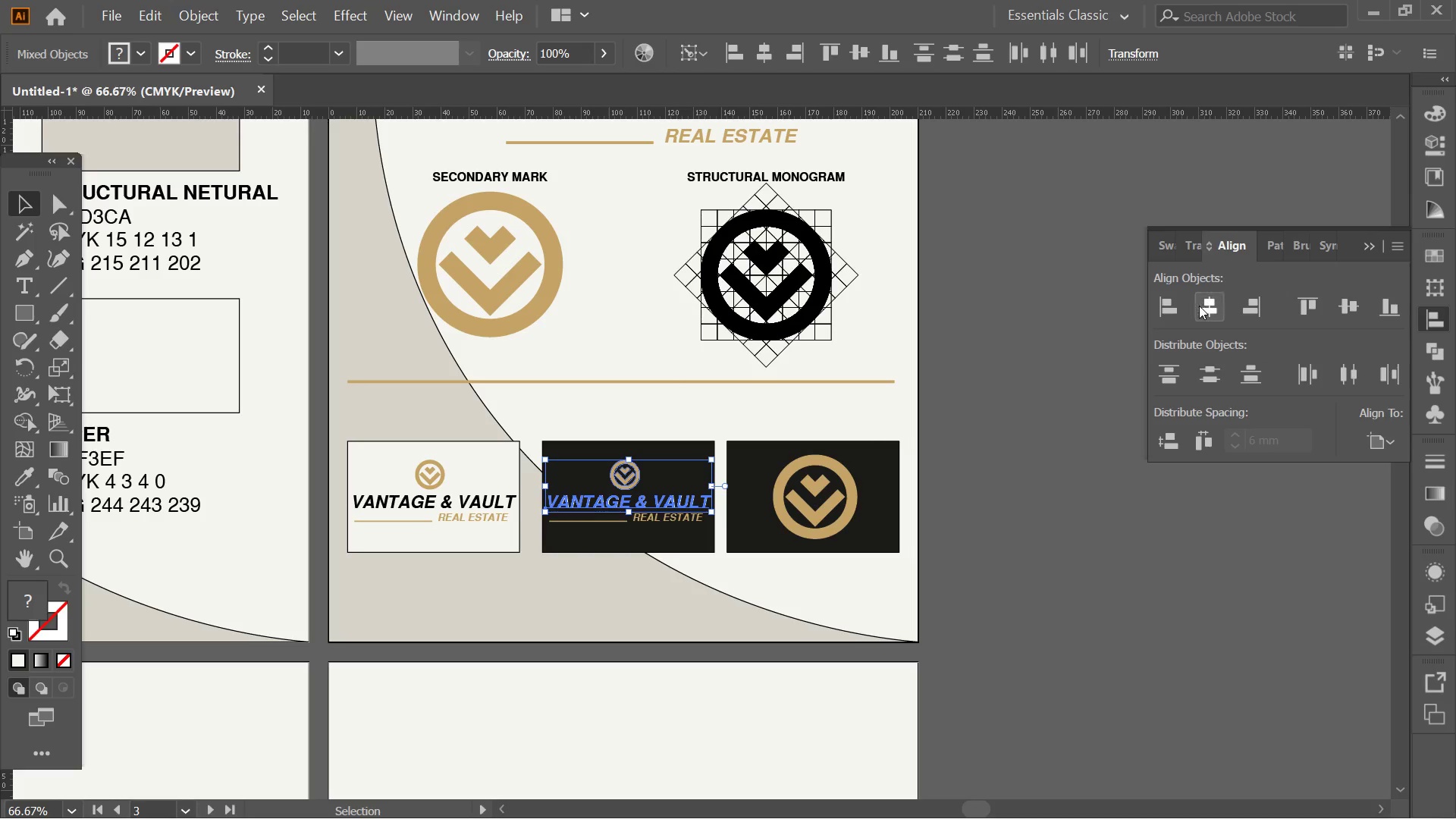 
left_click([1199, 306])
 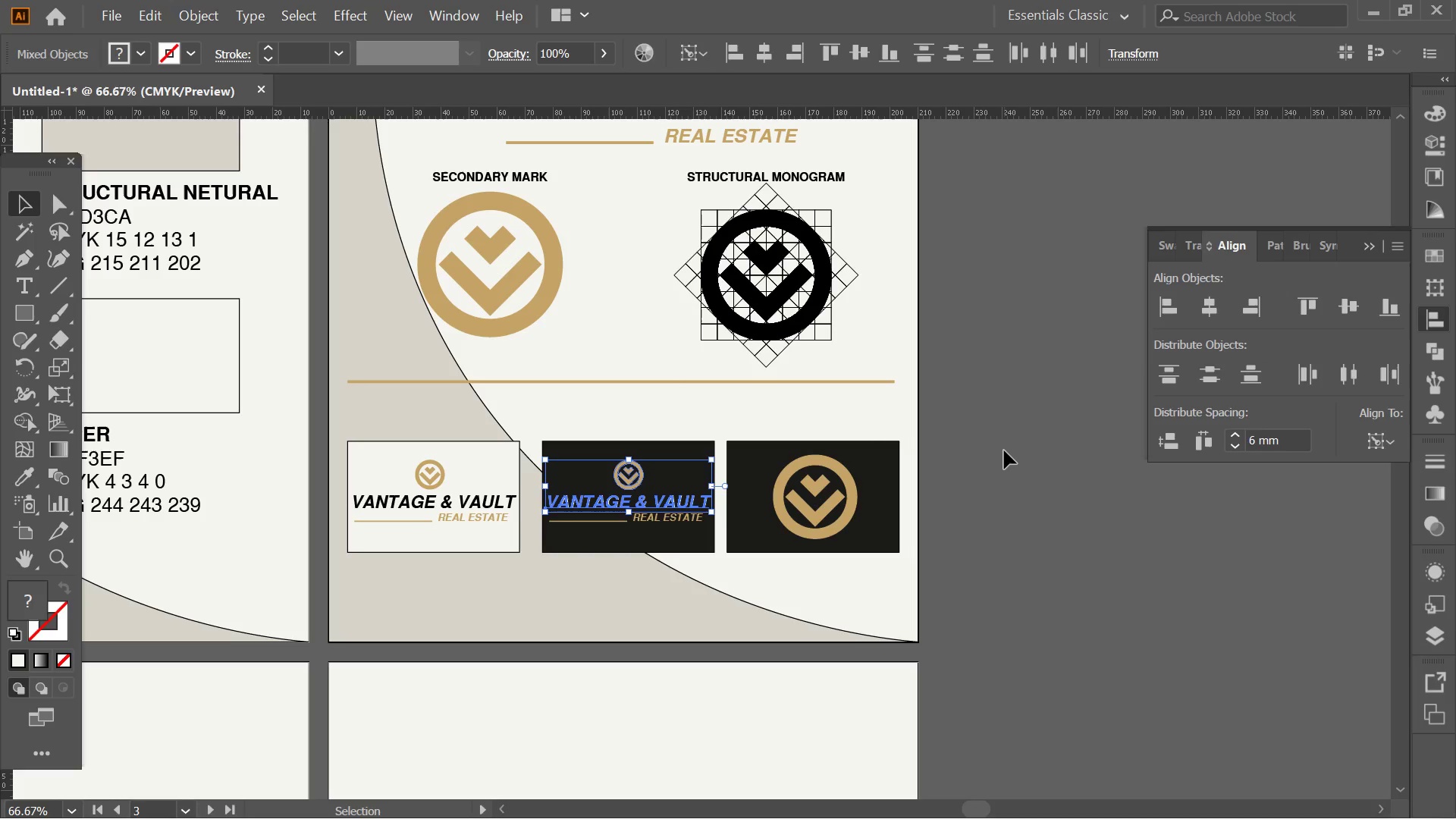 
double_click([1004, 450])
 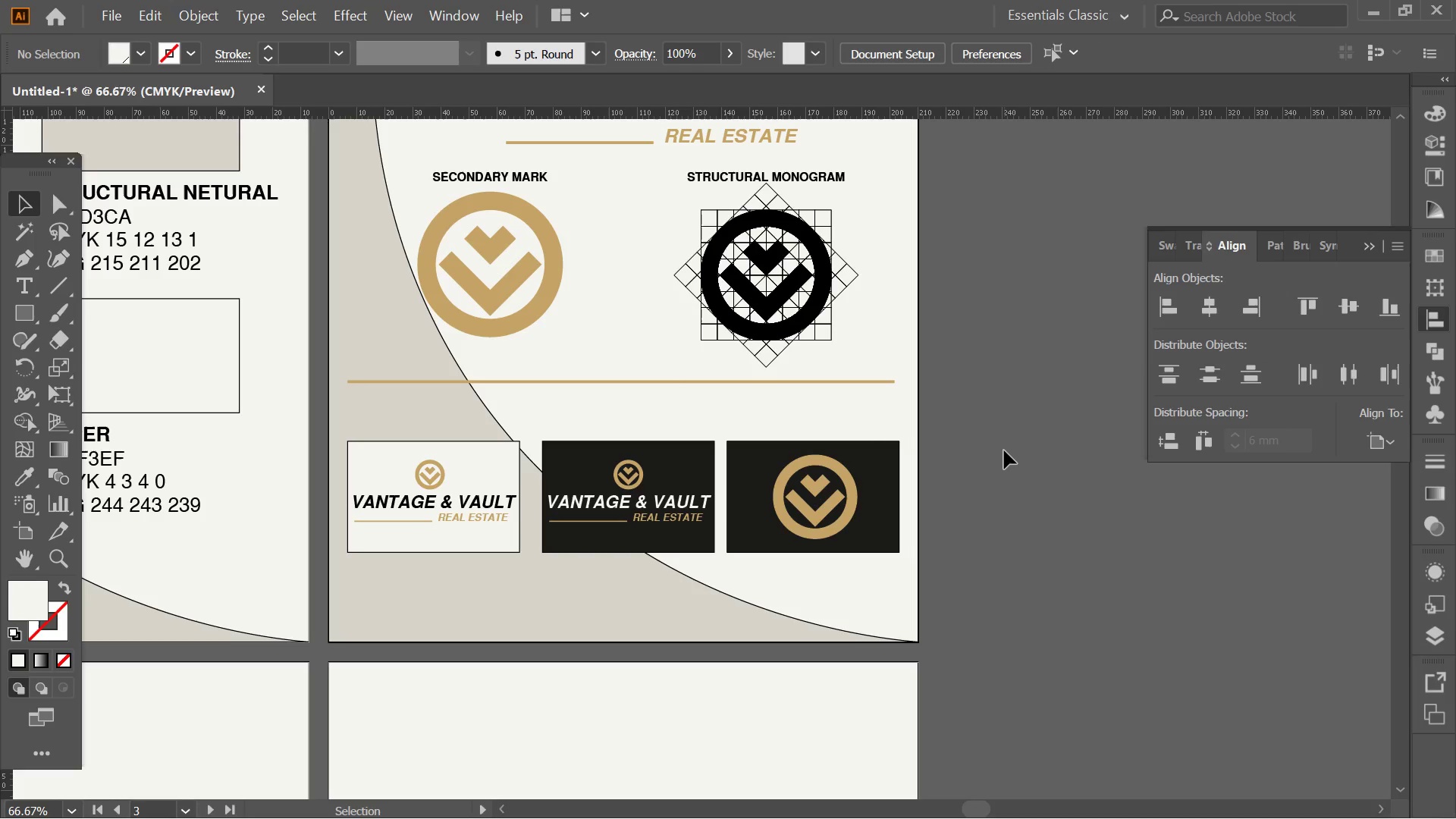 
wait(5.28)
 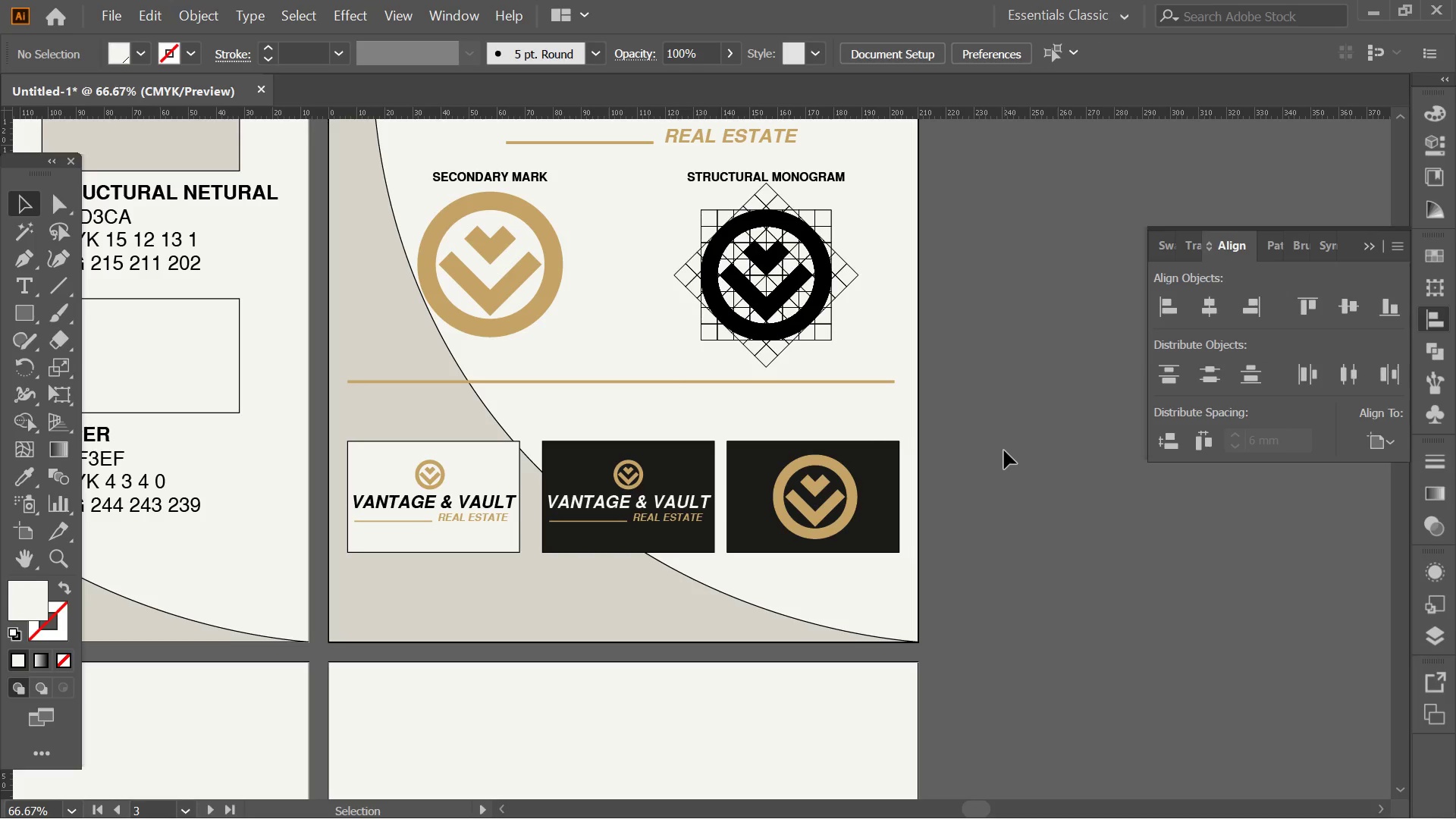 
left_click([478, 504])
 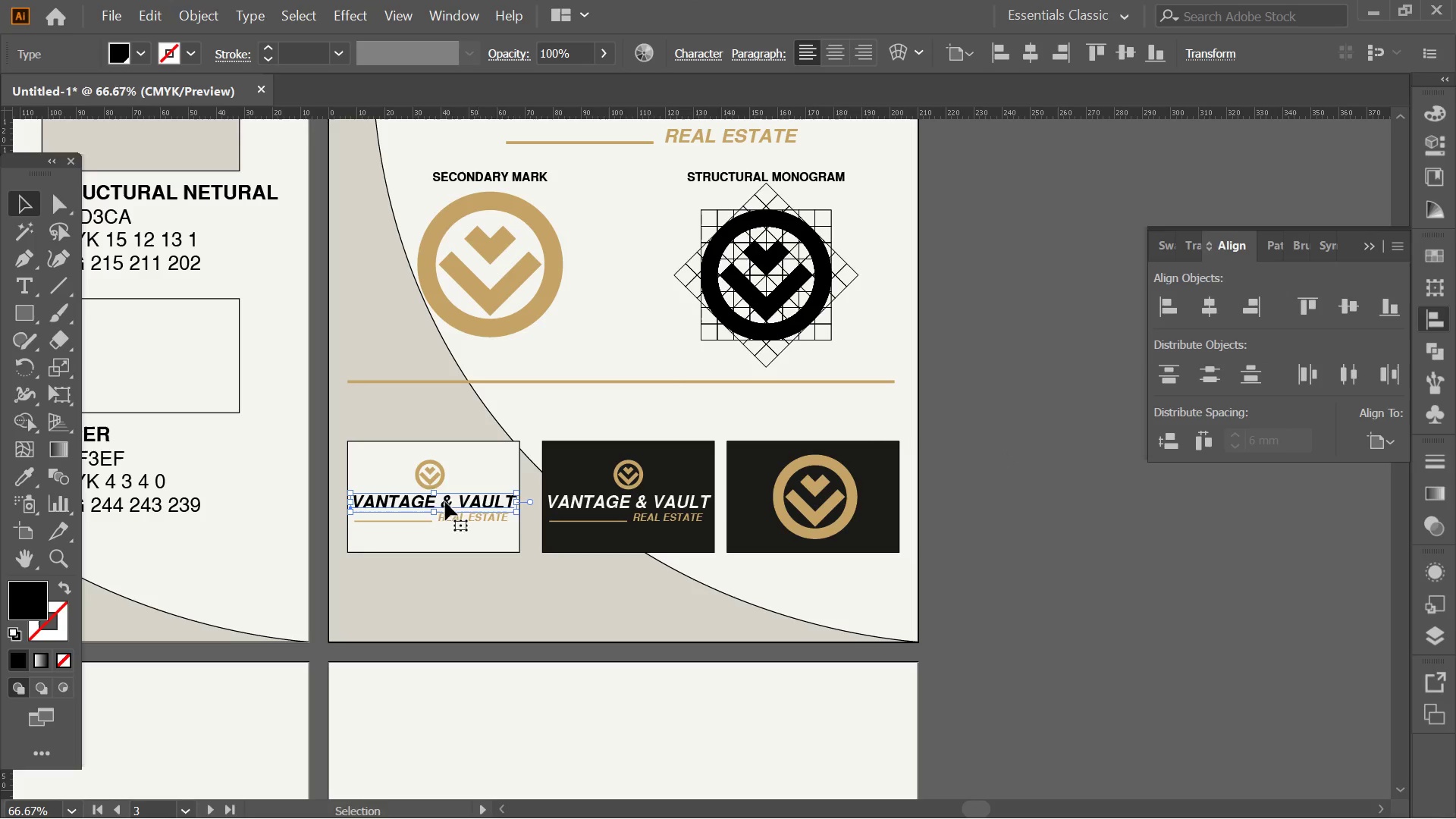 
hold_key(key=ShiftLeft, duration=0.81)
left_click([423, 472])
 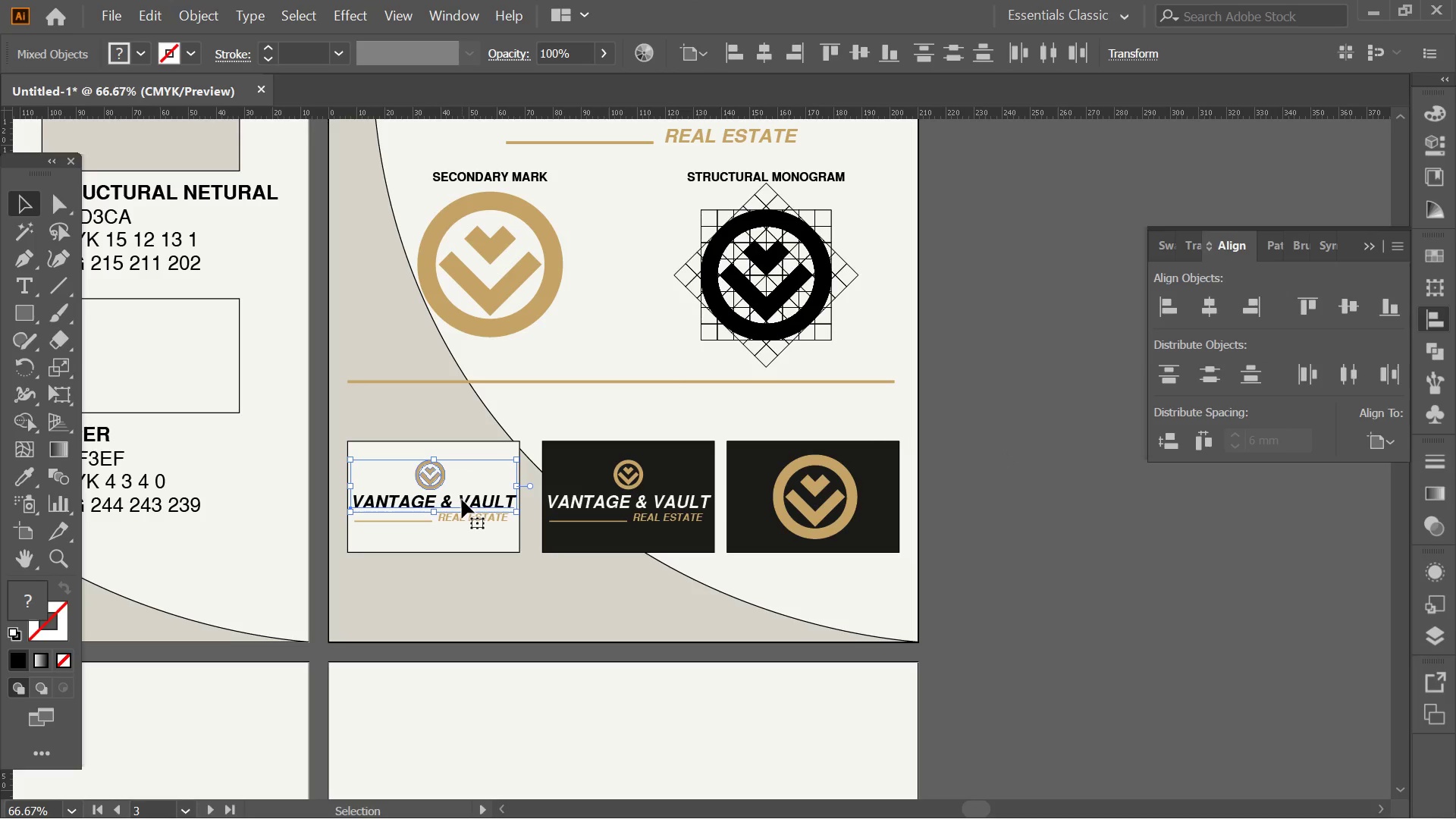 
left_click([462, 500])
 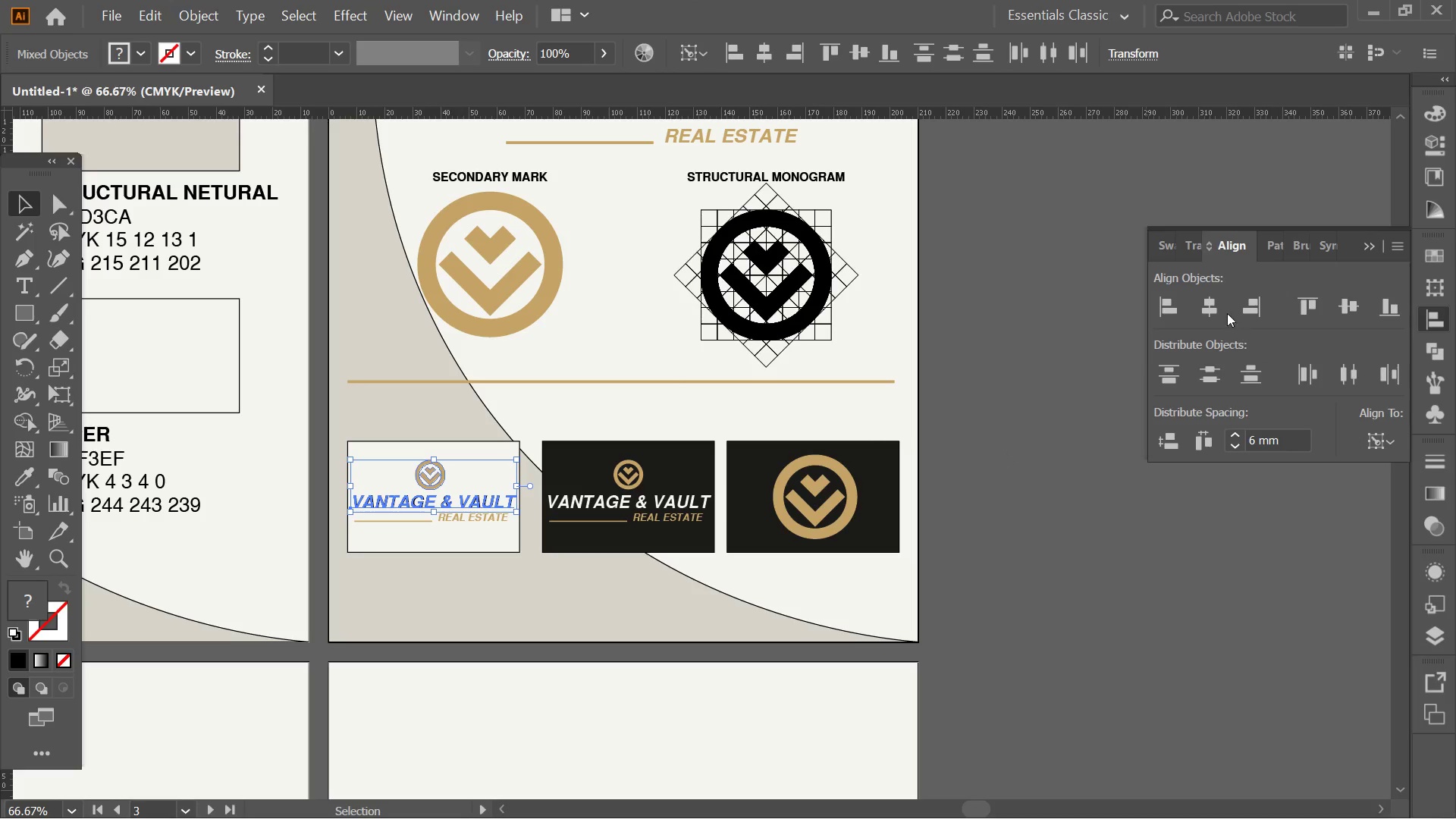 
left_click([1212, 307])
 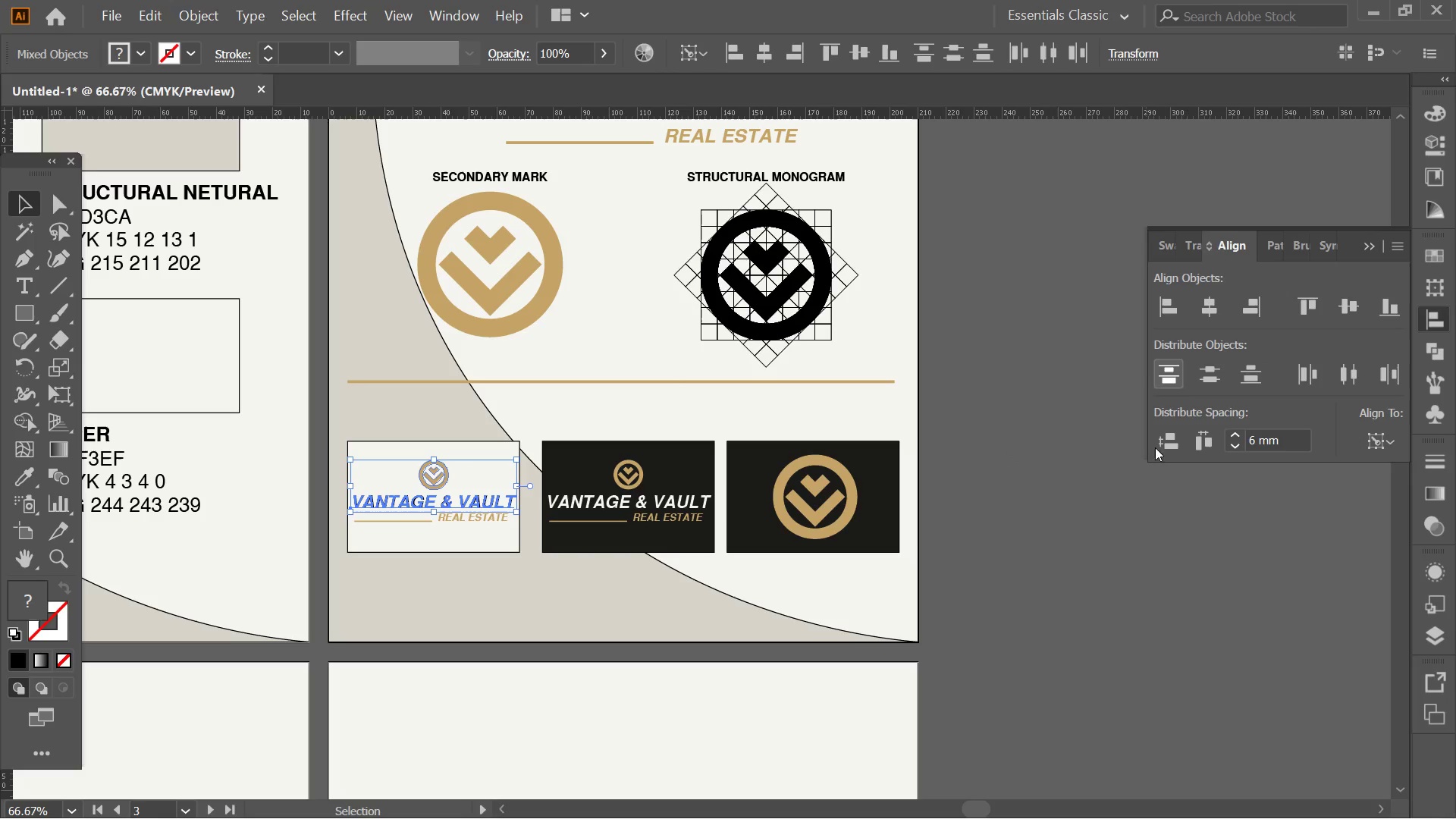 
left_click([1077, 561])
 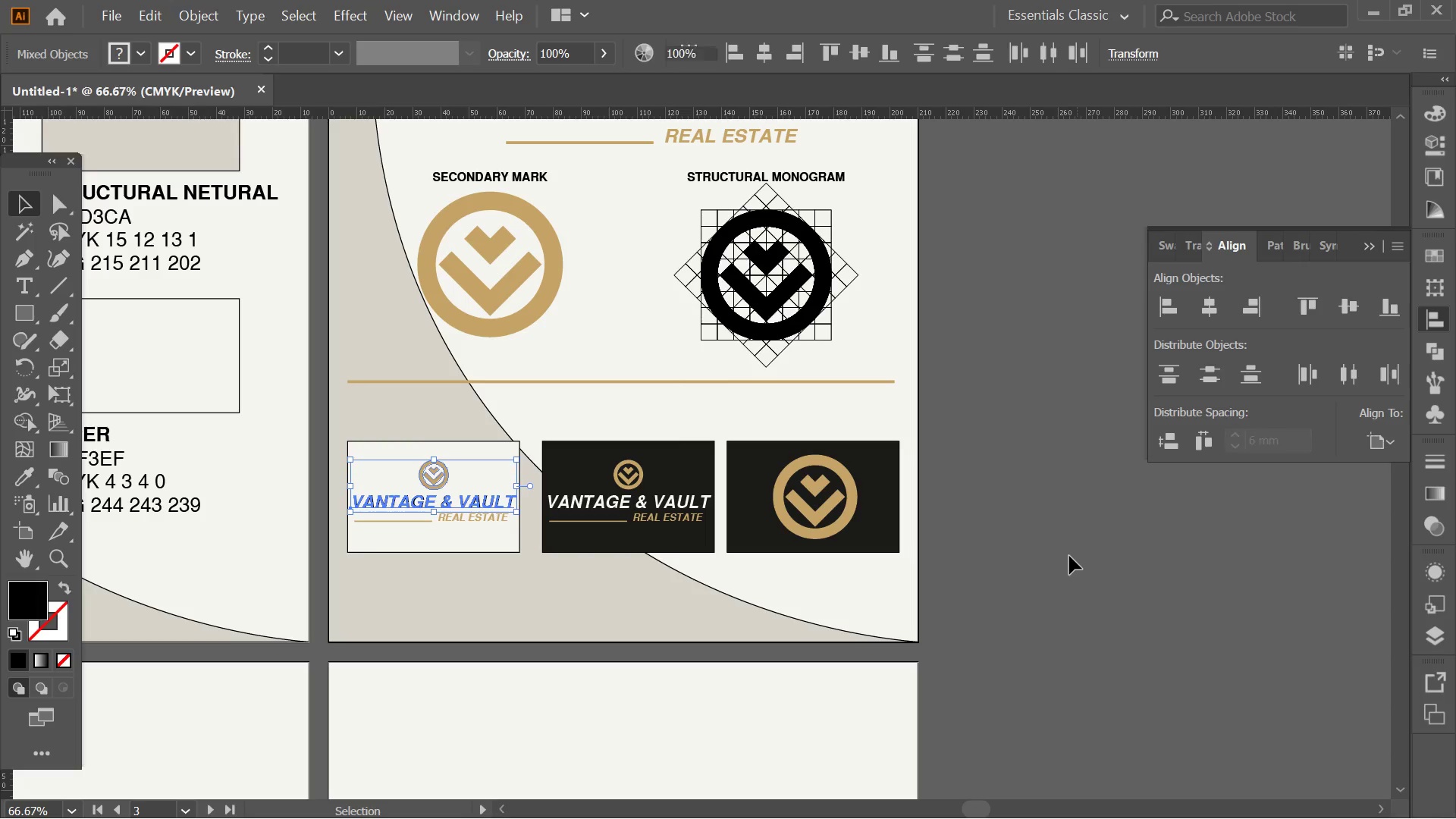 
hold_key(key=Space, duration=0.52)
 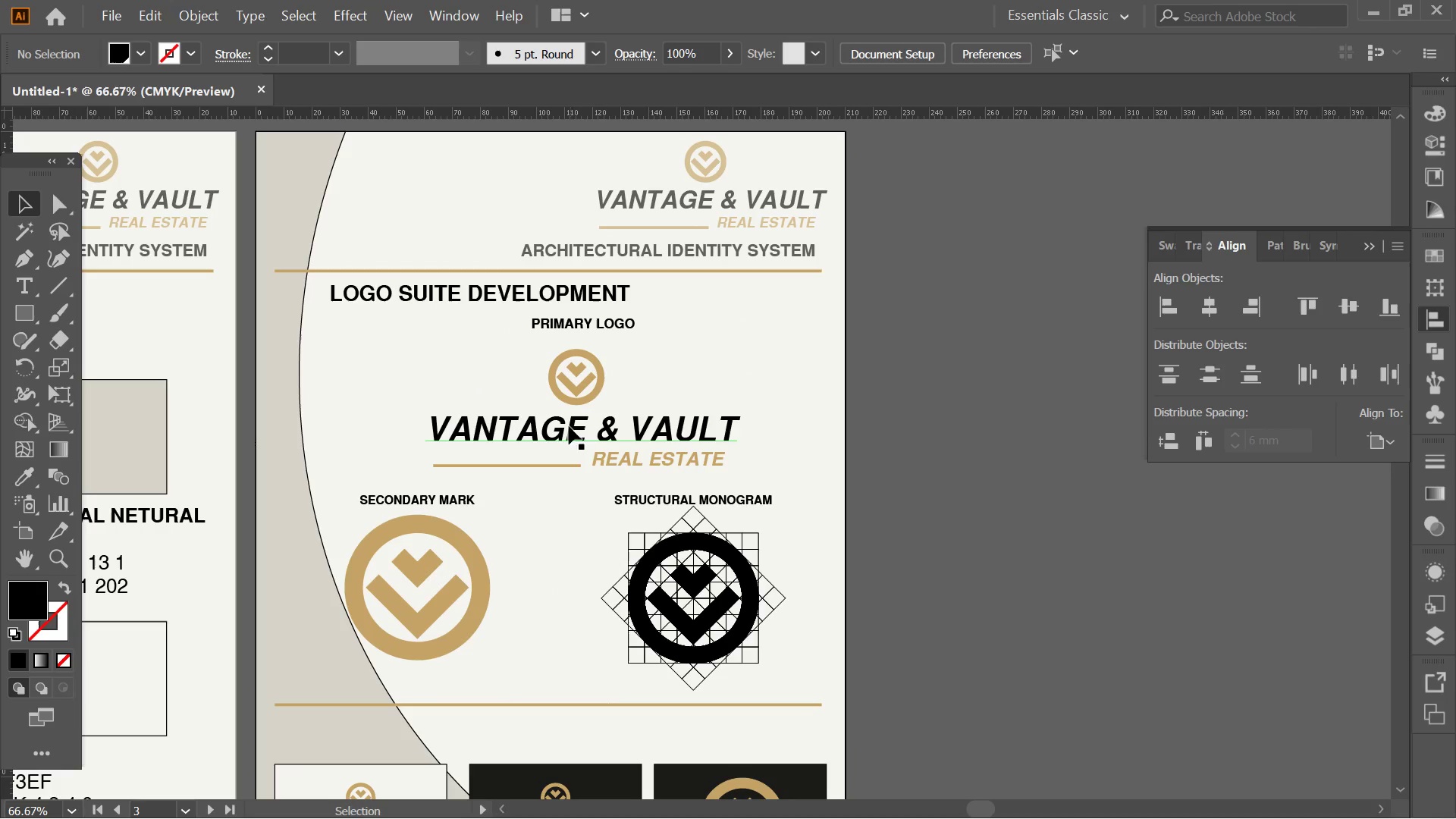 
left_click_drag(start_coordinate=[893, 281], to_coordinate=[823, 601])
 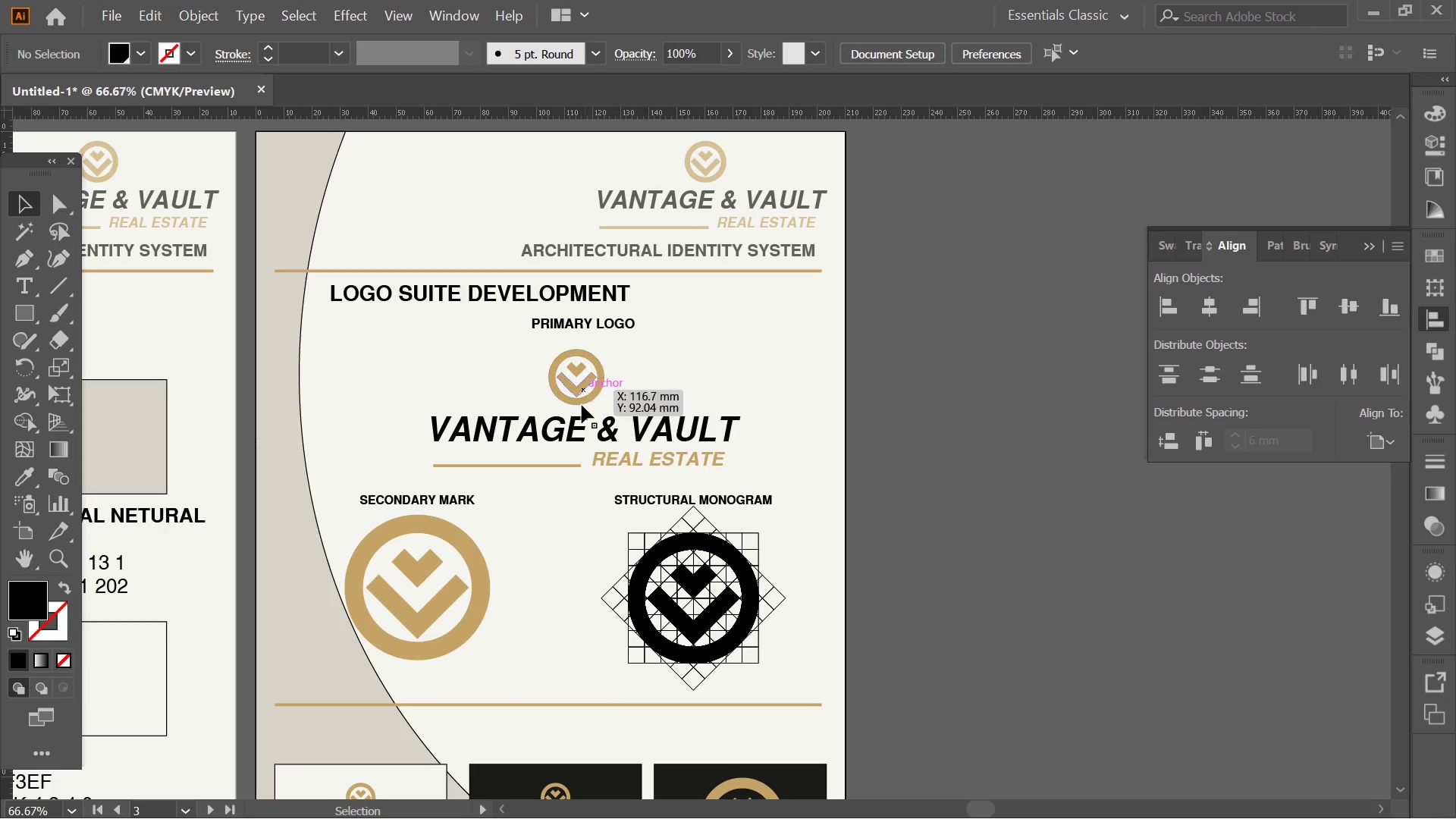 
left_click([556, 436])
 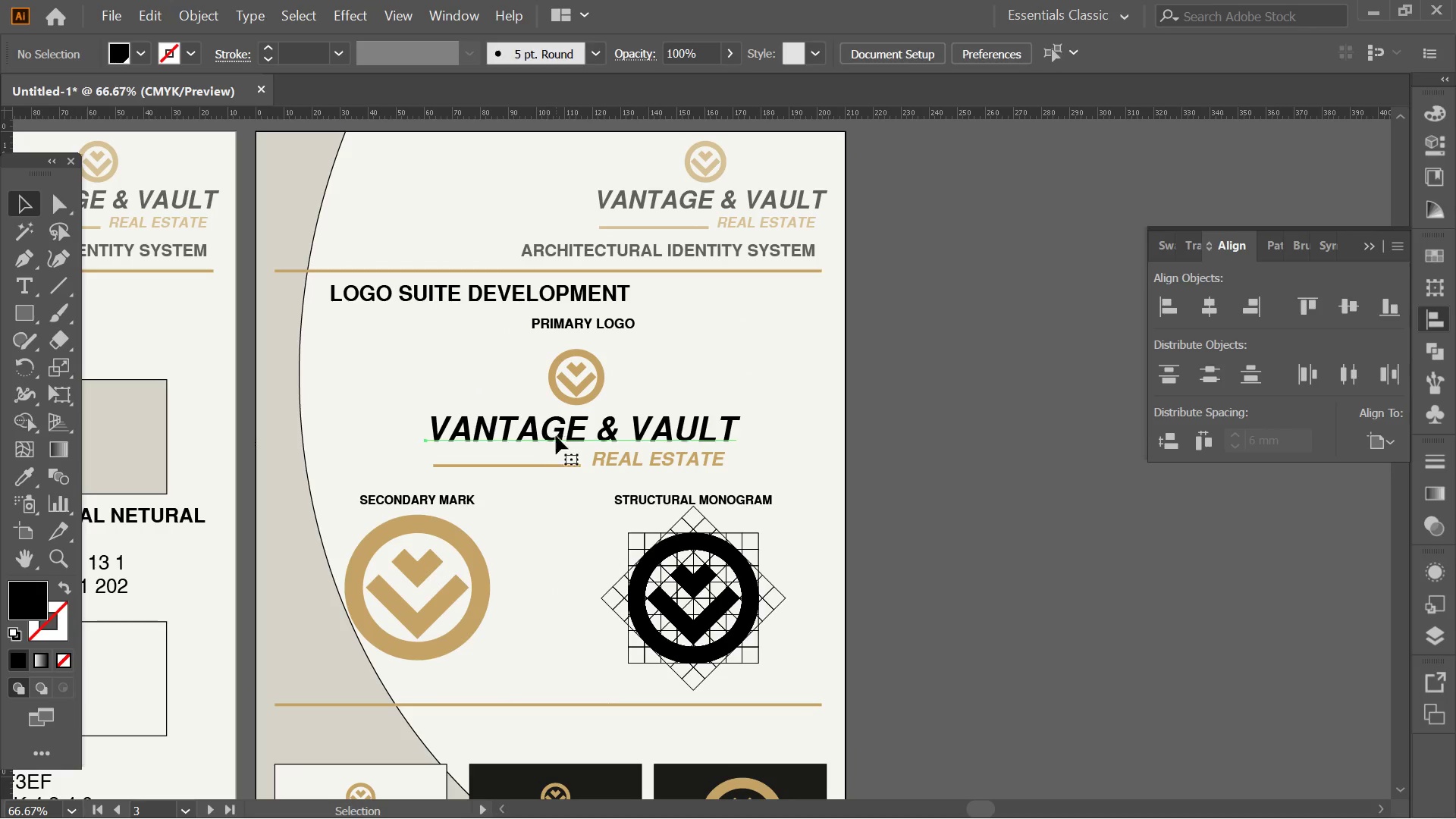 
hold_key(key=ShiftLeft, duration=0.84)
left_click([566, 398])
 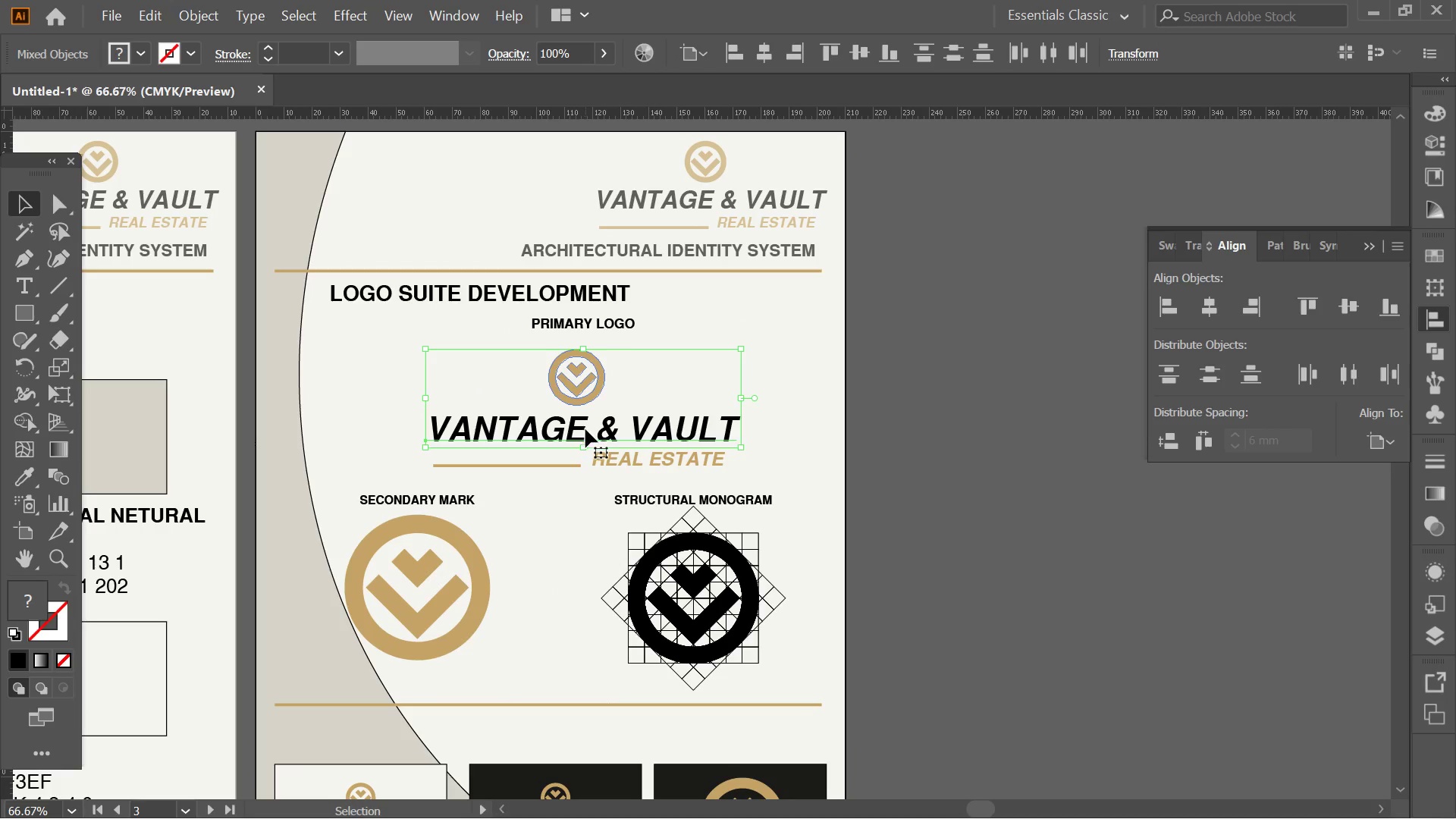 
left_click([578, 429])
 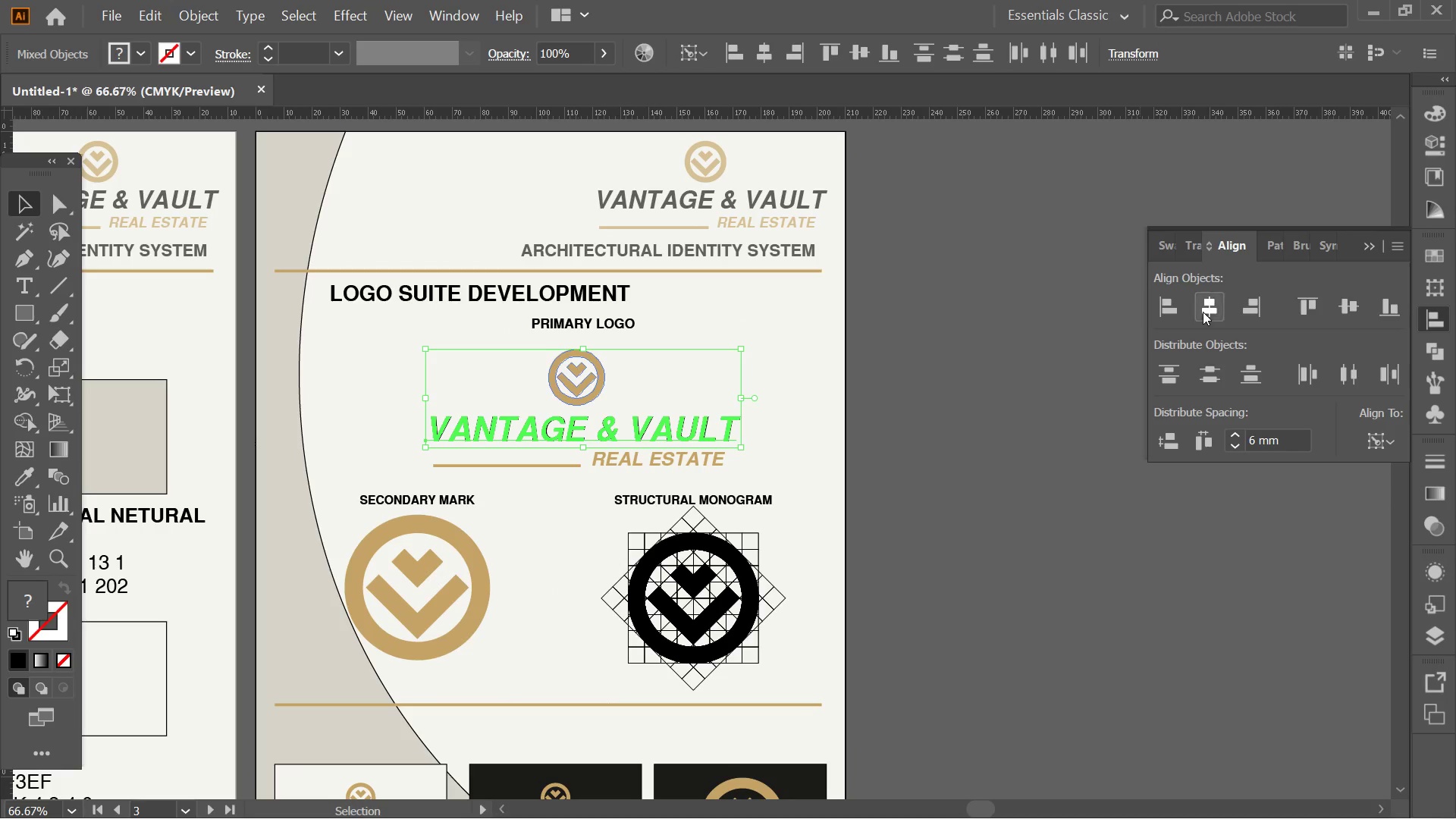 
double_click([1025, 331])
 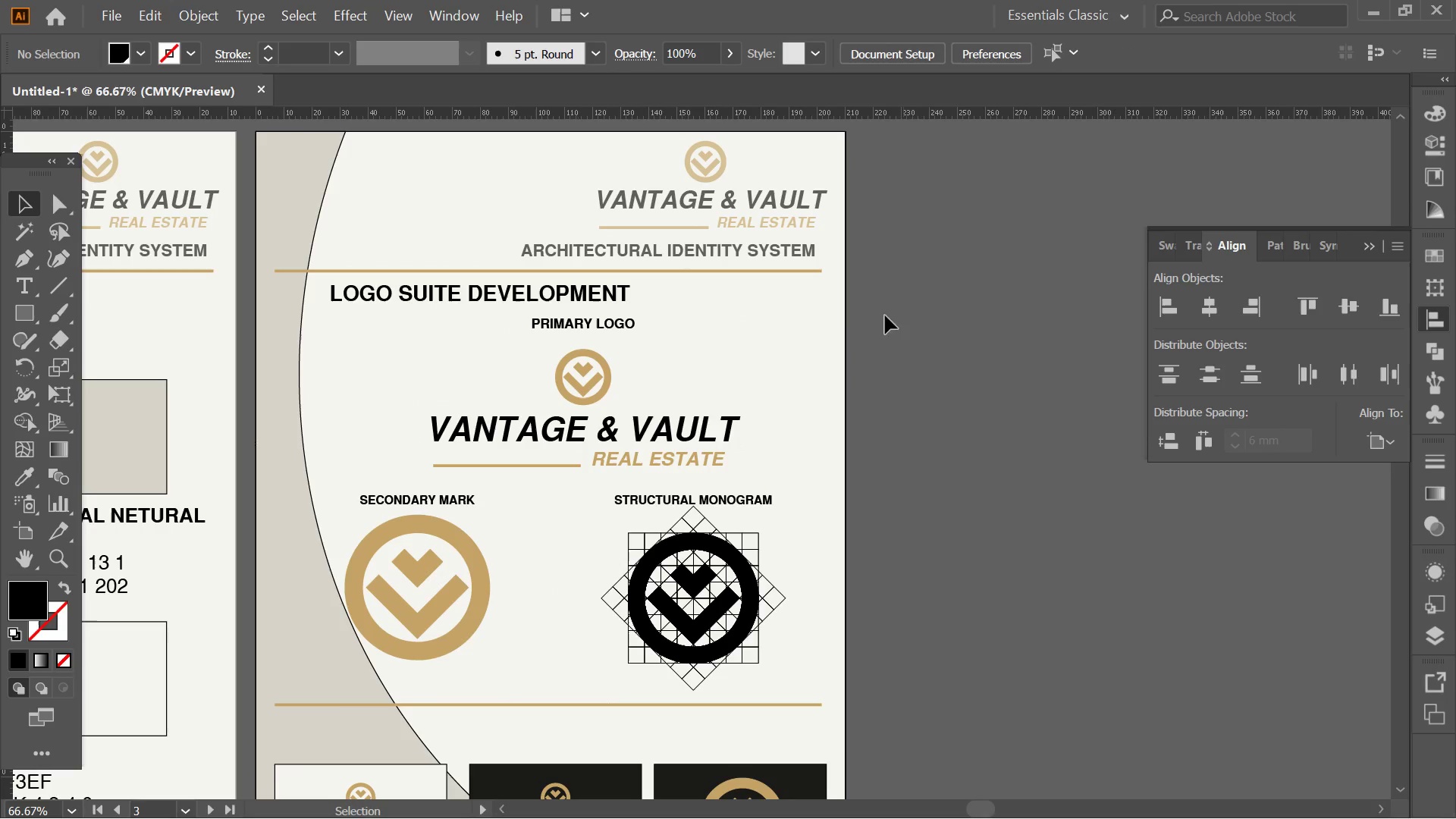 
key(Alt+AltLeft)
 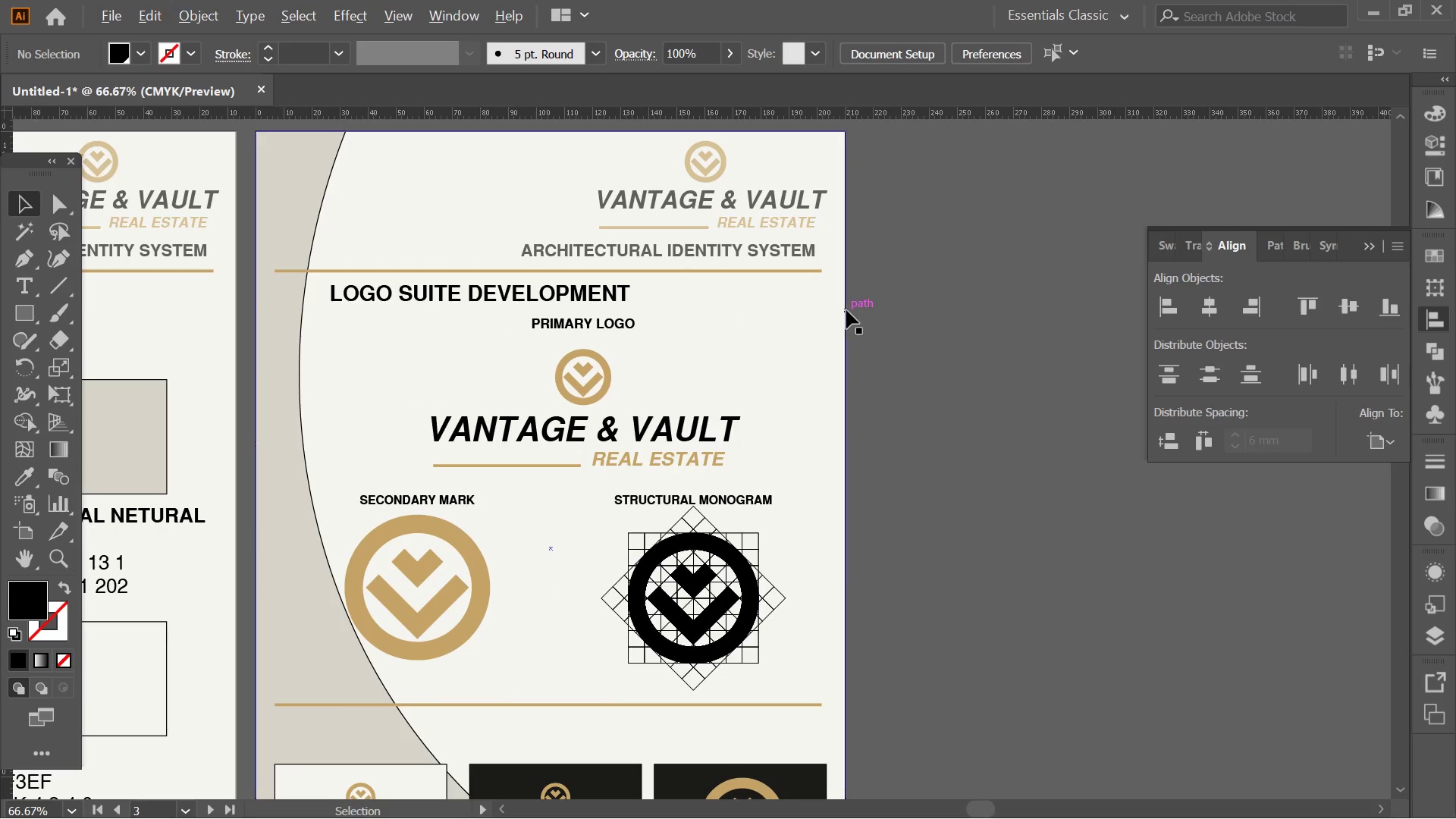 
hold_key(key=Space, duration=0.5)
 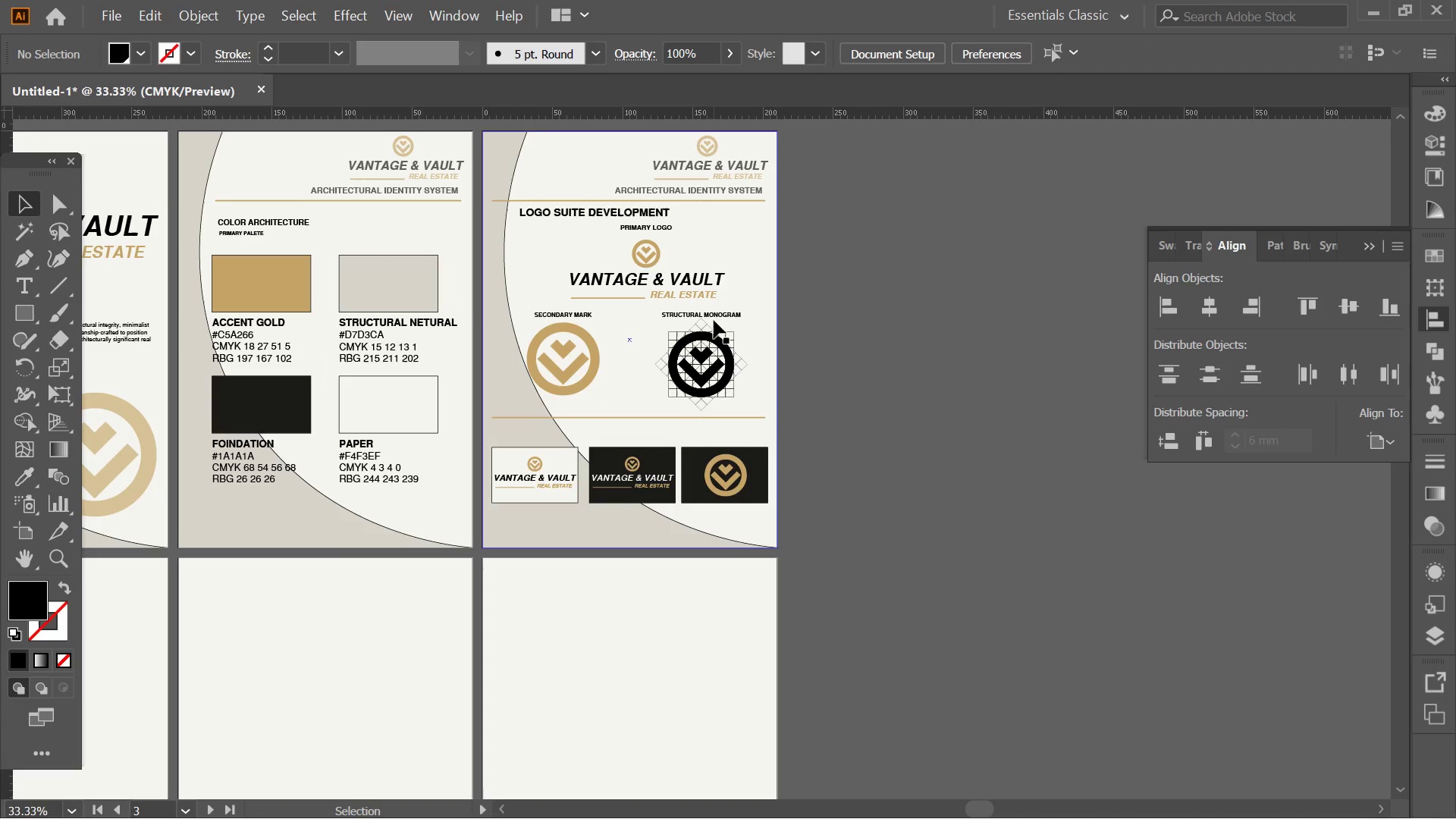 
left_click_drag(start_coordinate=[910, 402], to_coordinate=[828, 341])
 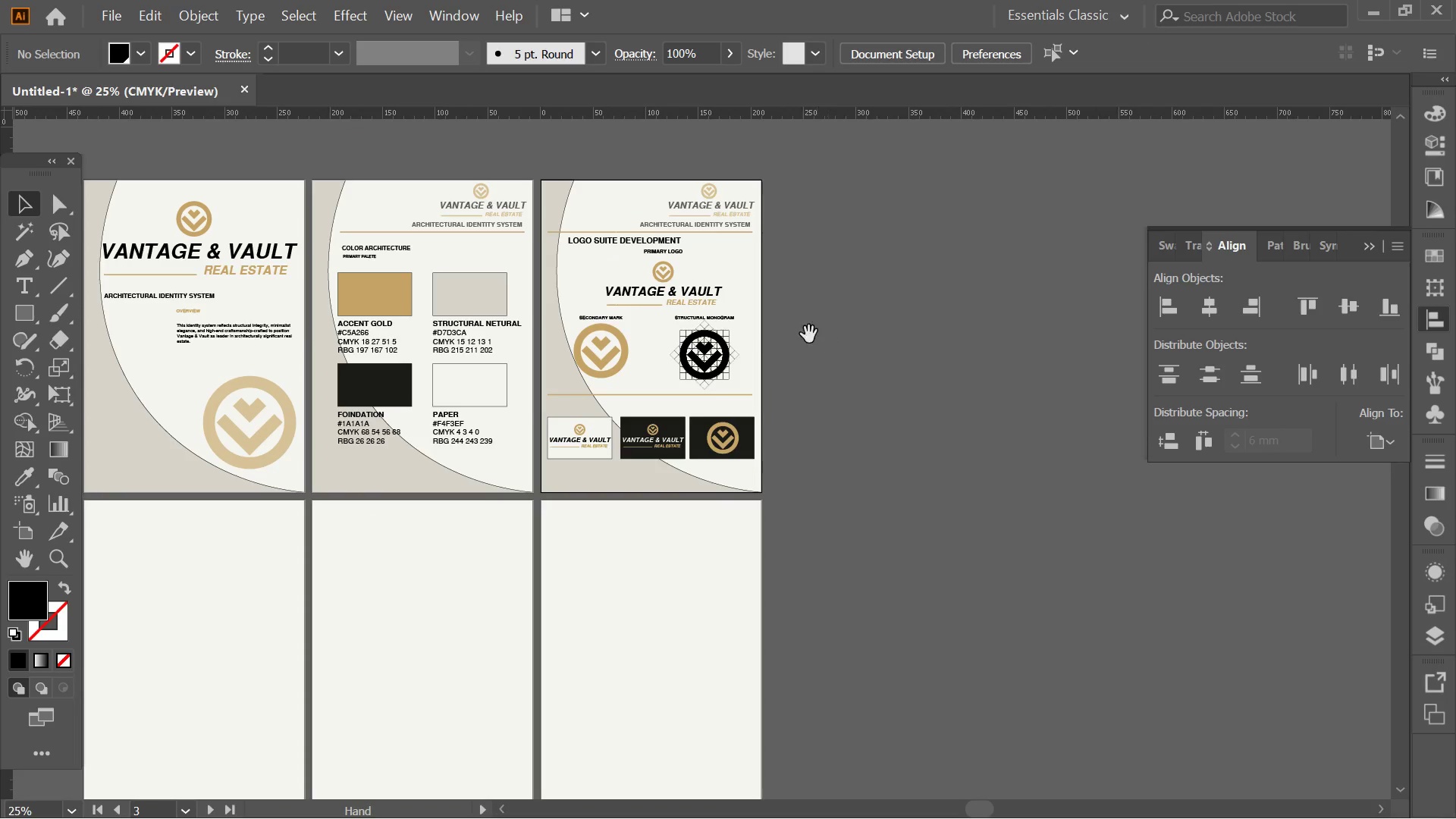 
scroll: coordinate [846, 310], scroll_direction: down, amount: 3.0
 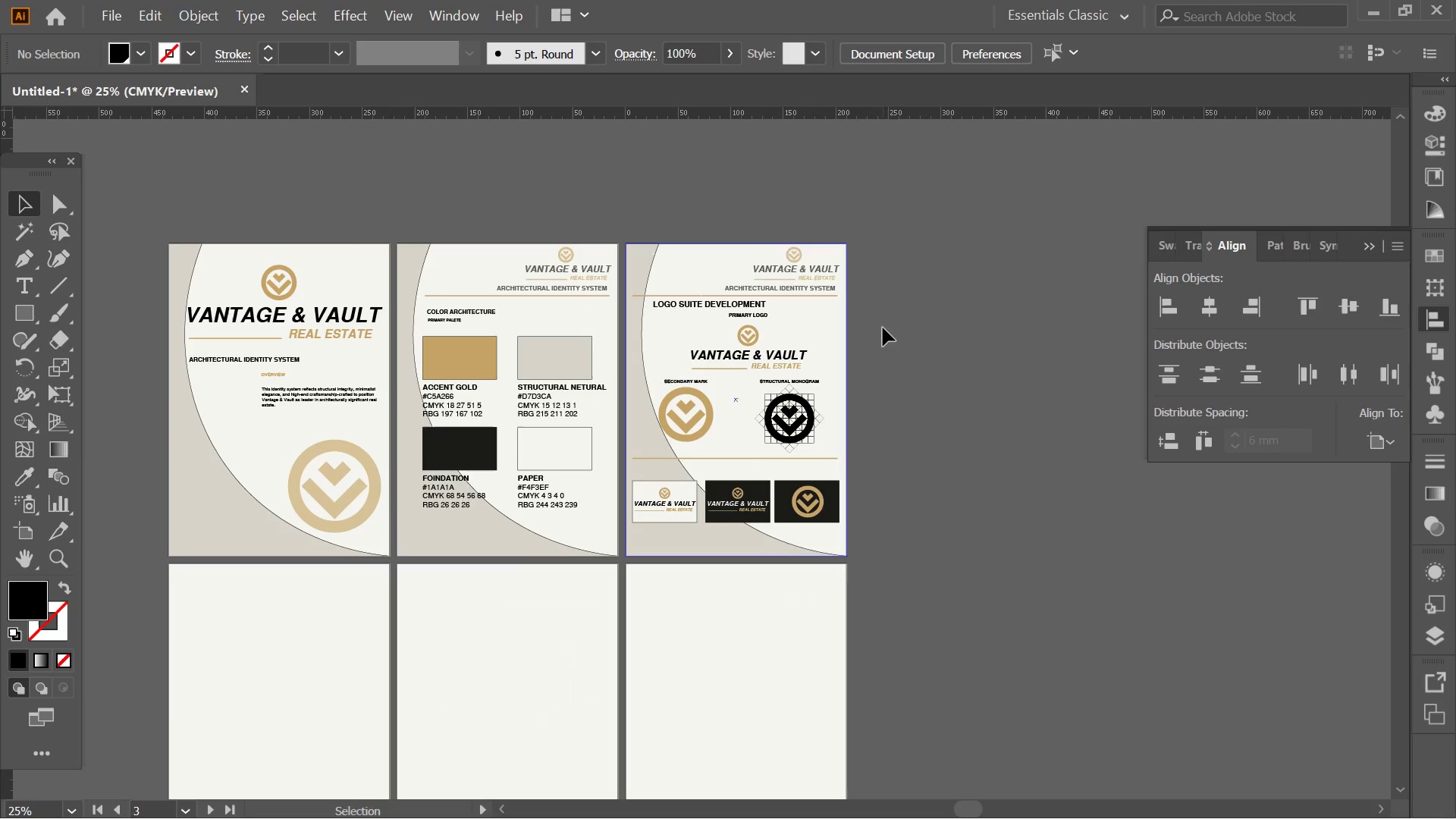 
hold_key(key=AltLeft, duration=0.33)
 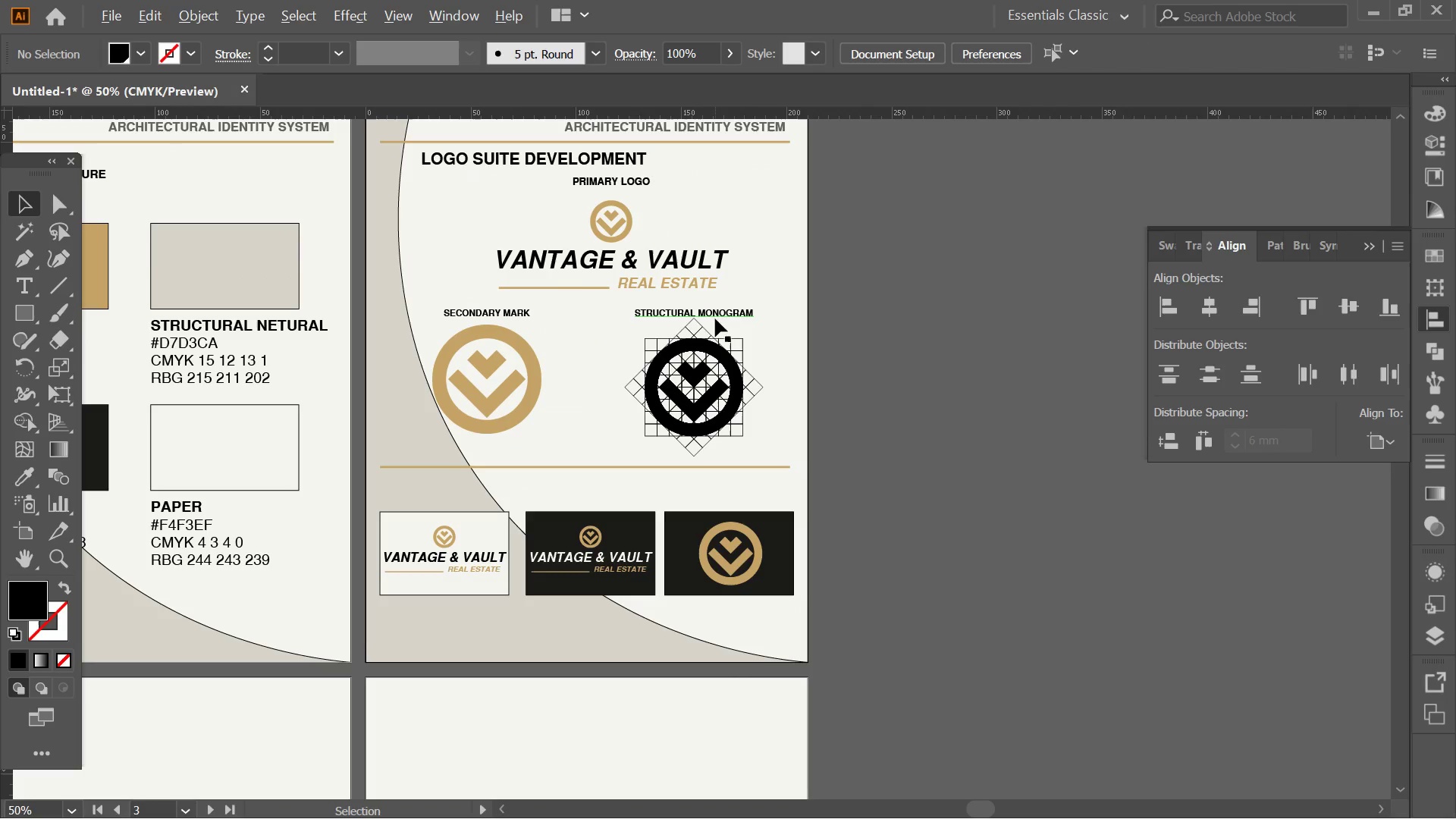 
key(Alt+AltLeft)
 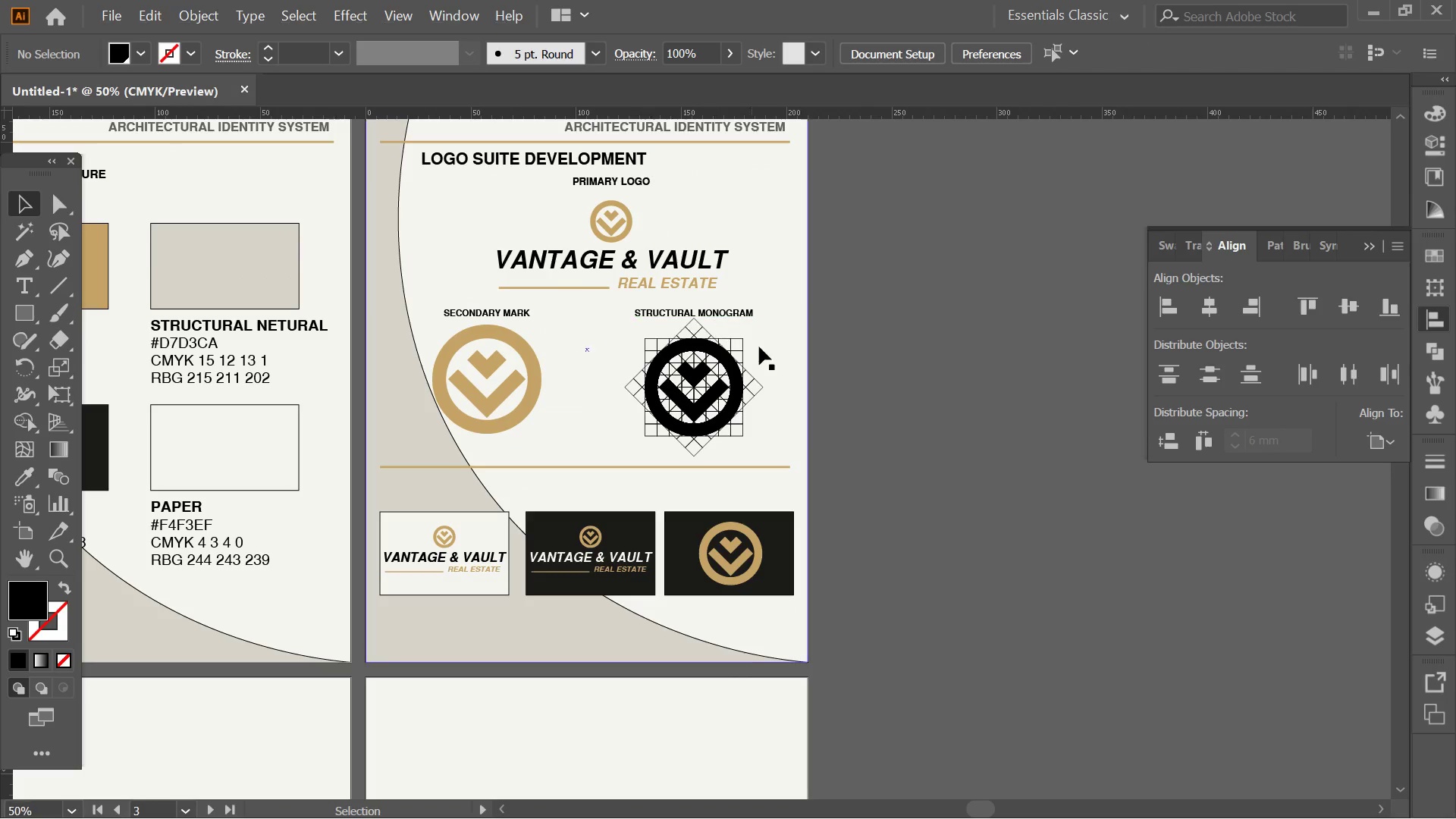 
hold_key(key=AltLeft, duration=0.58)
 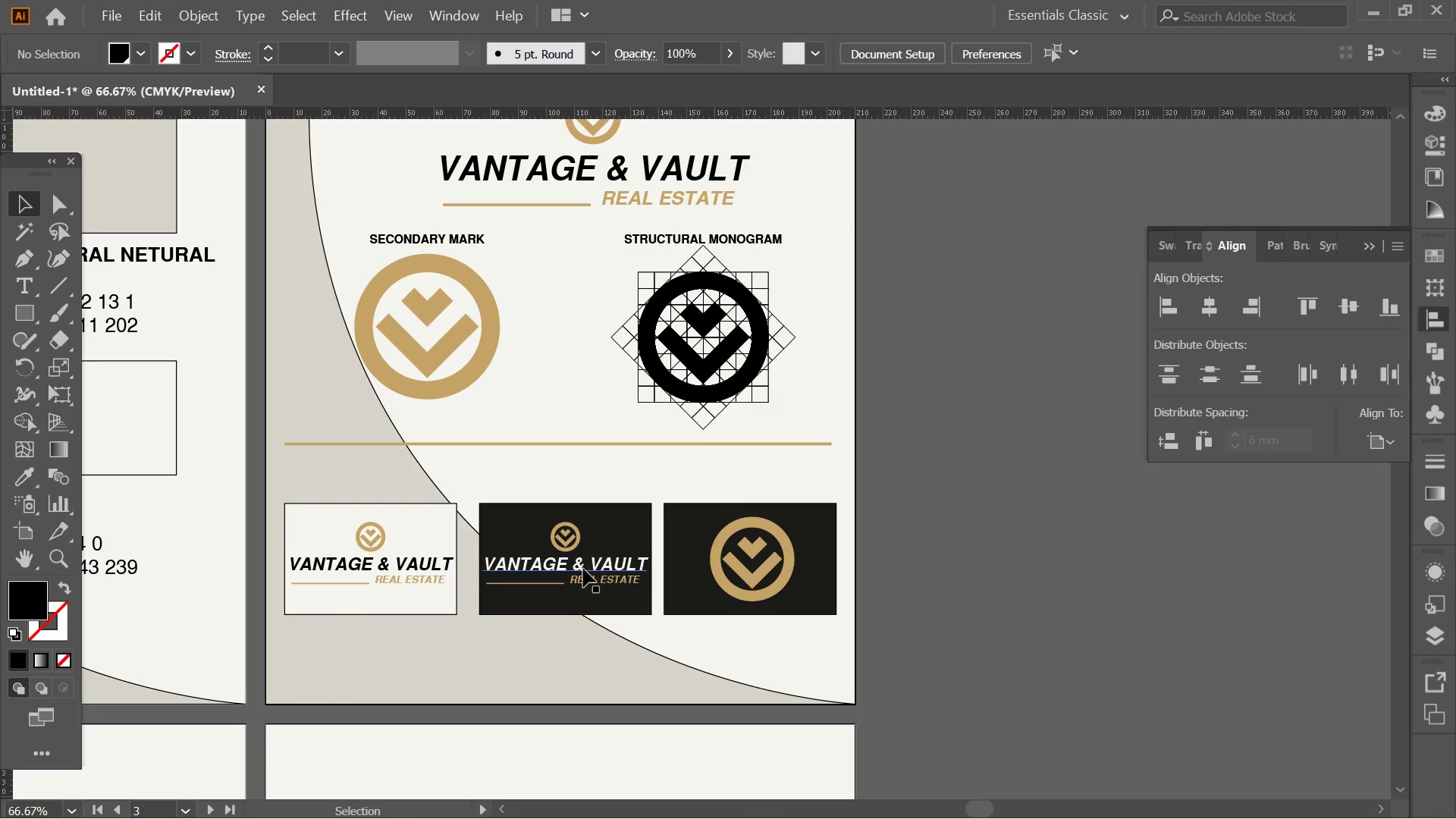 
scroll: coordinate [666, 537], scroll_direction: up, amount: 3.0
 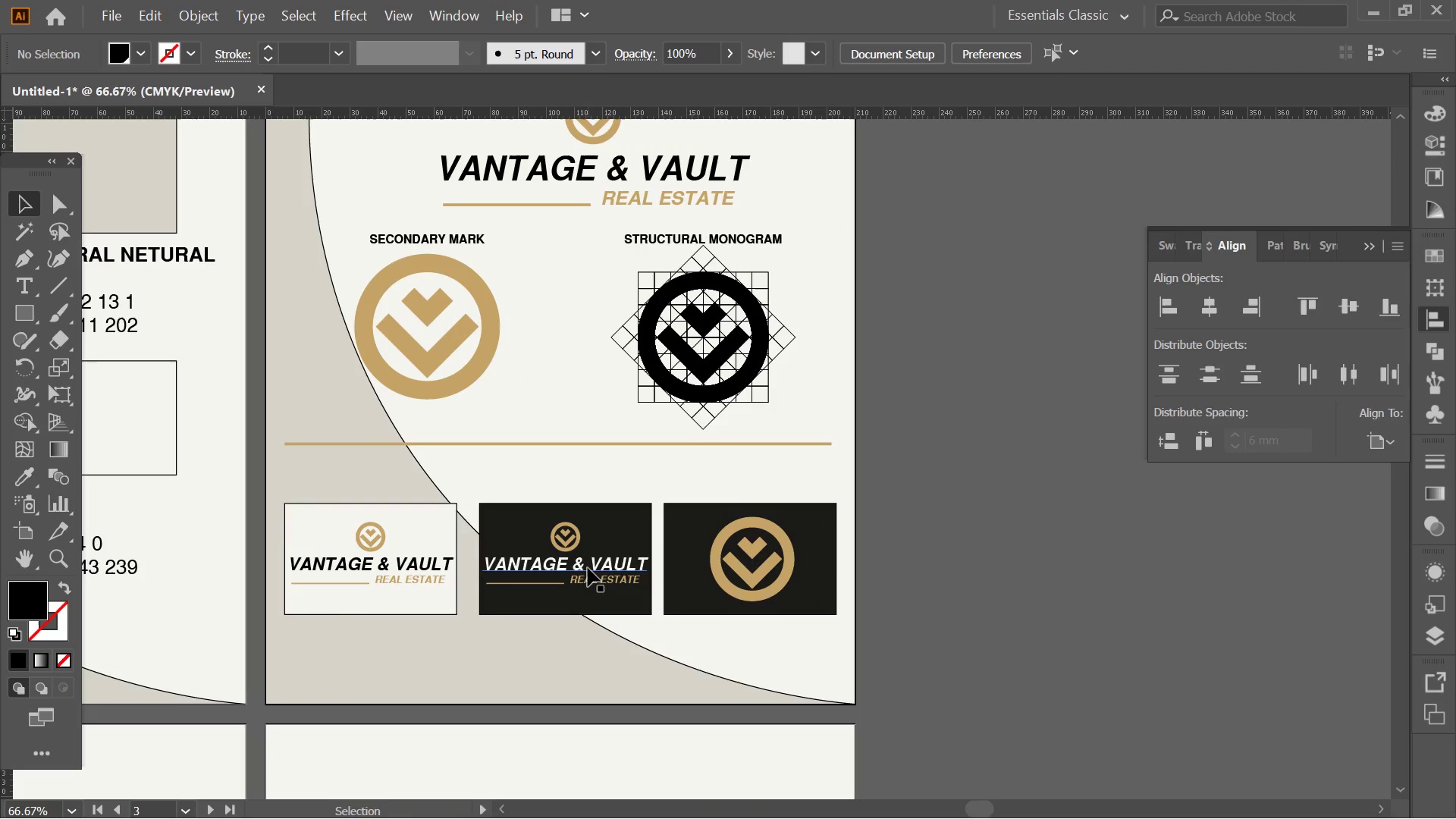 
left_click([583, 569])
 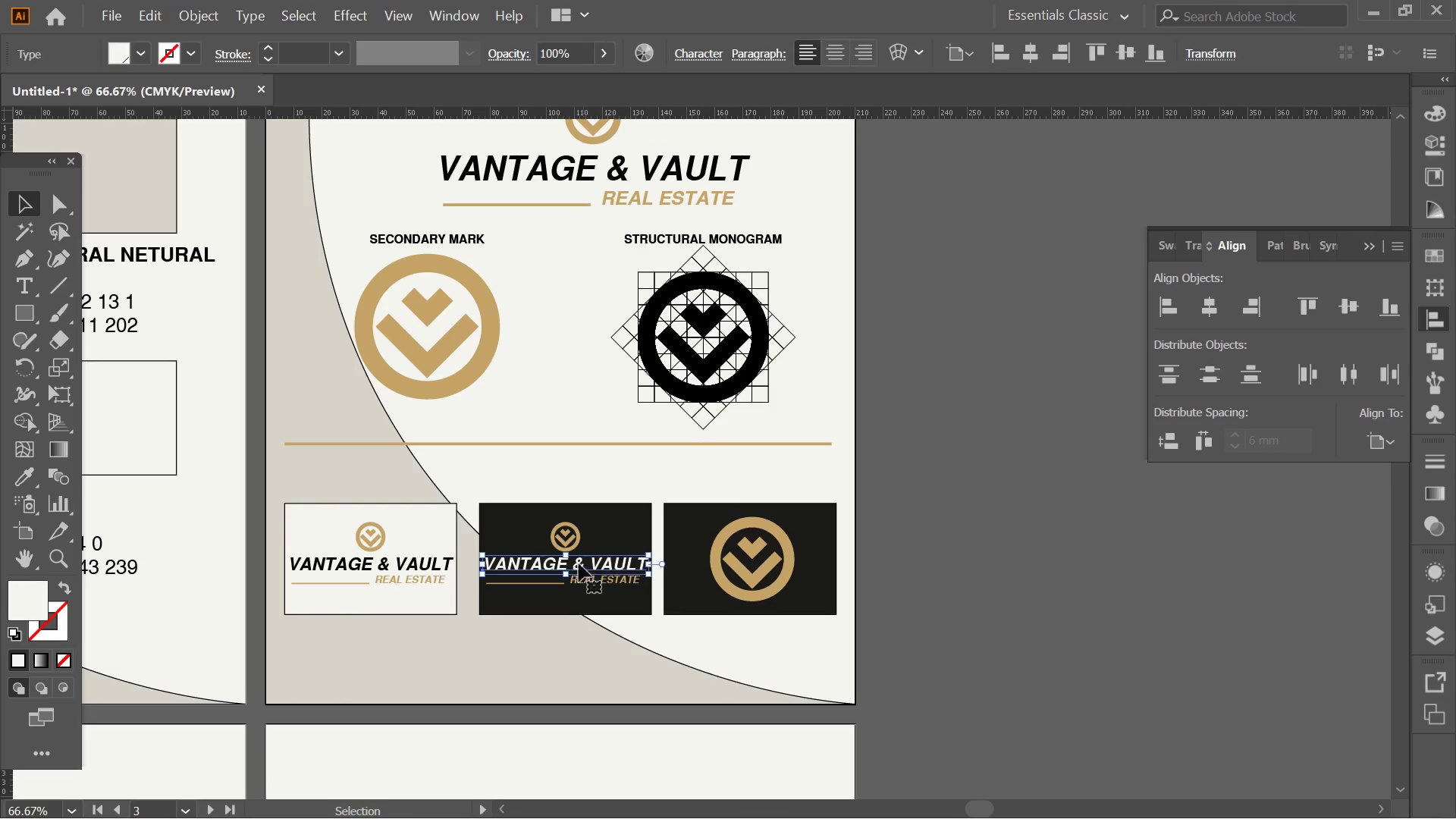 
hold_key(key=ShiftLeft, duration=0.69)
left_click([565, 536])
 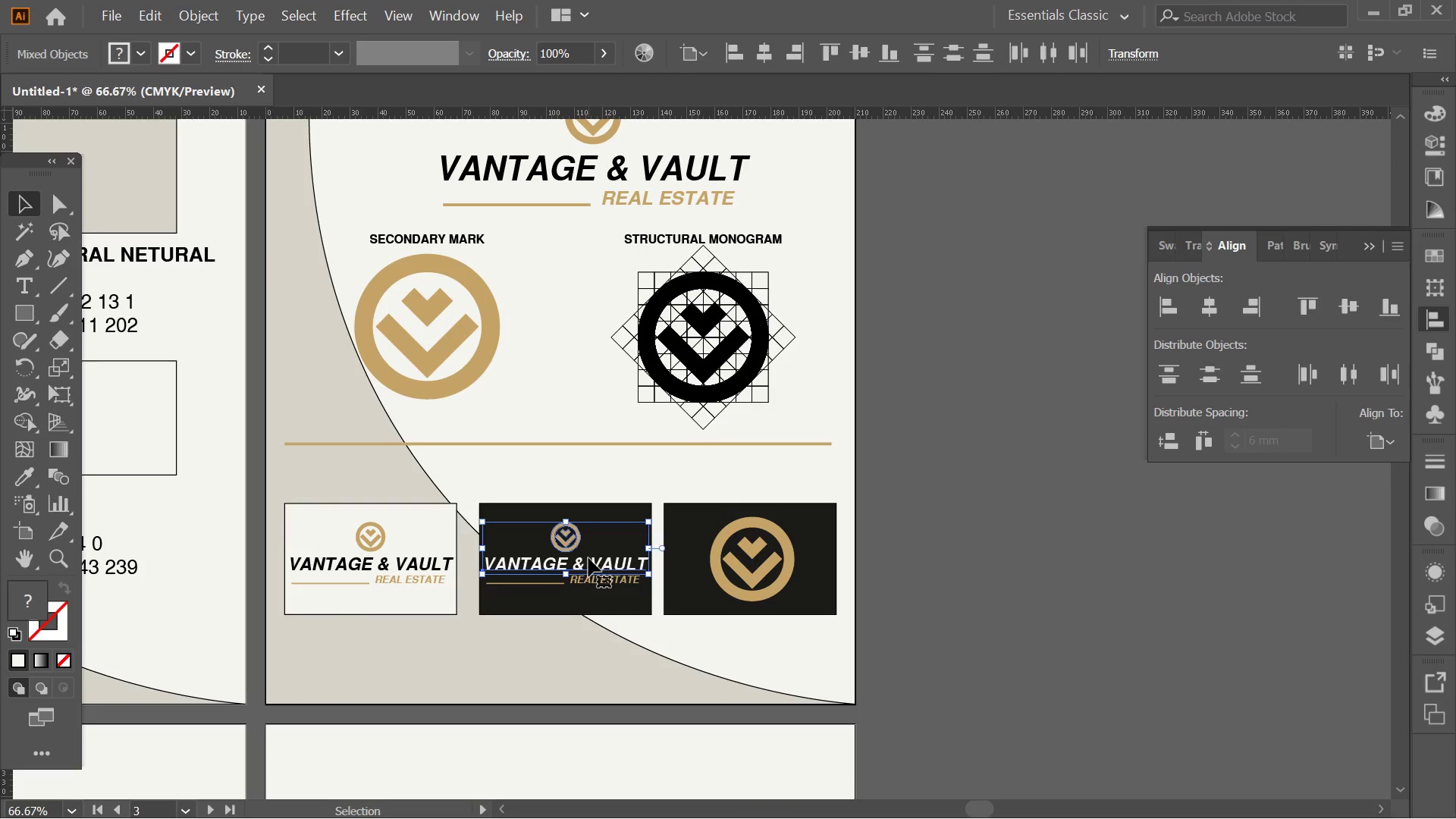 
left_click([588, 558])
 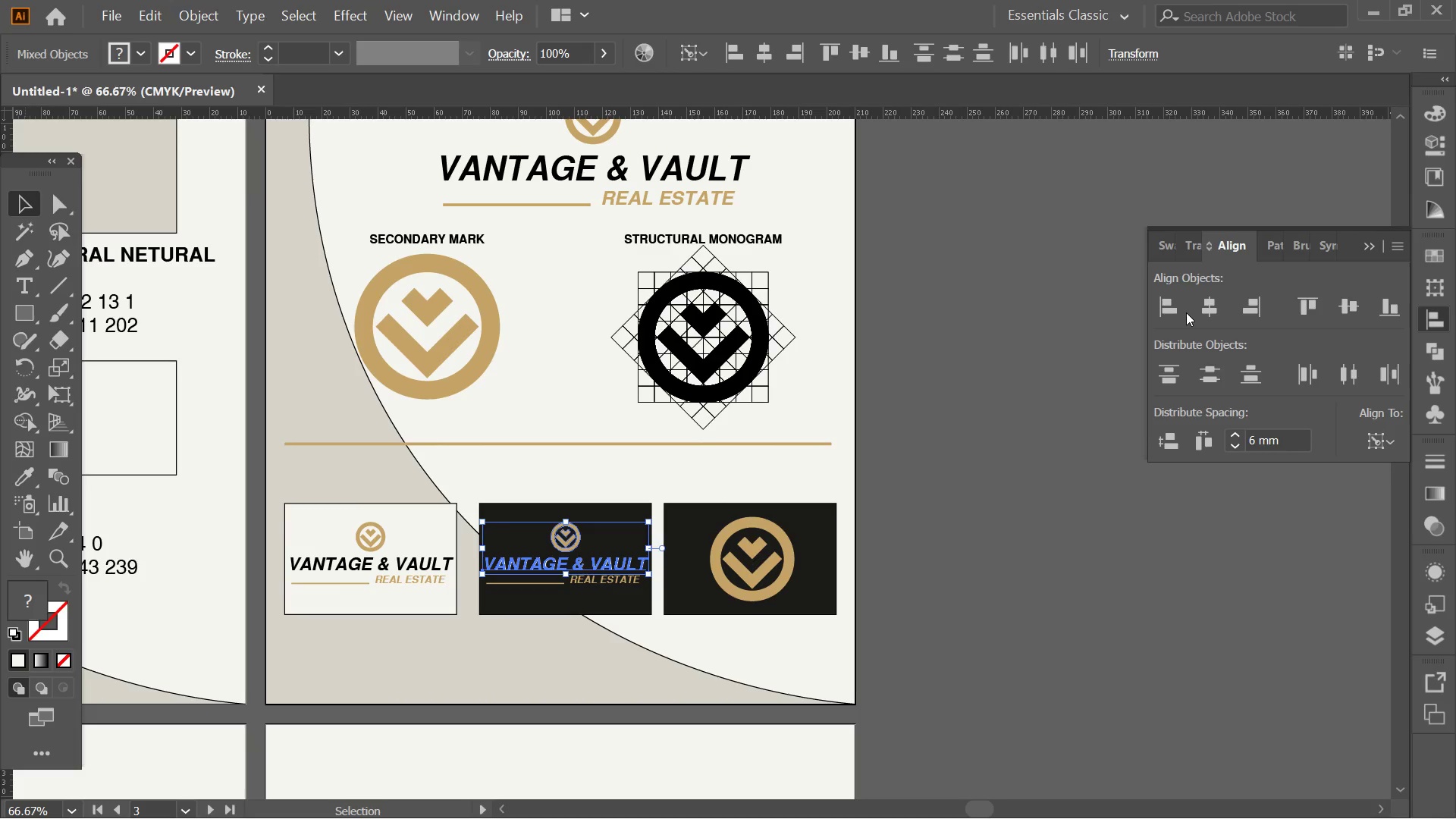 
left_click([1221, 307])
 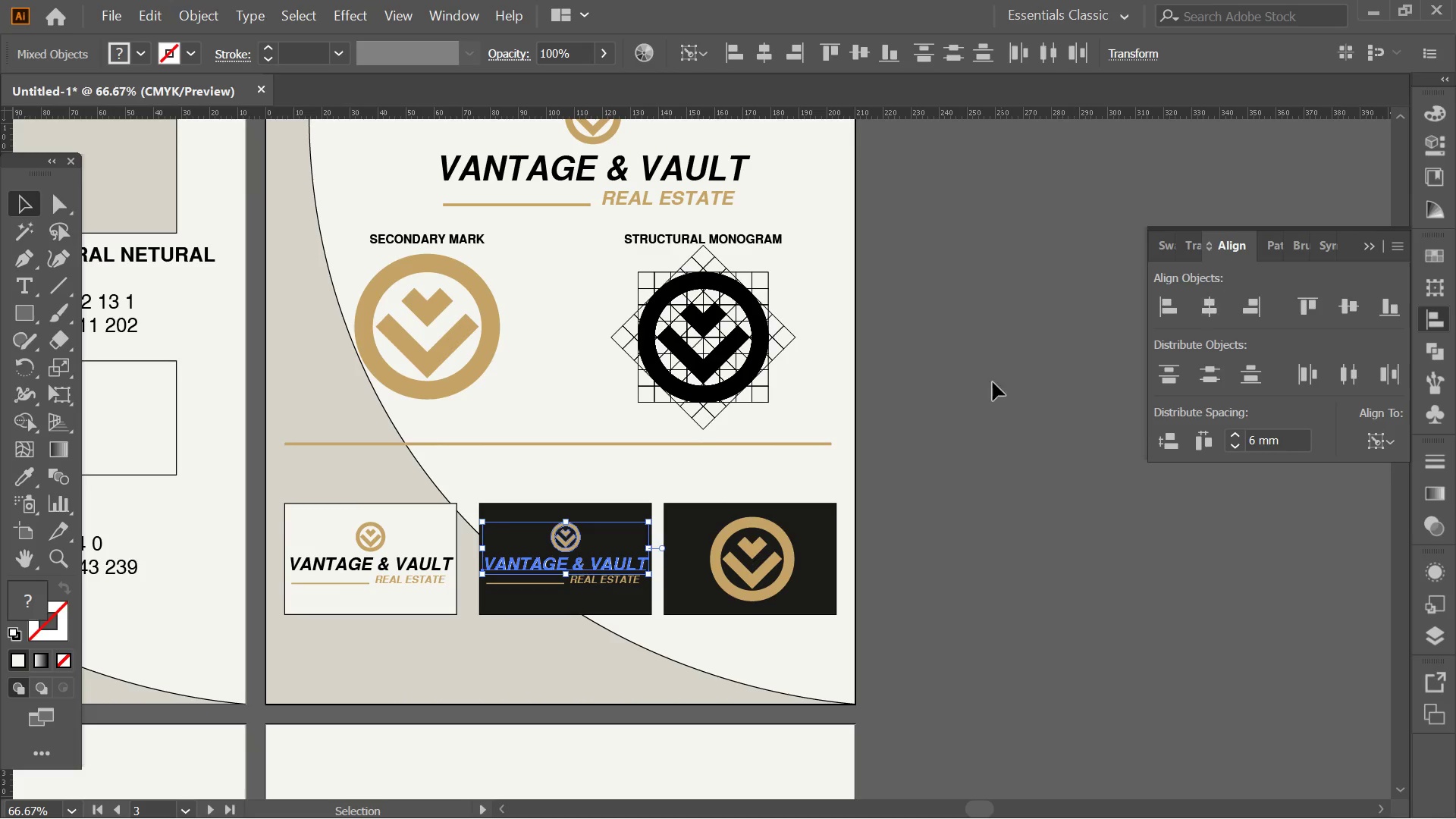 
left_click([974, 444])
 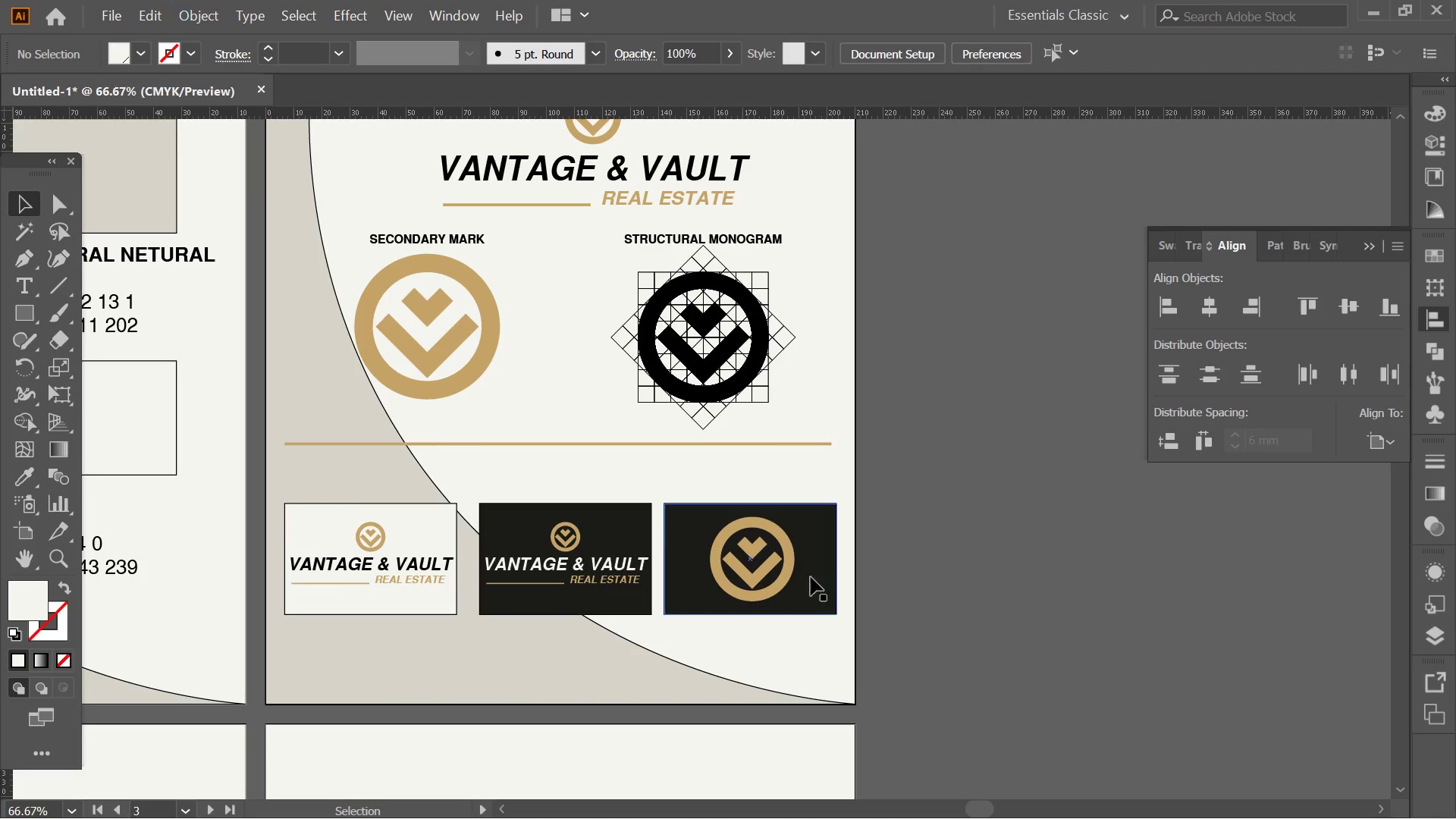 
left_click([781, 577])
 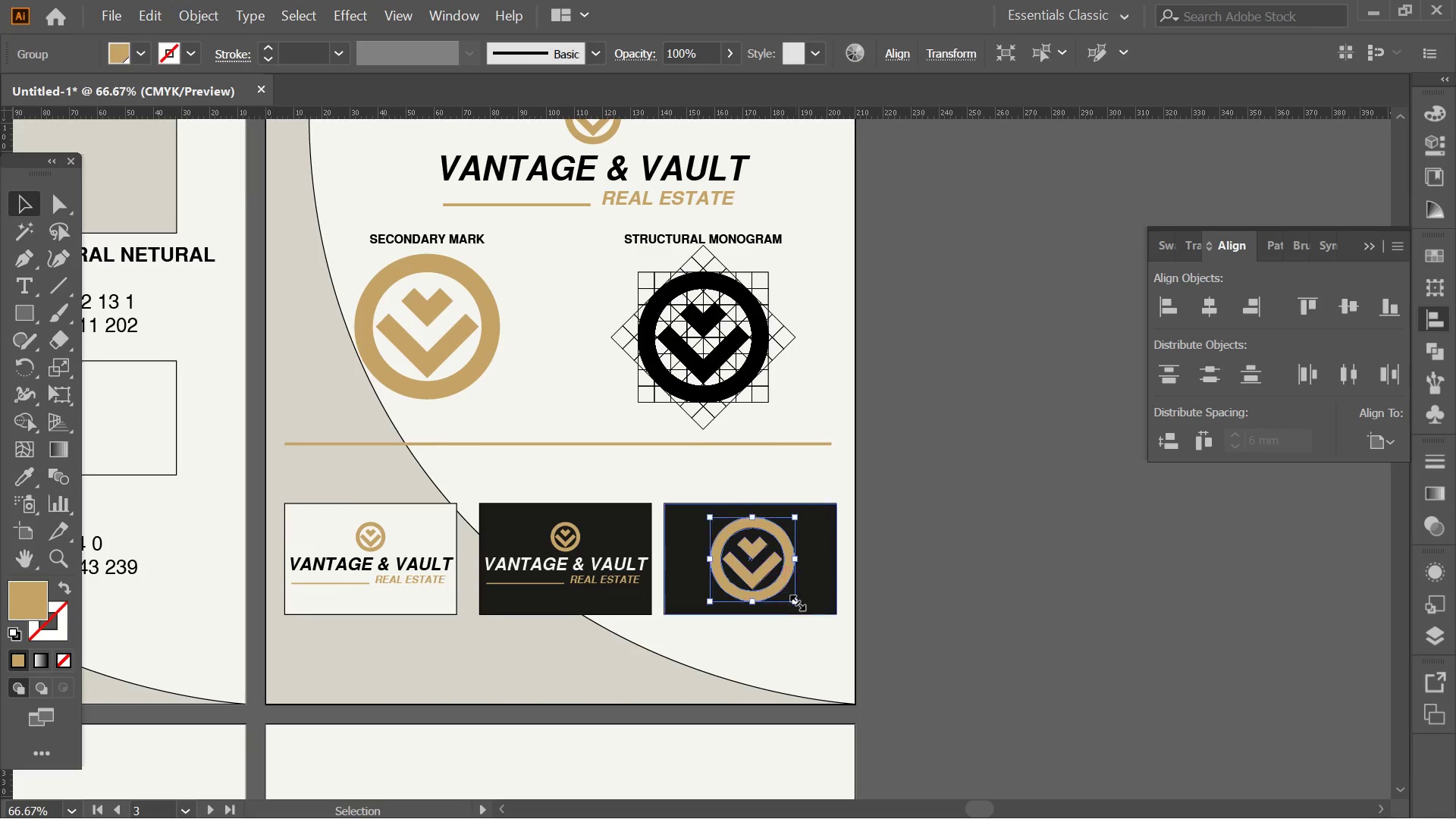 
hold_key(key=AltLeft, duration=2.02)
hold_key(key=ShiftLeft, duration=1.98)
left_click_drag(start_coordinate=[797, 605], to_coordinate=[785, 603])
 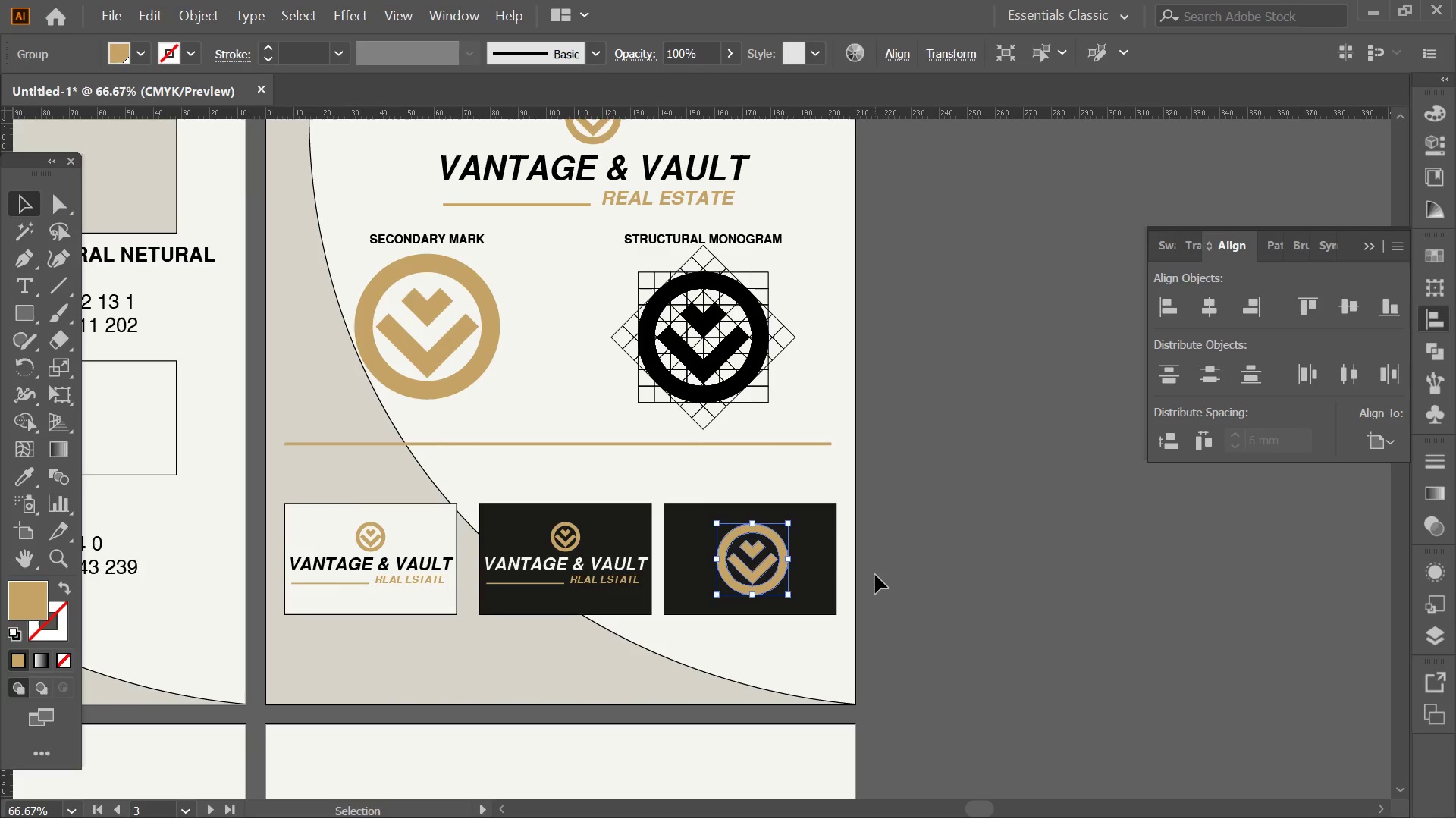 
left_click([875, 575])
 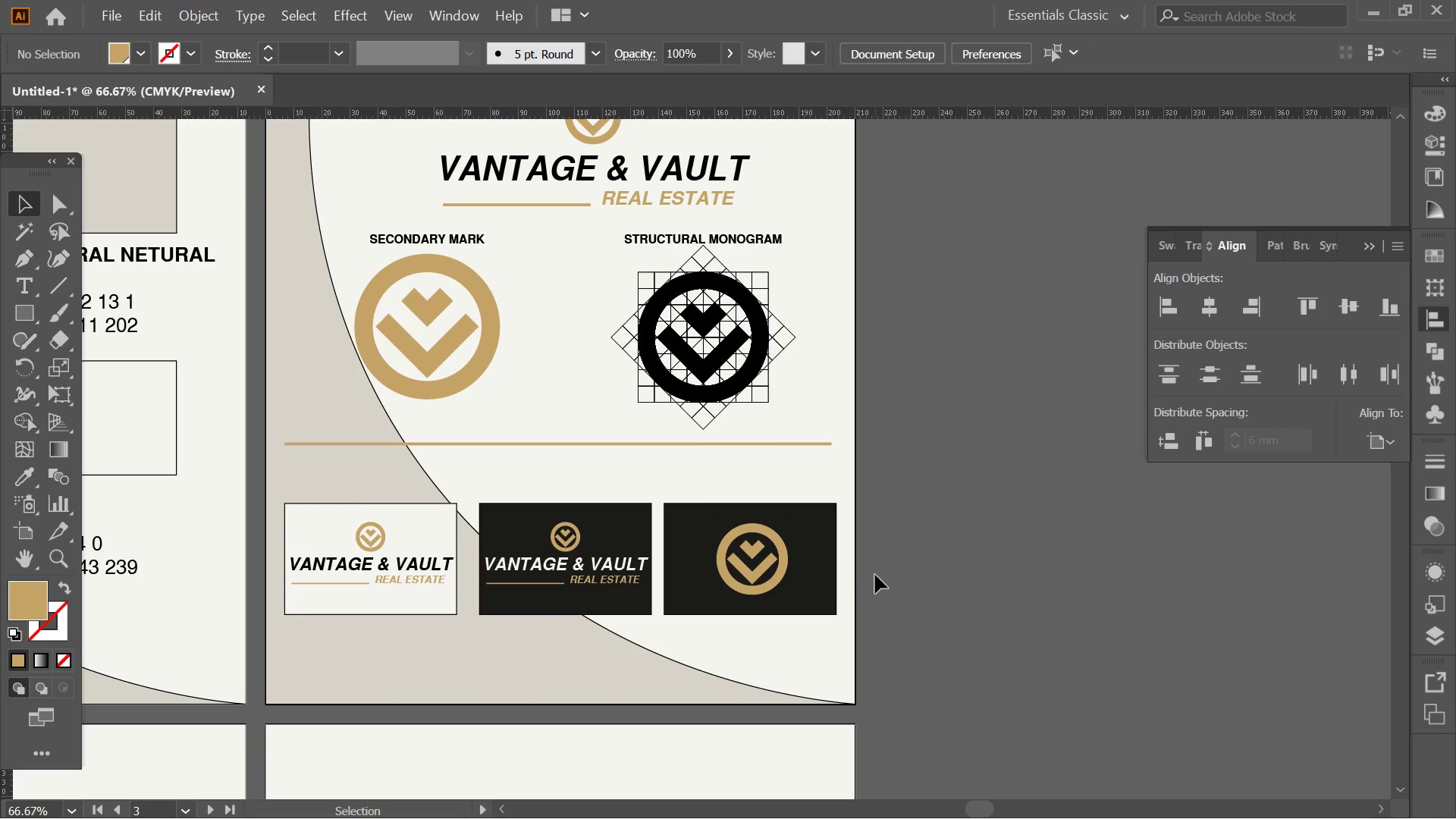 
hold_key(key=ShiftLeft, duration=1.38)
left_click([829, 584])
 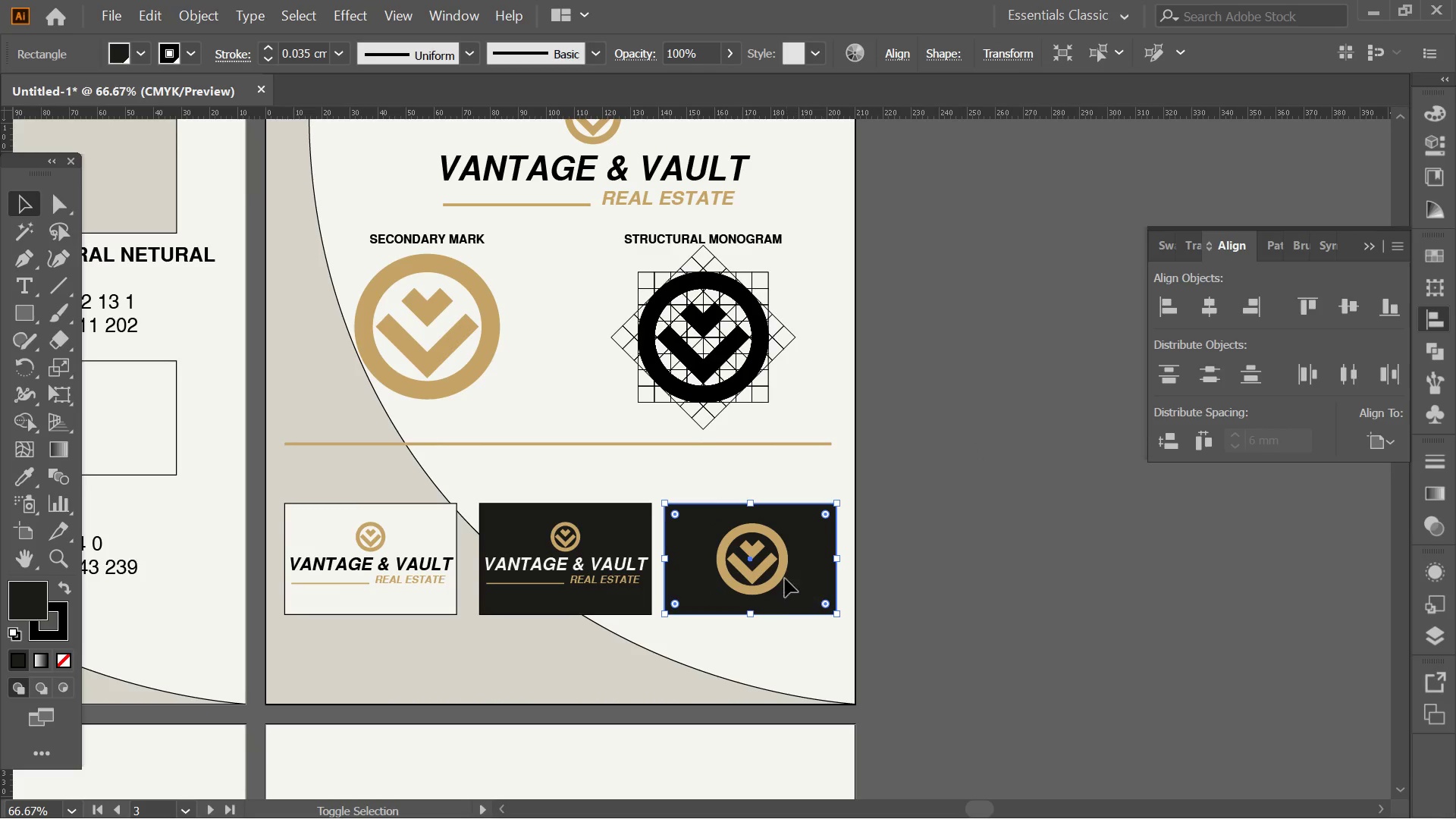 
left_click([778, 579])
 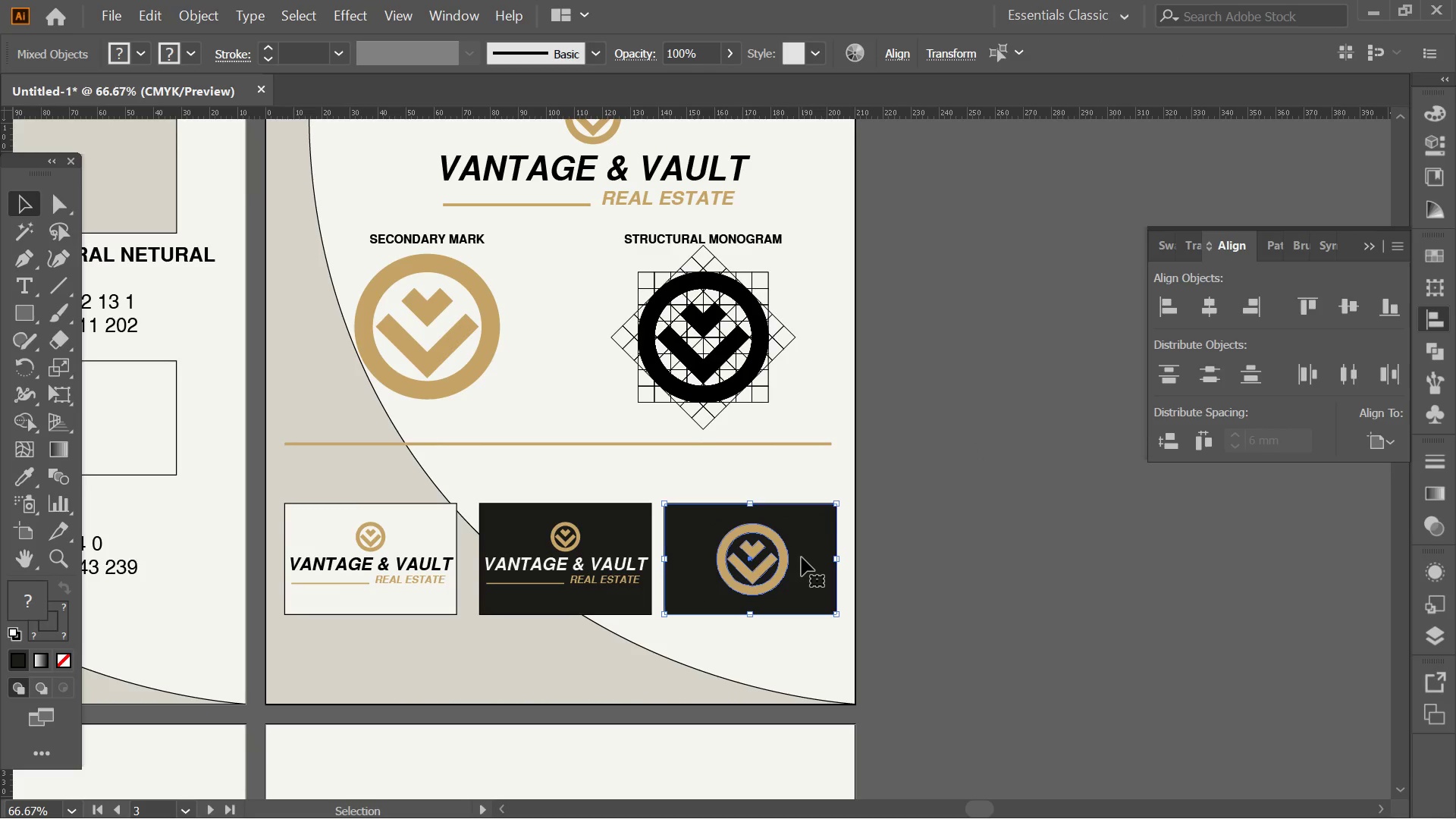 
double_click([802, 557])
 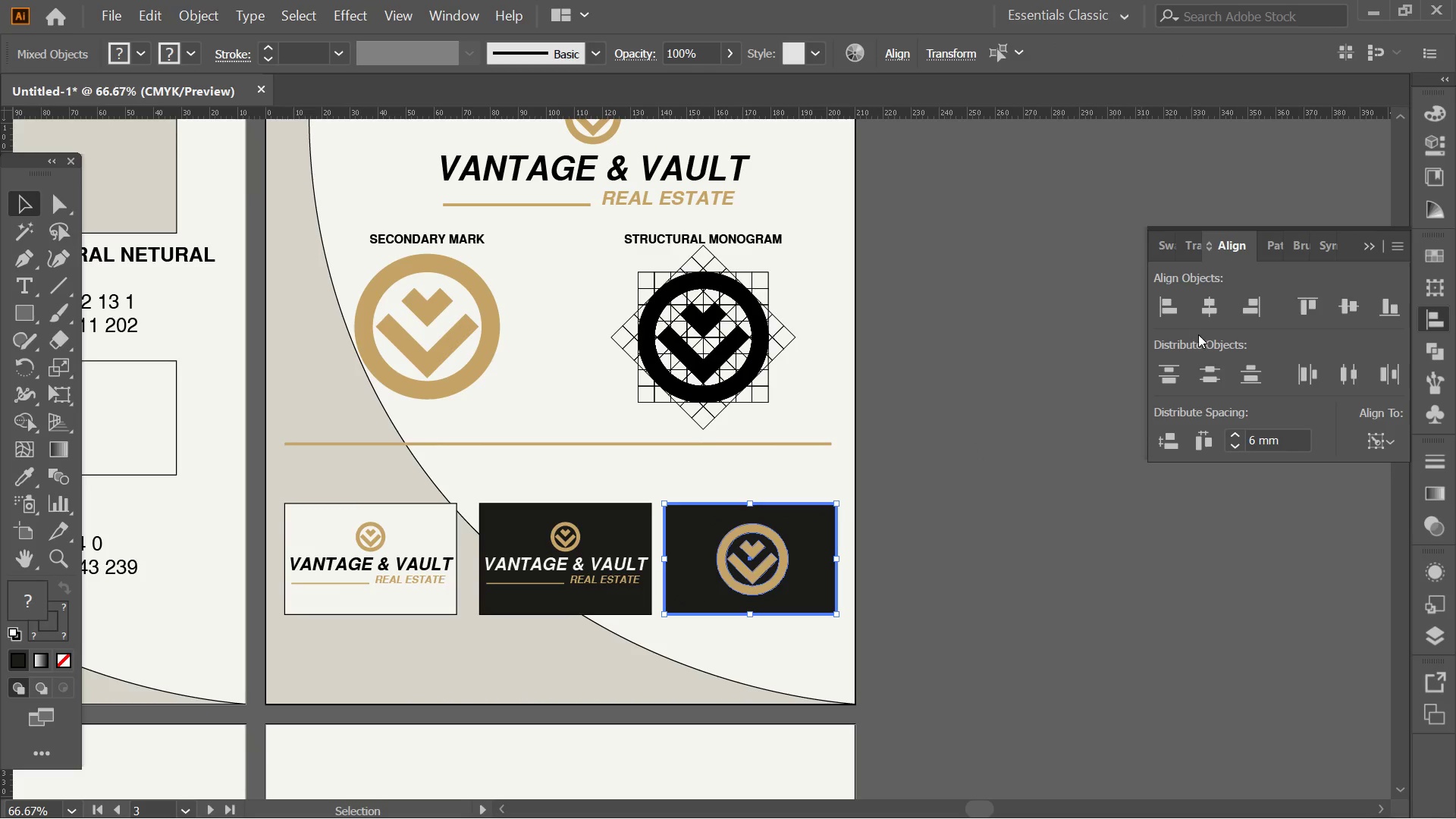 
left_click([1204, 309])
 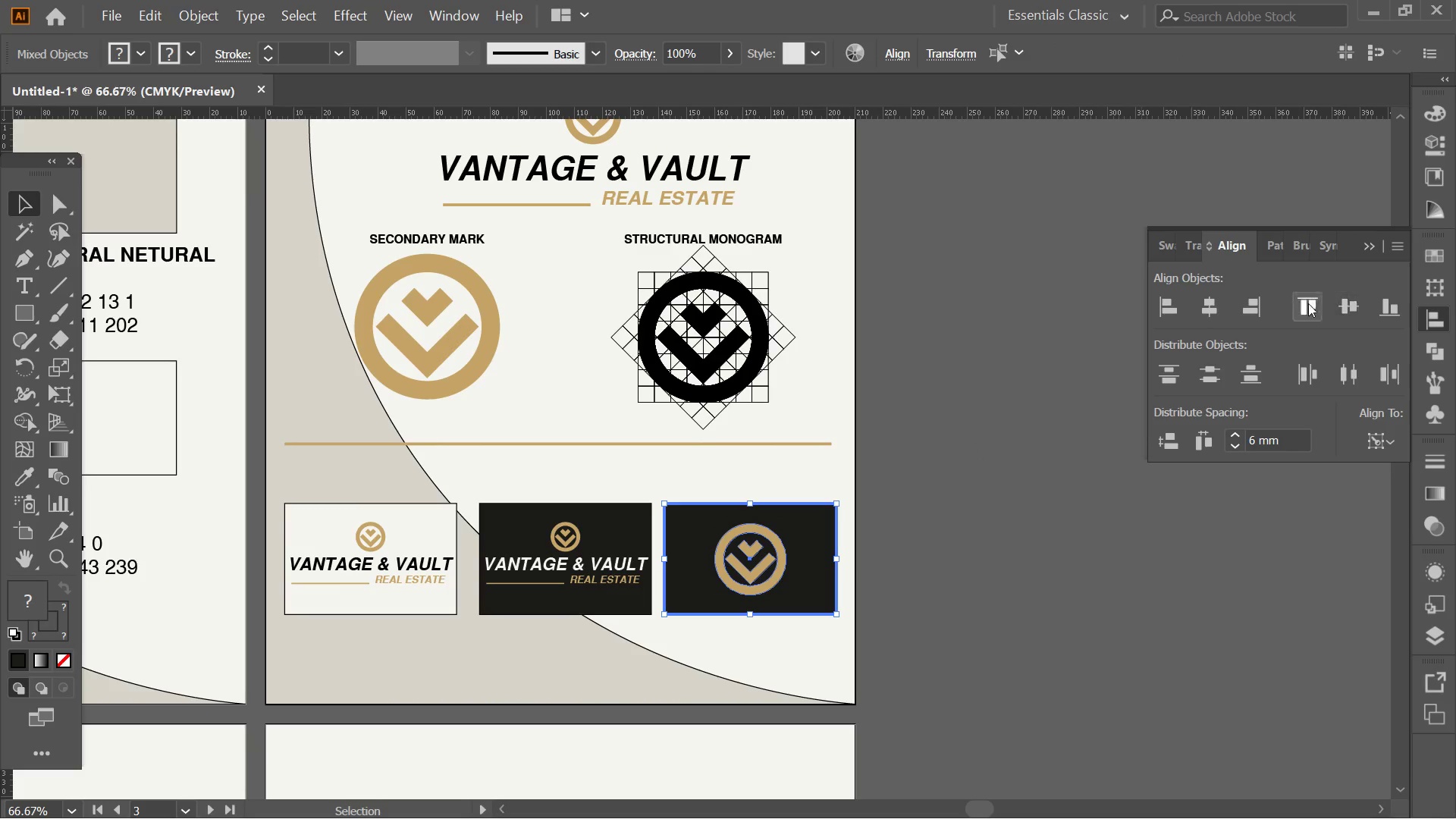 
double_click([1012, 371])
 